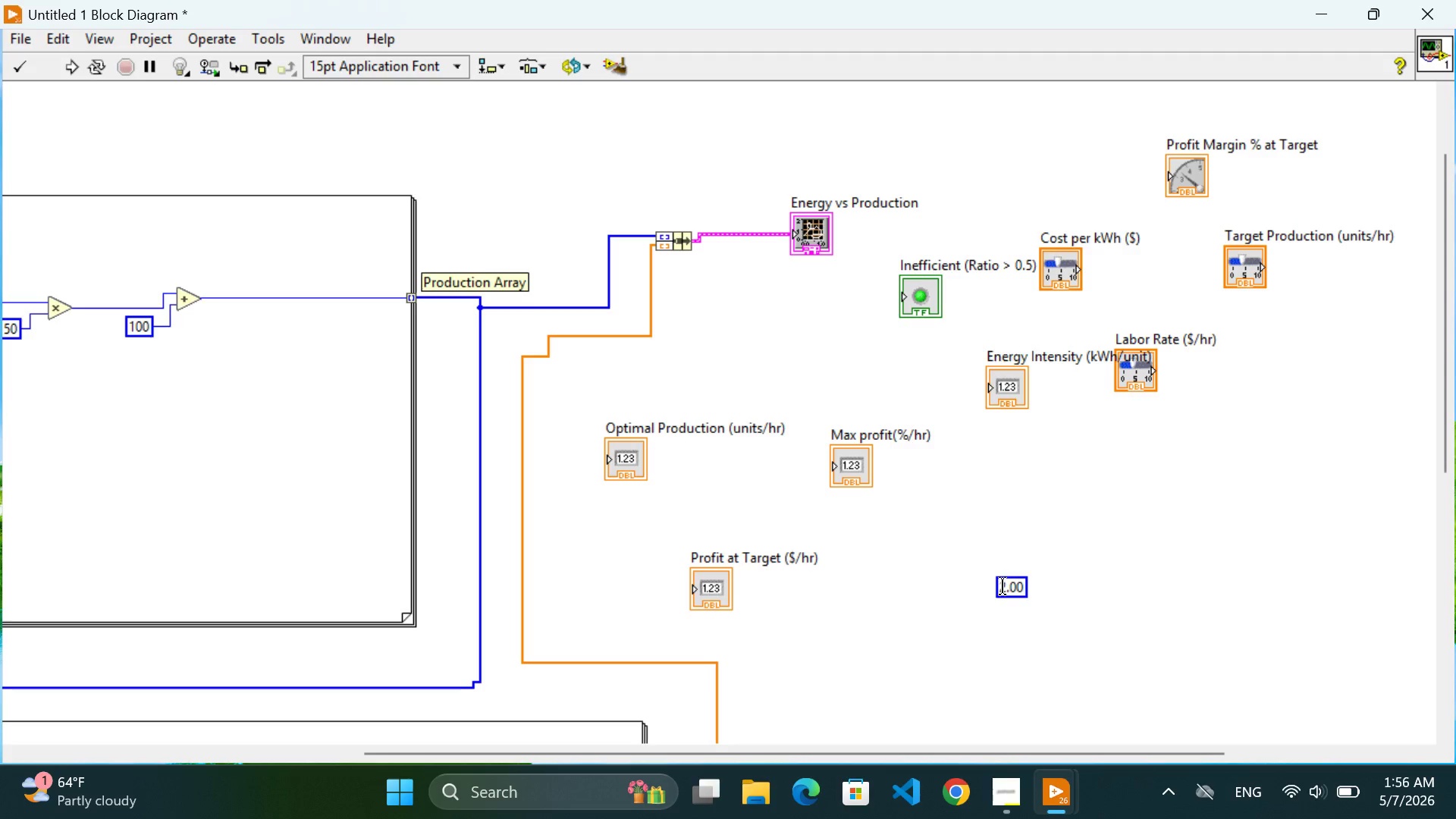 
key(Enter)
 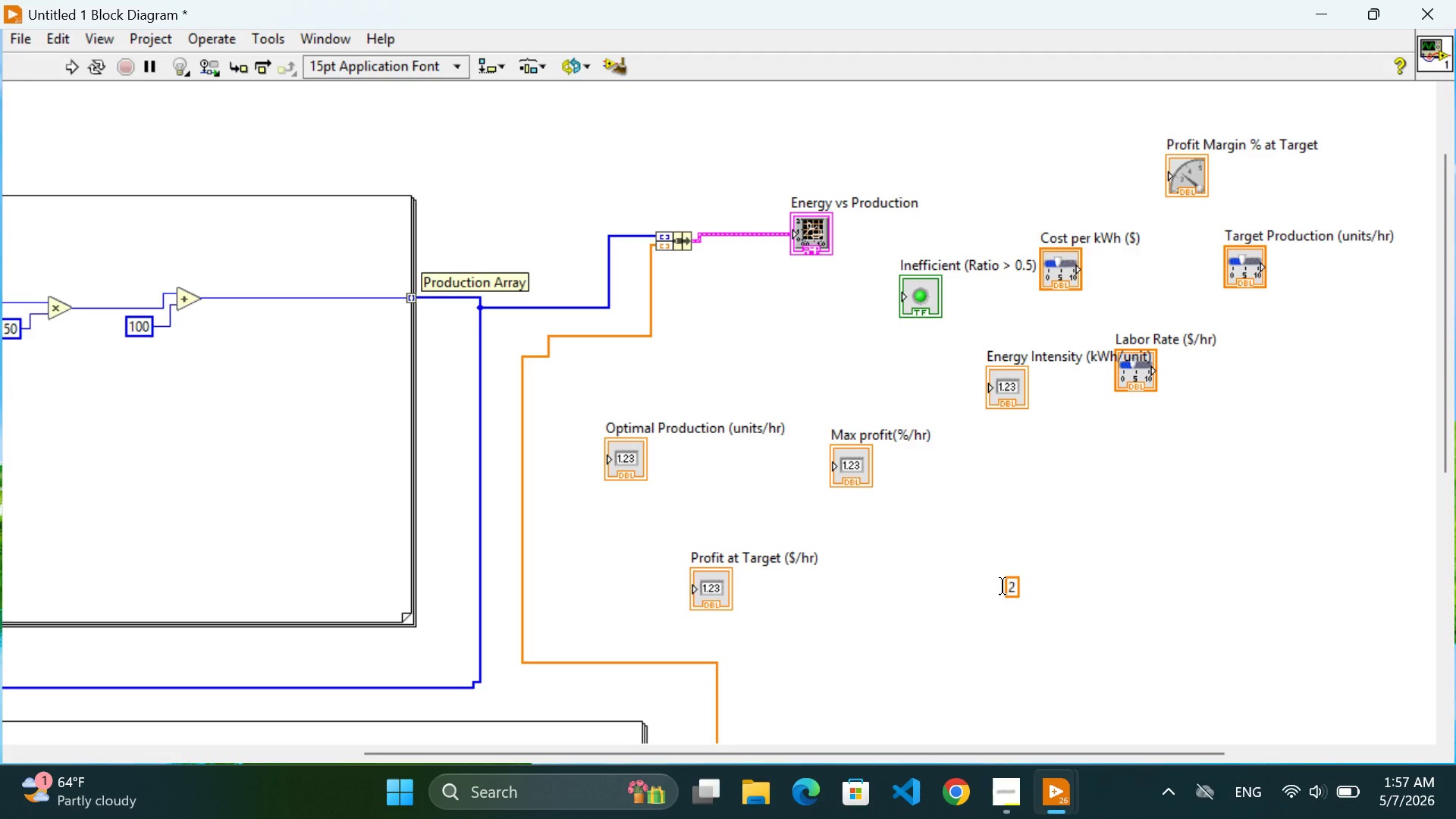 
wait(10.48)
 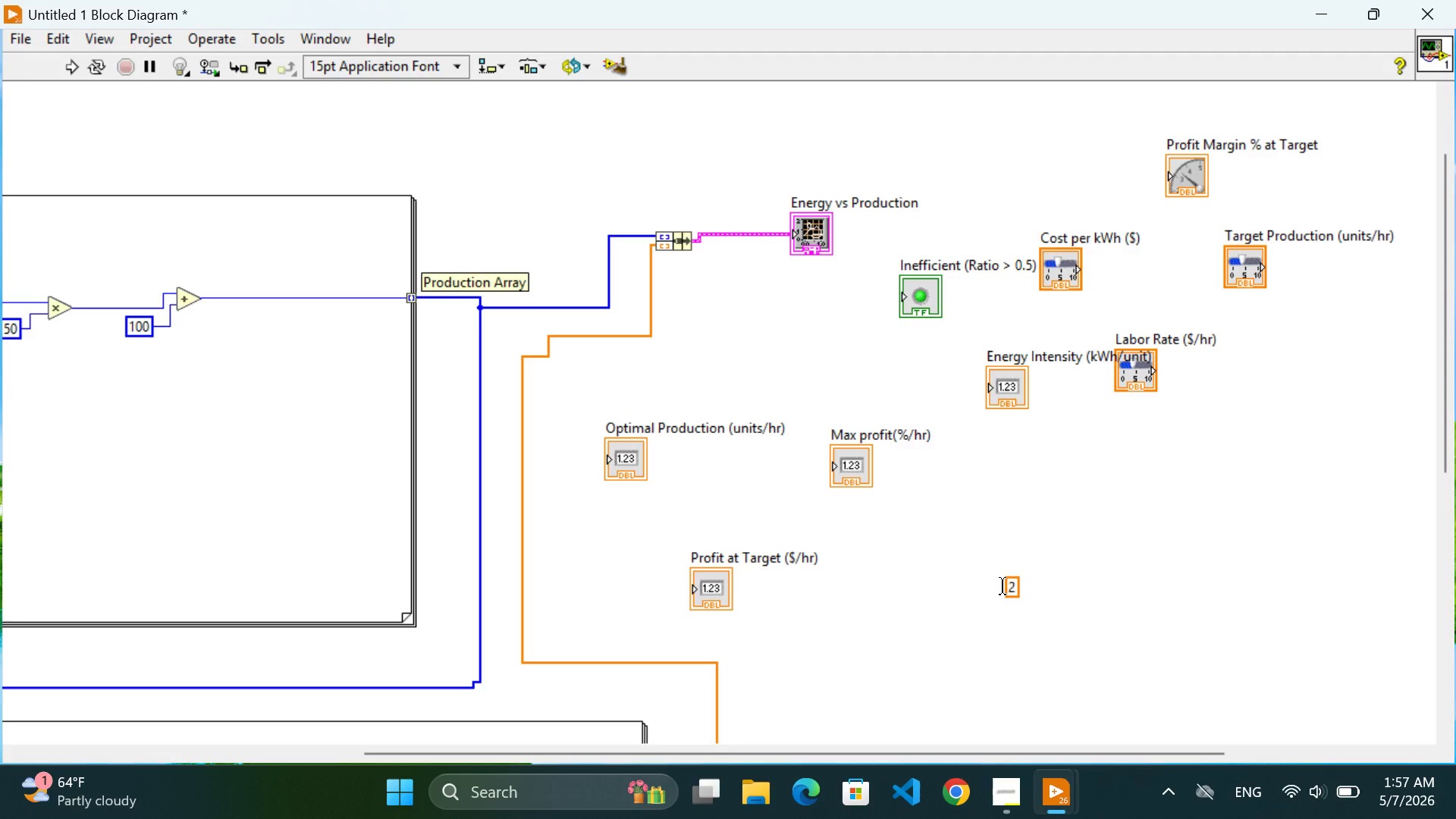 
double_click([1008, 569])
 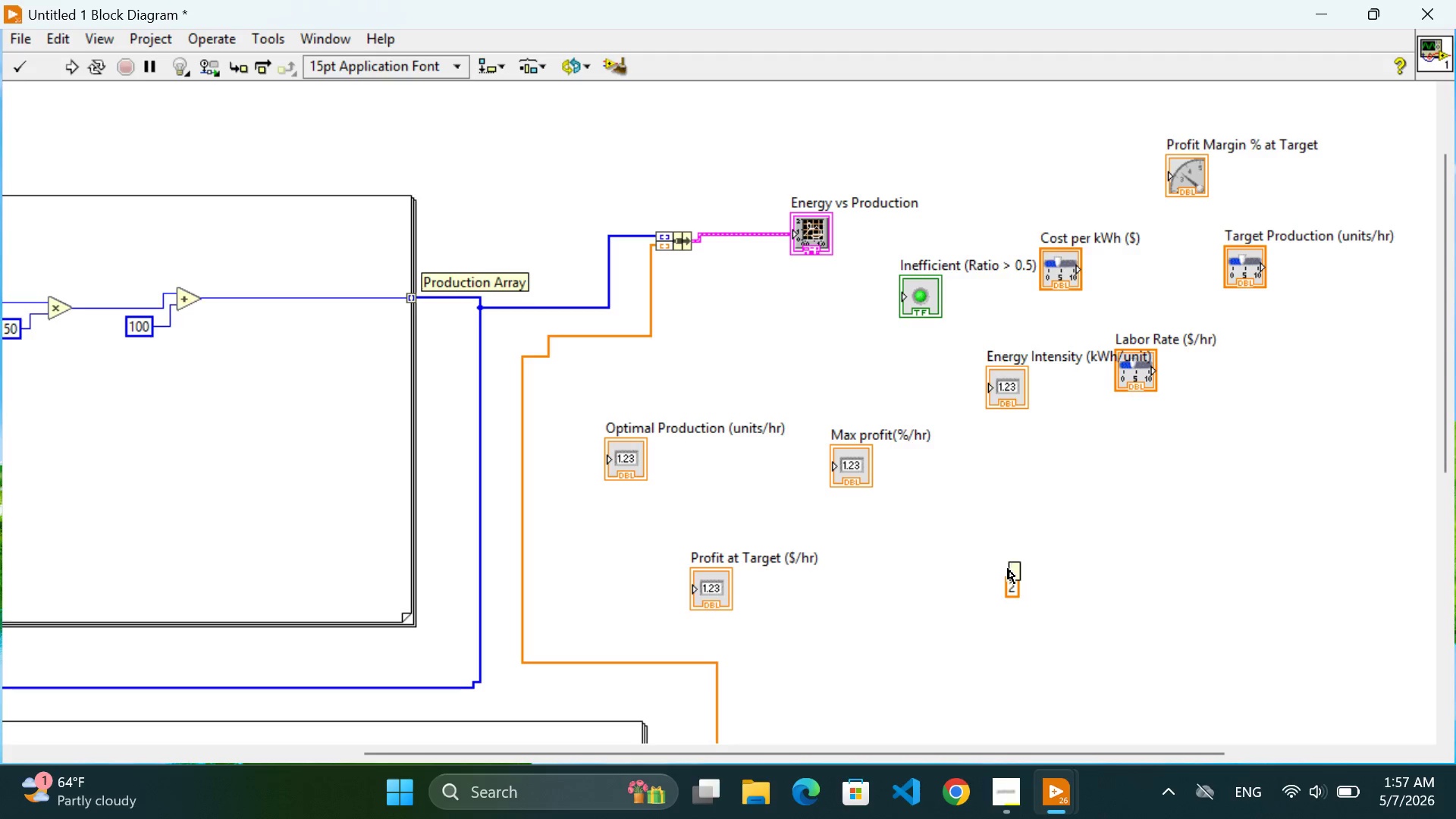 
type(Price per ui)
key(Backspace)
type(nit ($))
 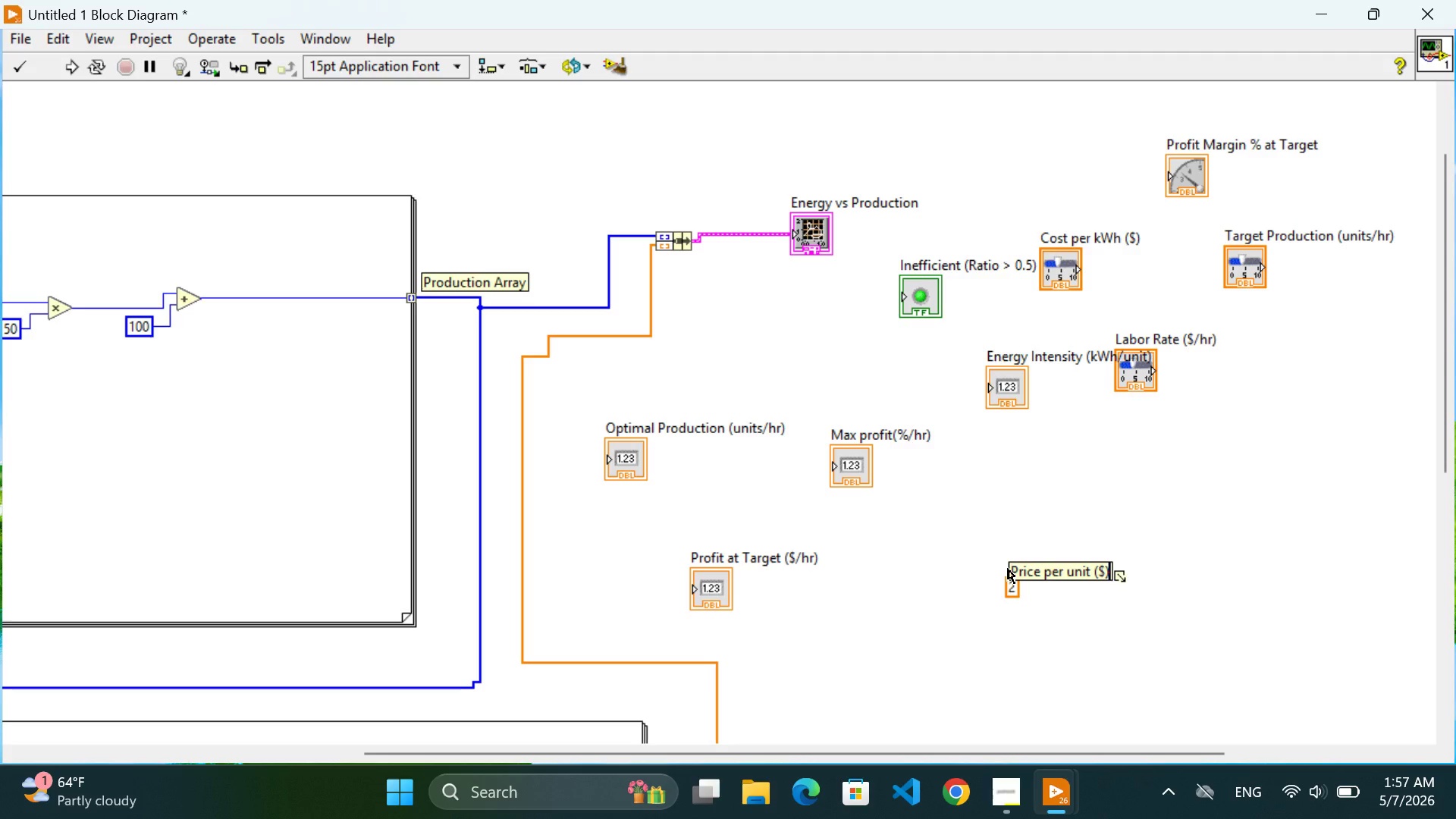 
left_click([1041, 607])
 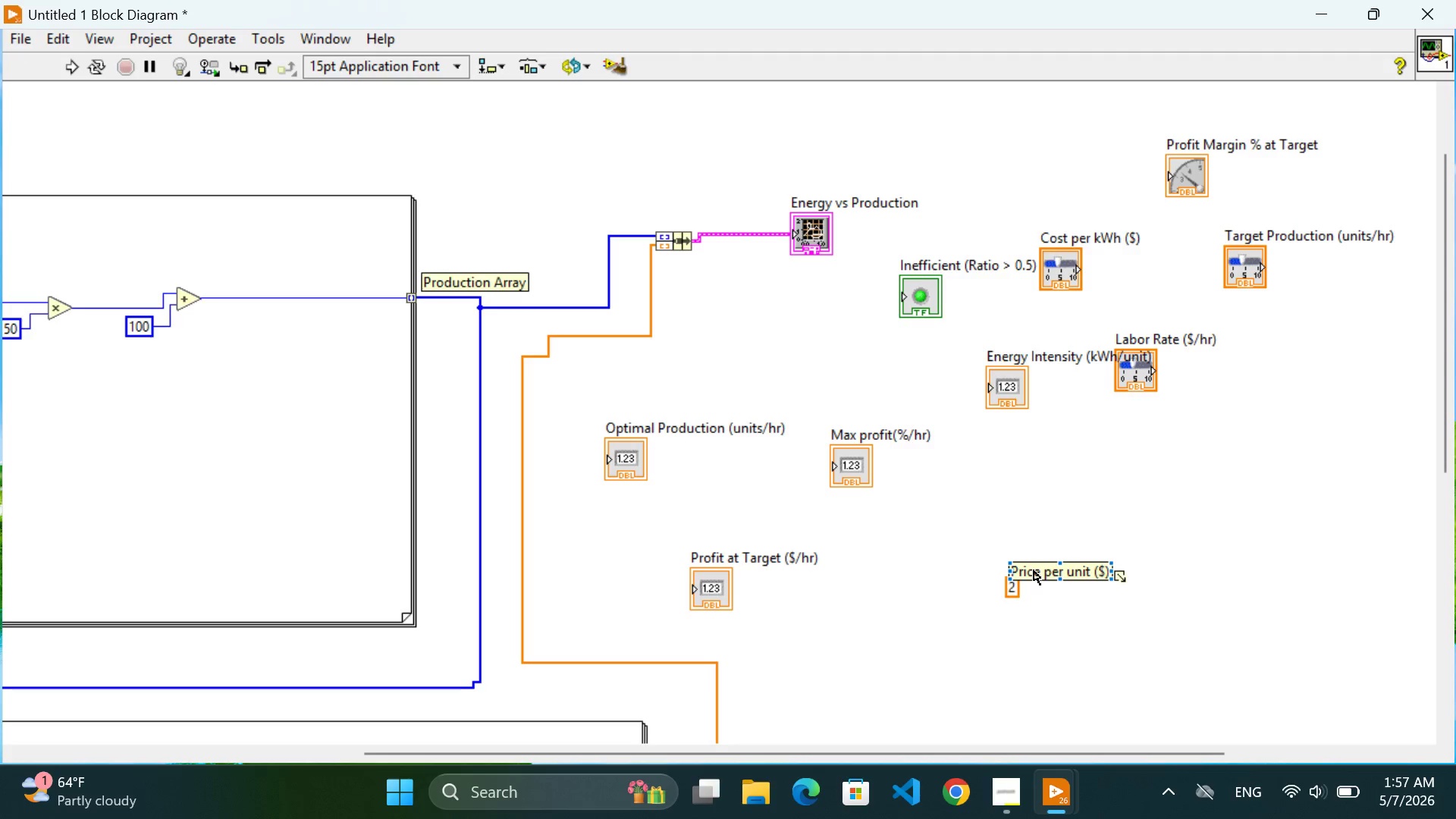 
left_click_drag(start_coordinate=[1034, 570], to_coordinate=[1023, 563])
 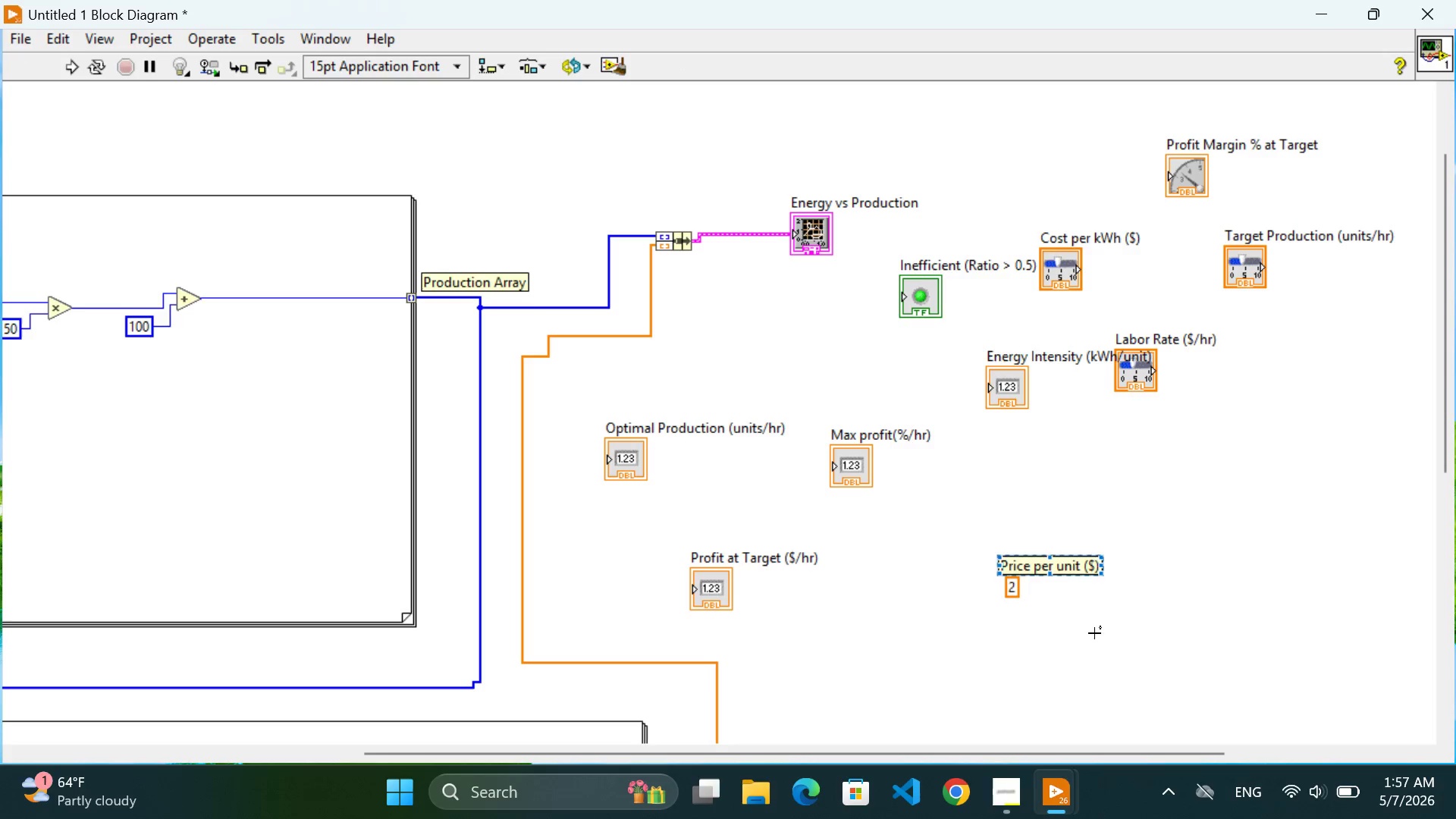 
left_click([1095, 635])
 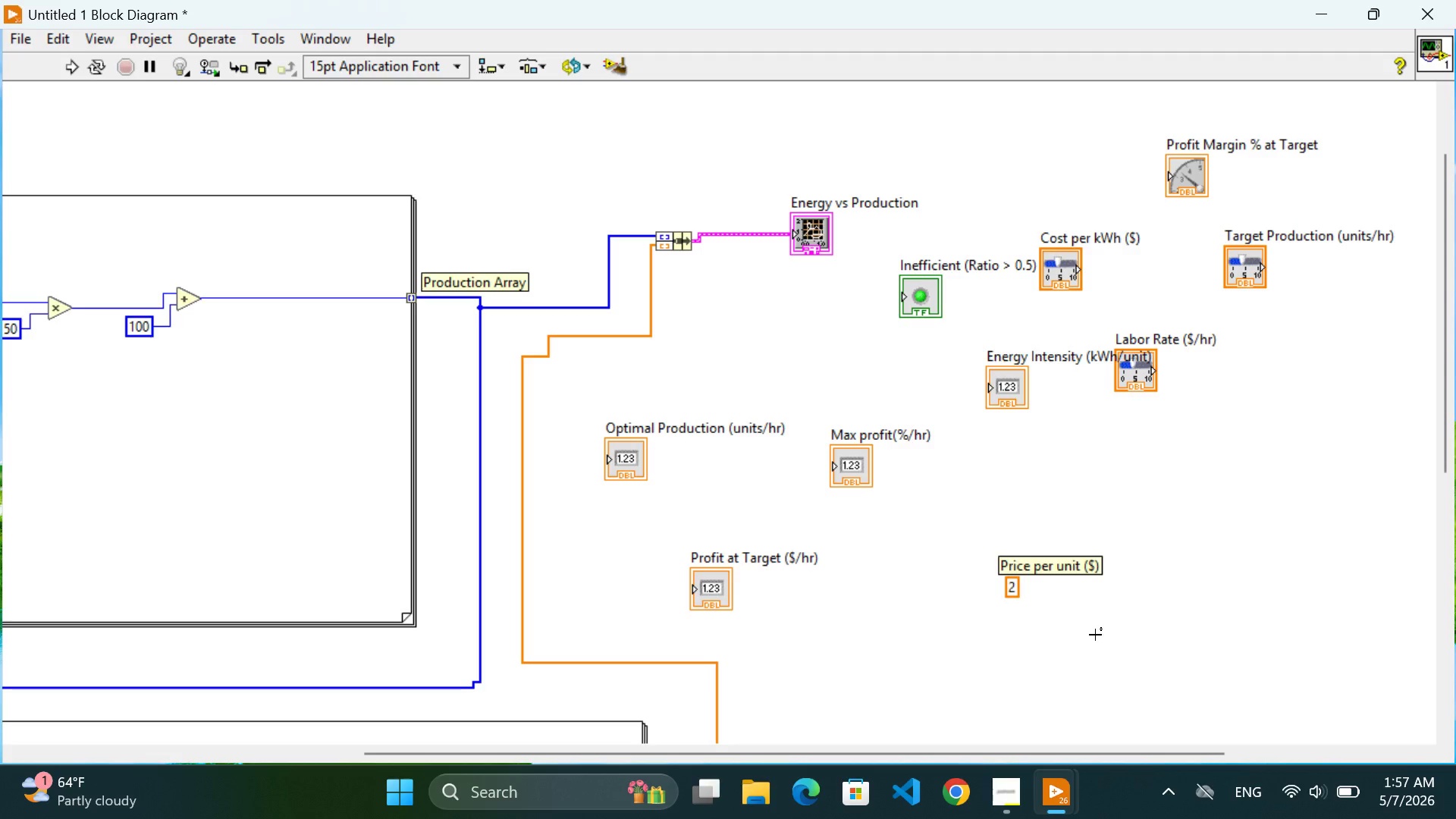 
wait(18.75)
 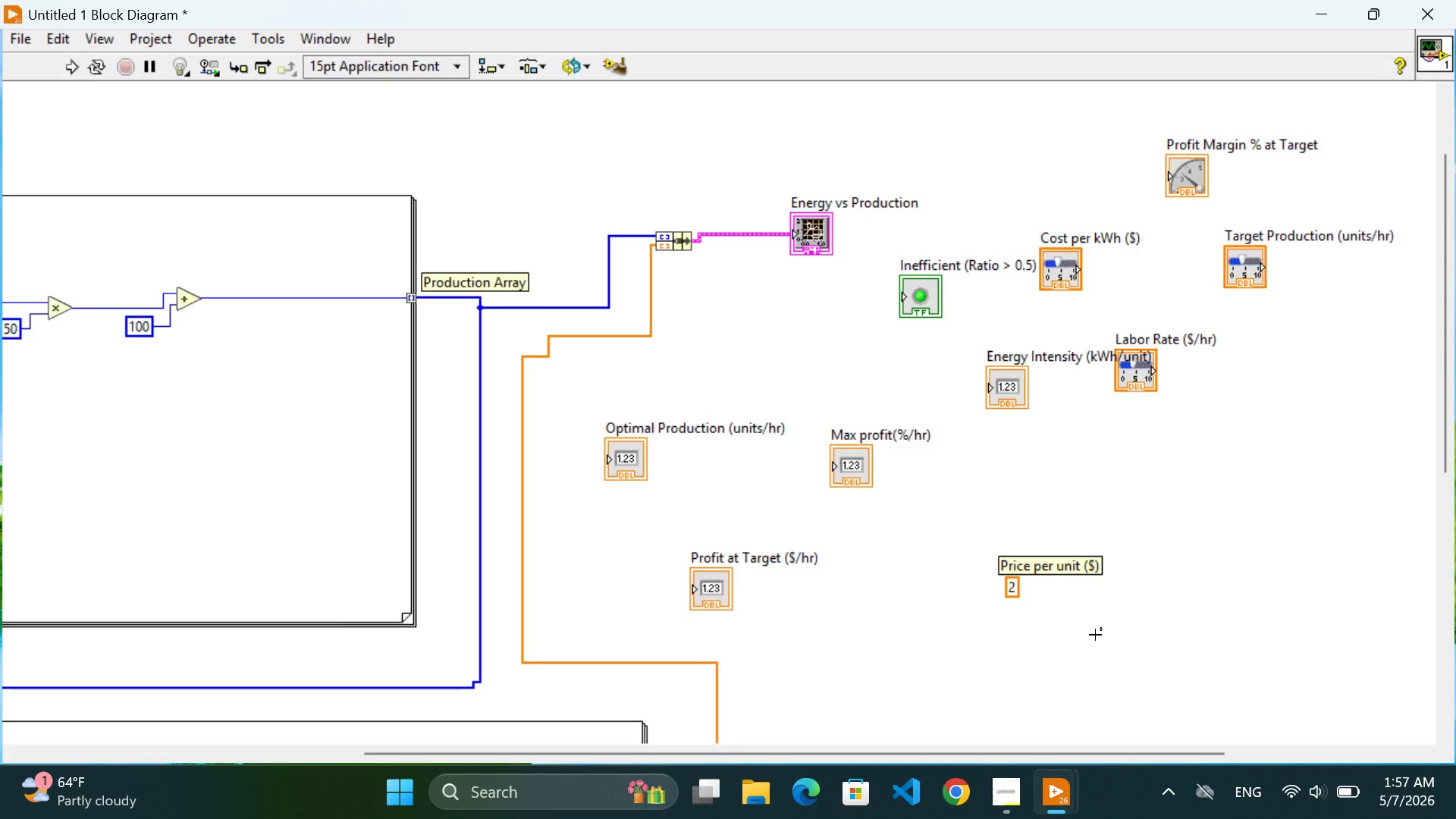 
scroll: coordinate [1095, 635], scroll_direction: down, amount: 2.0
 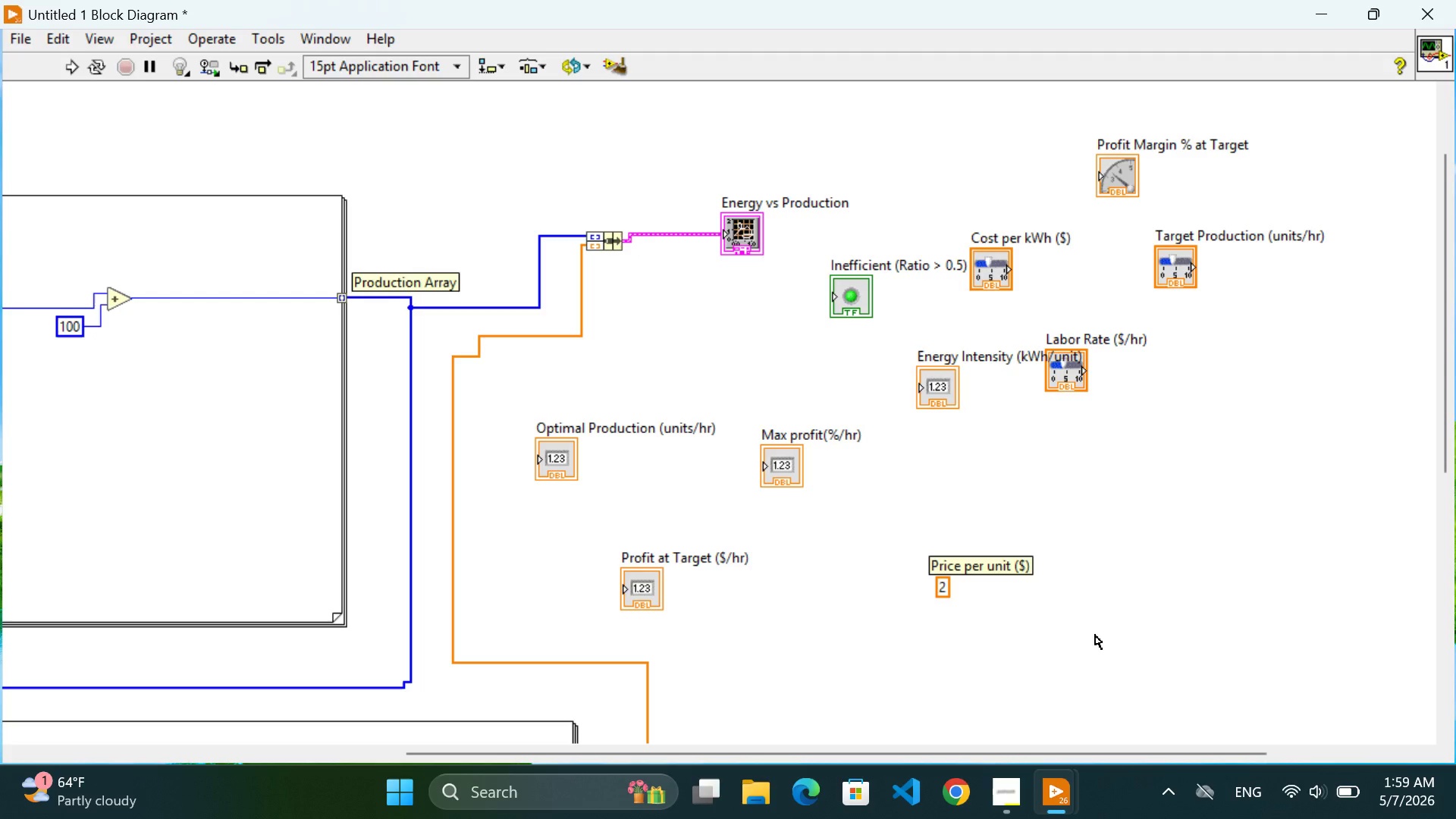 
wait(75.48)
 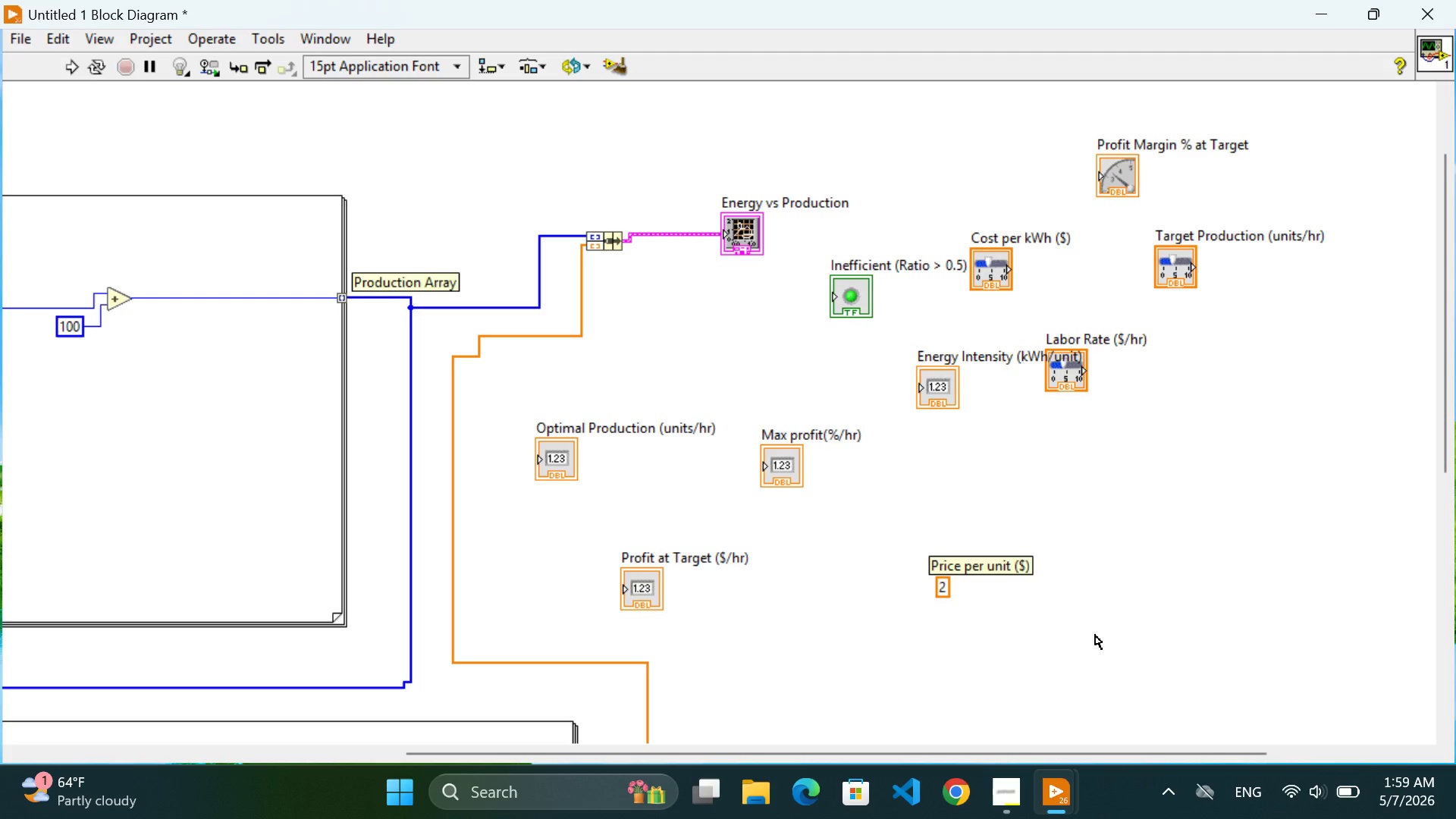 
scroll: coordinate [917, 483], scroll_direction: down, amount: 3.0
 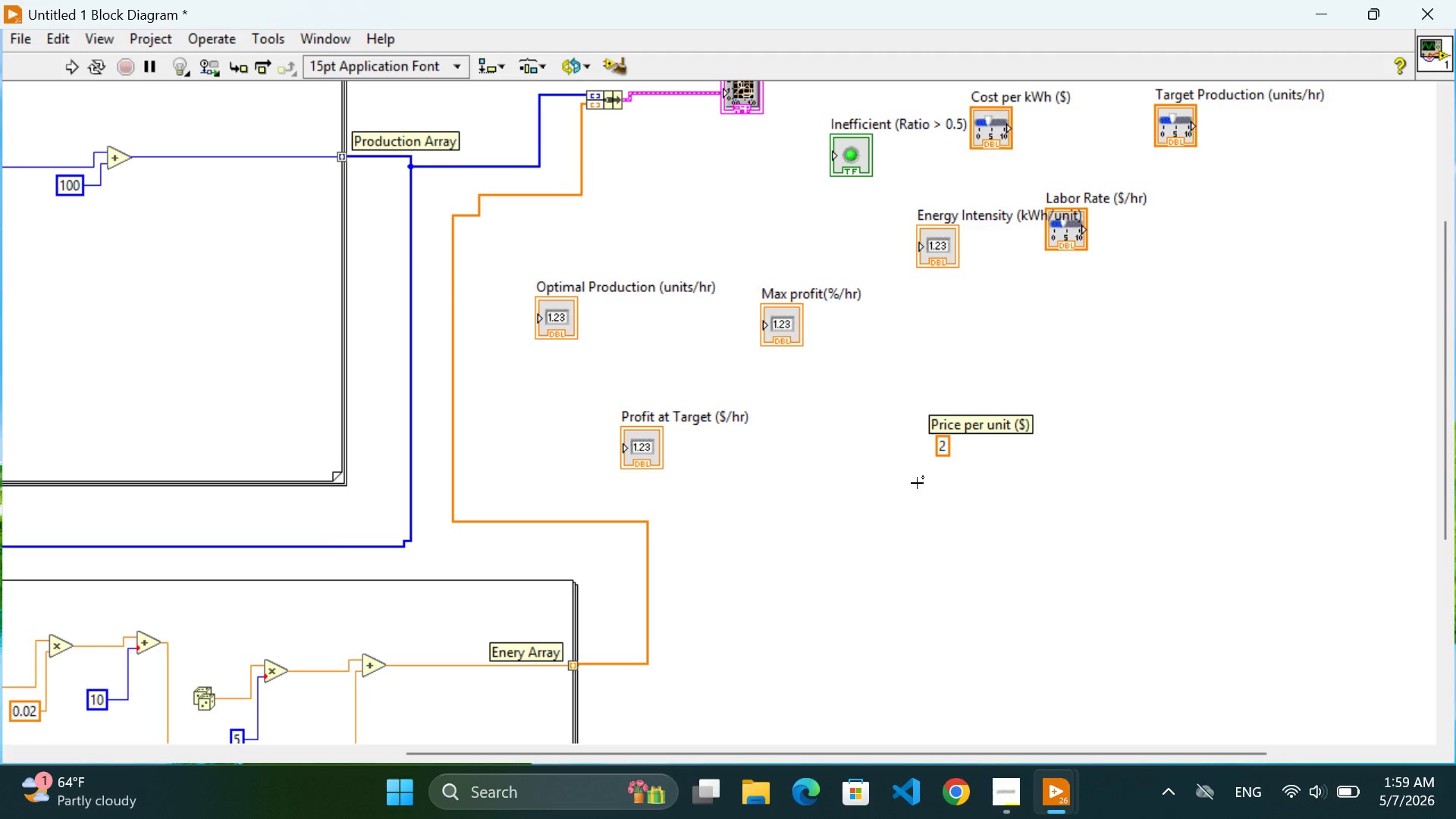 
wait(5.36)
 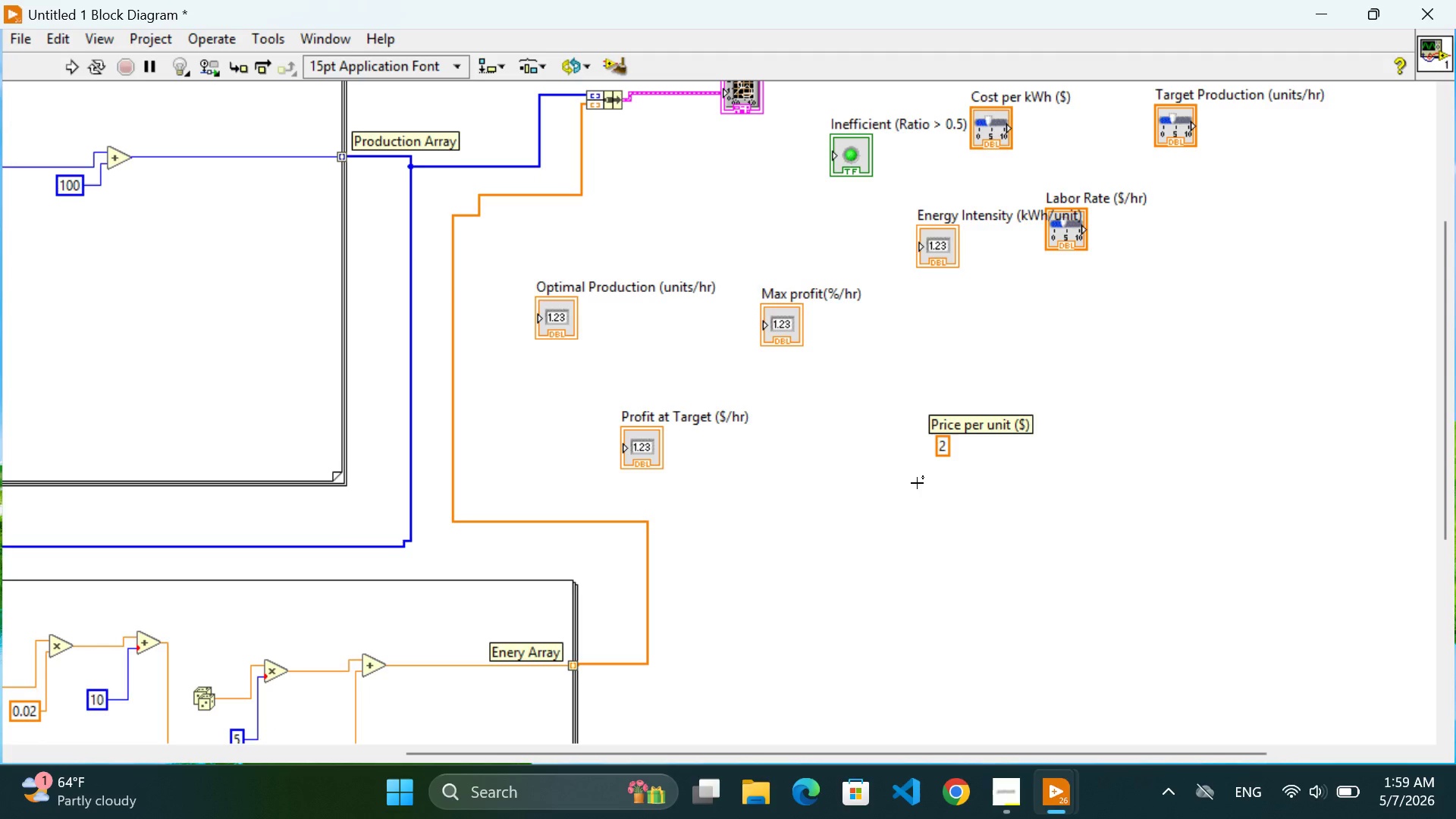 
right_click([844, 512])
 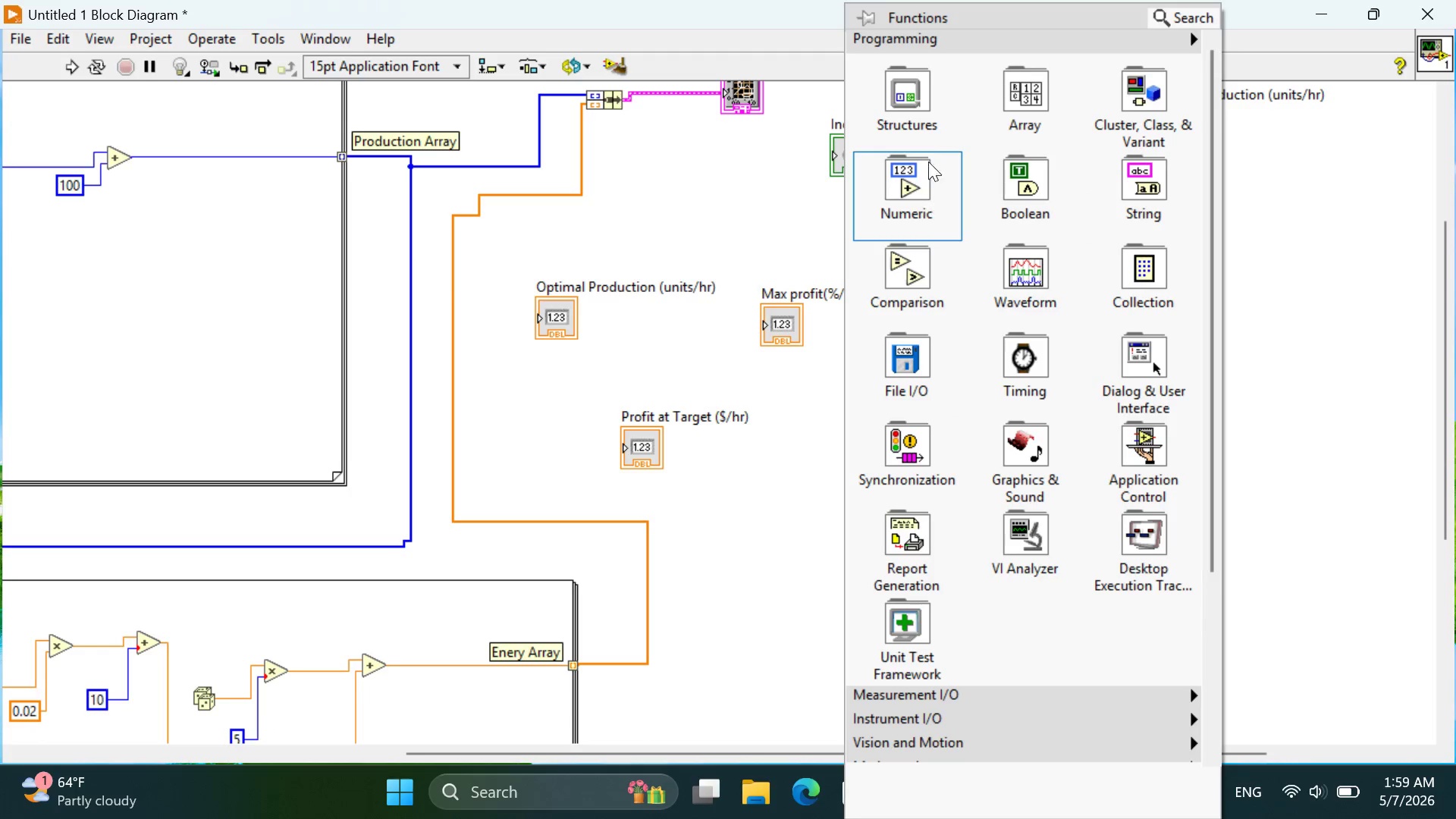 
mouse_move([935, 127])
 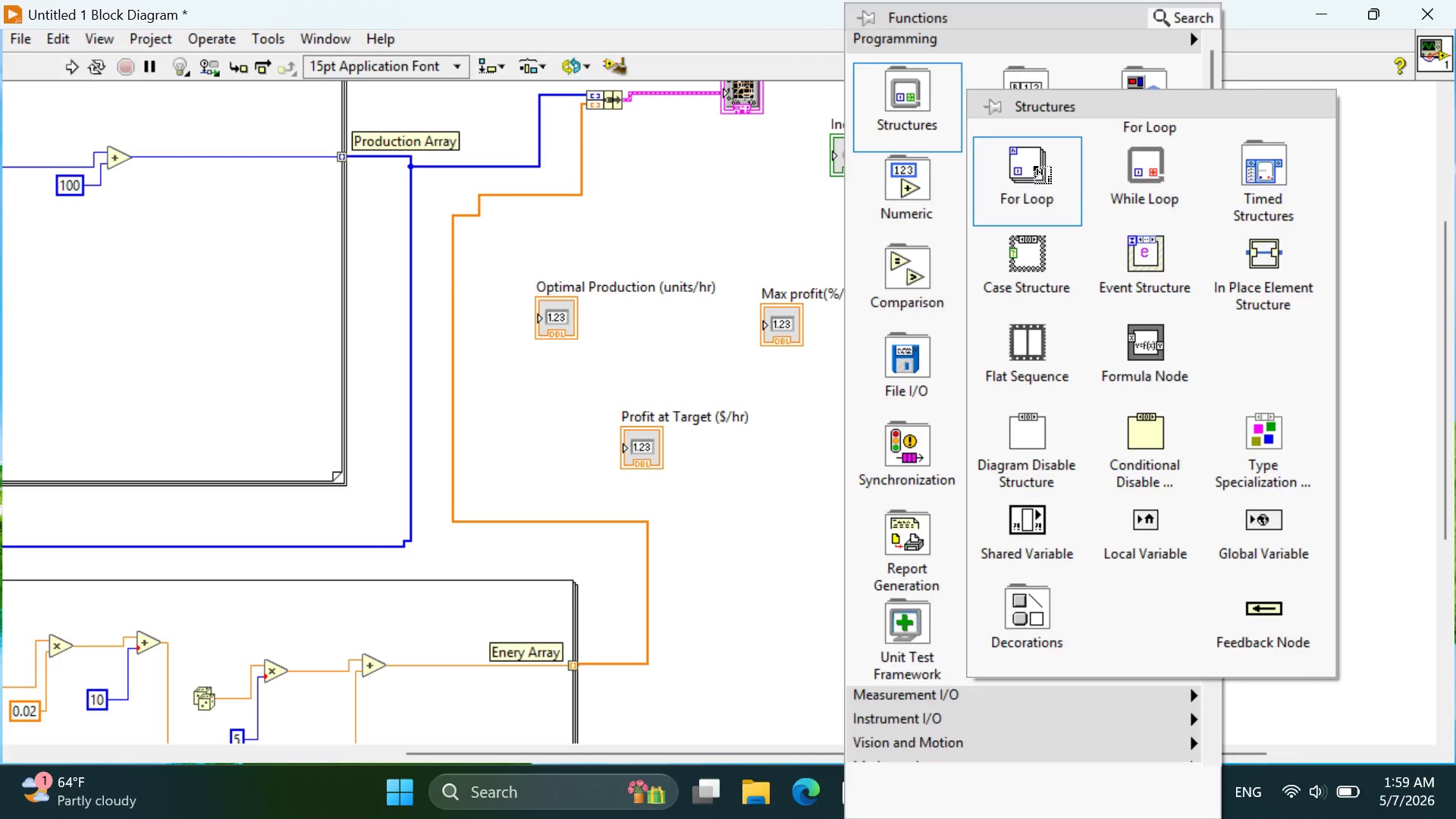 
left_click([1034, 166])
 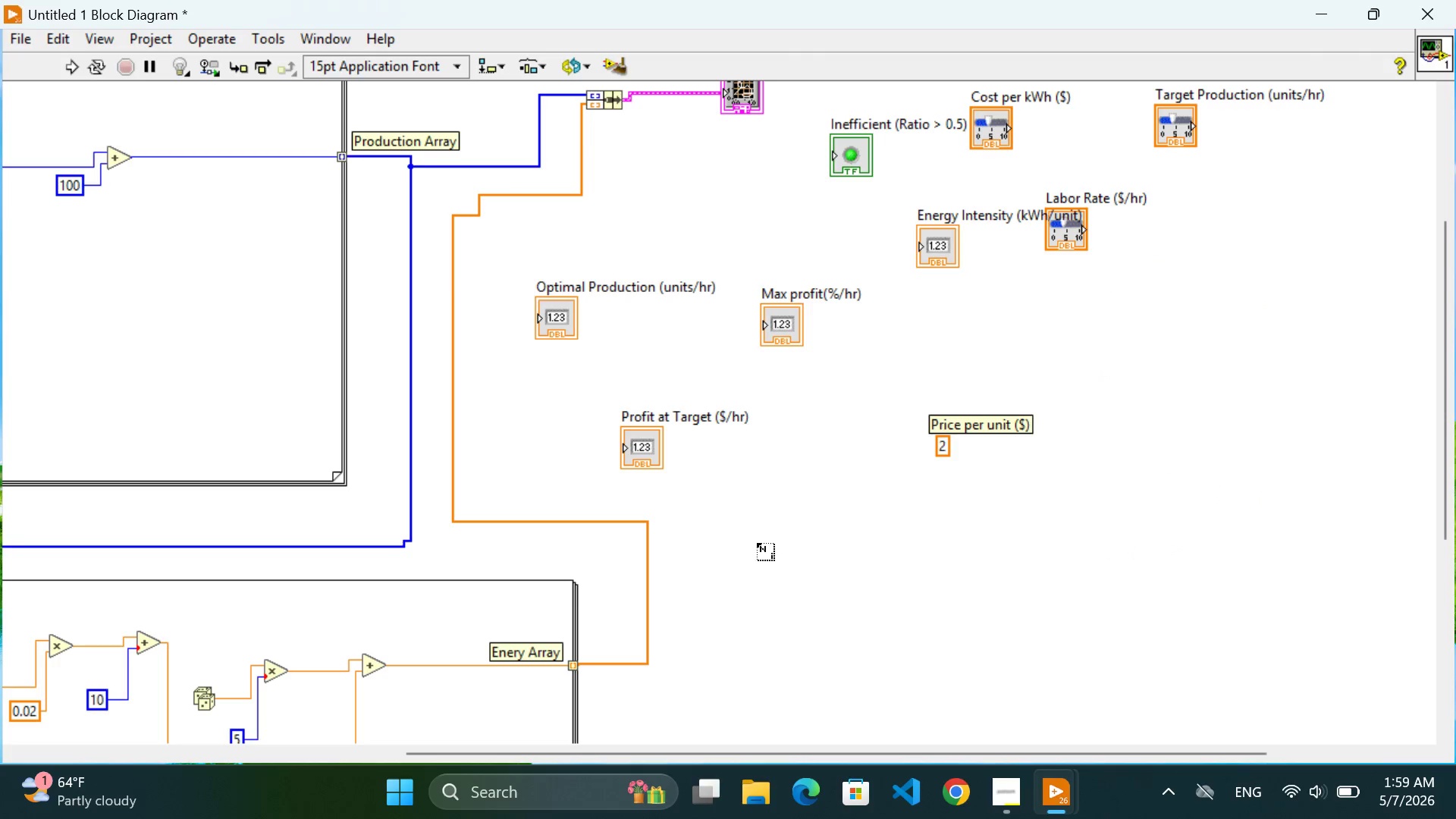 
left_click([756, 528])
 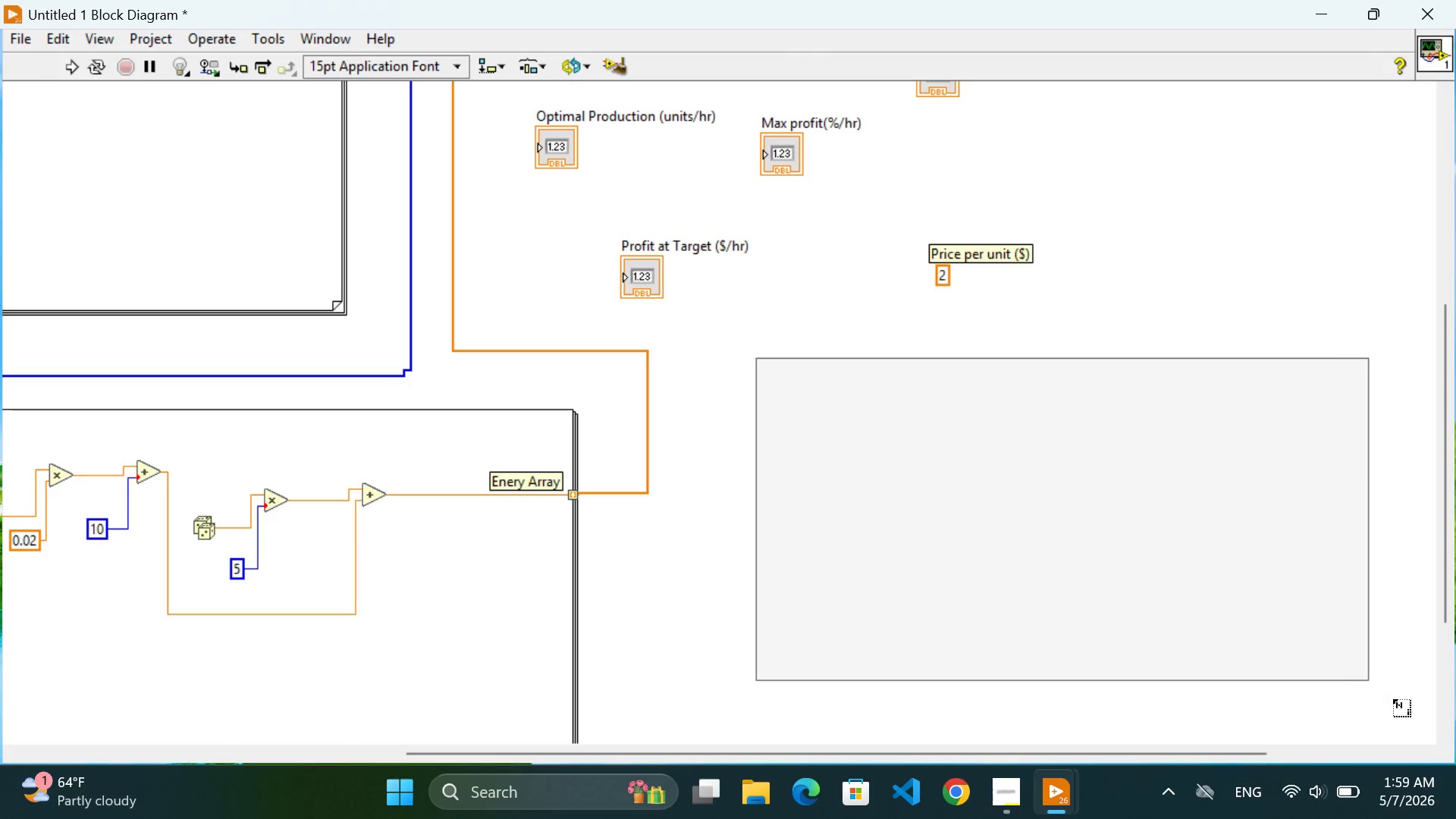 
left_click([1409, 707])
 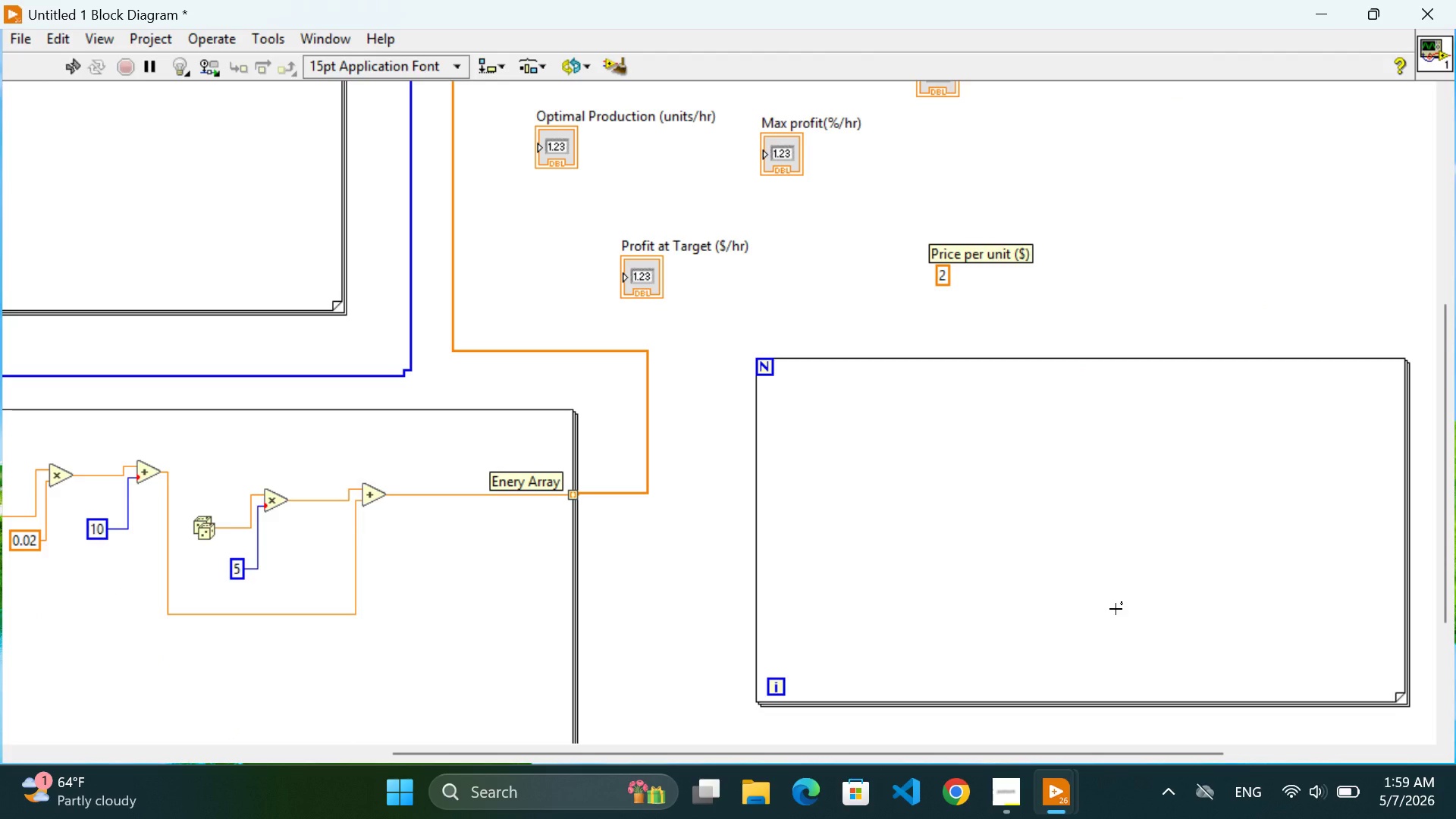 
wait(33.72)
 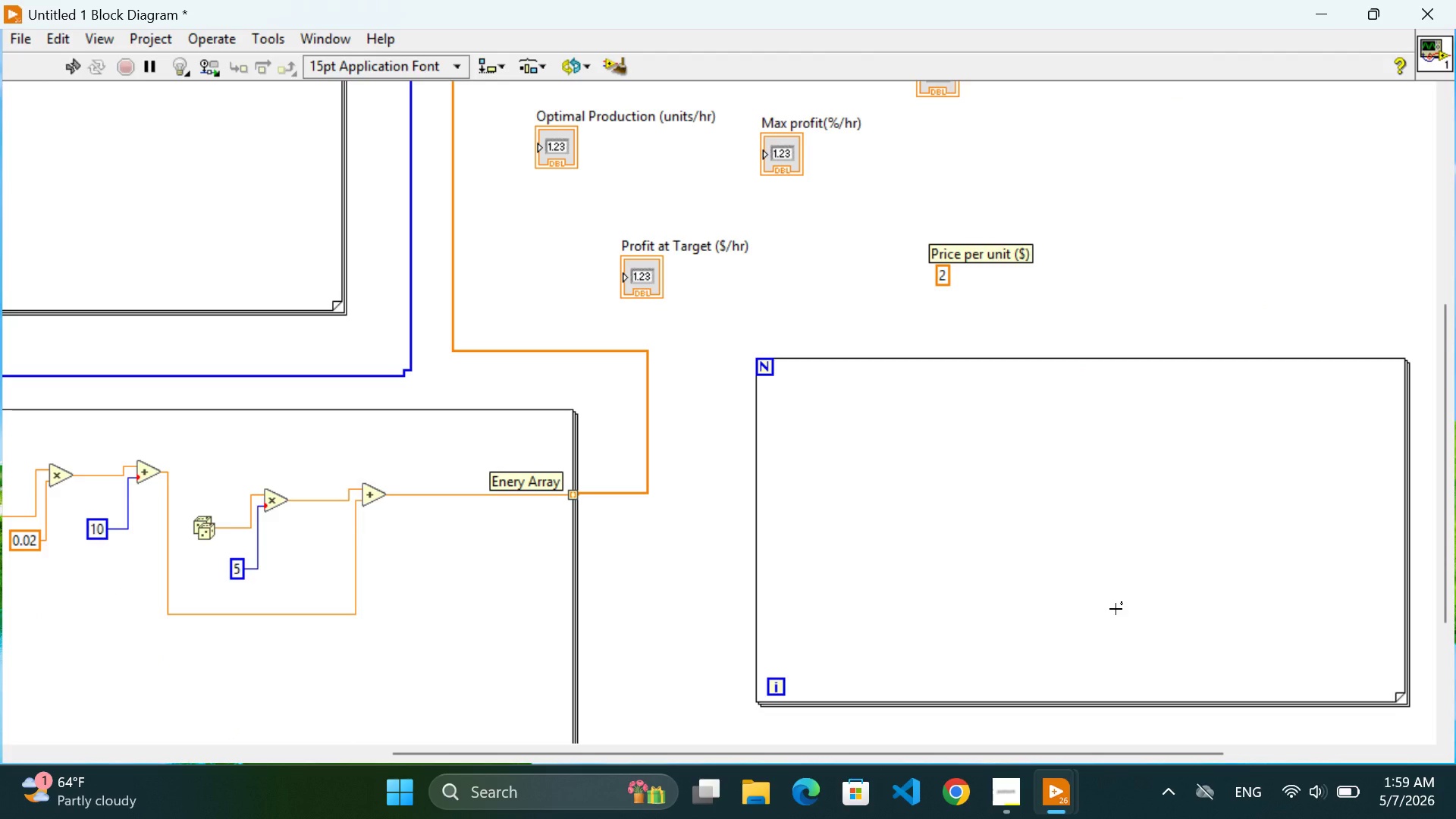 
scroll: coordinate [1116, 609], scroll_direction: down, amount: 2.0
 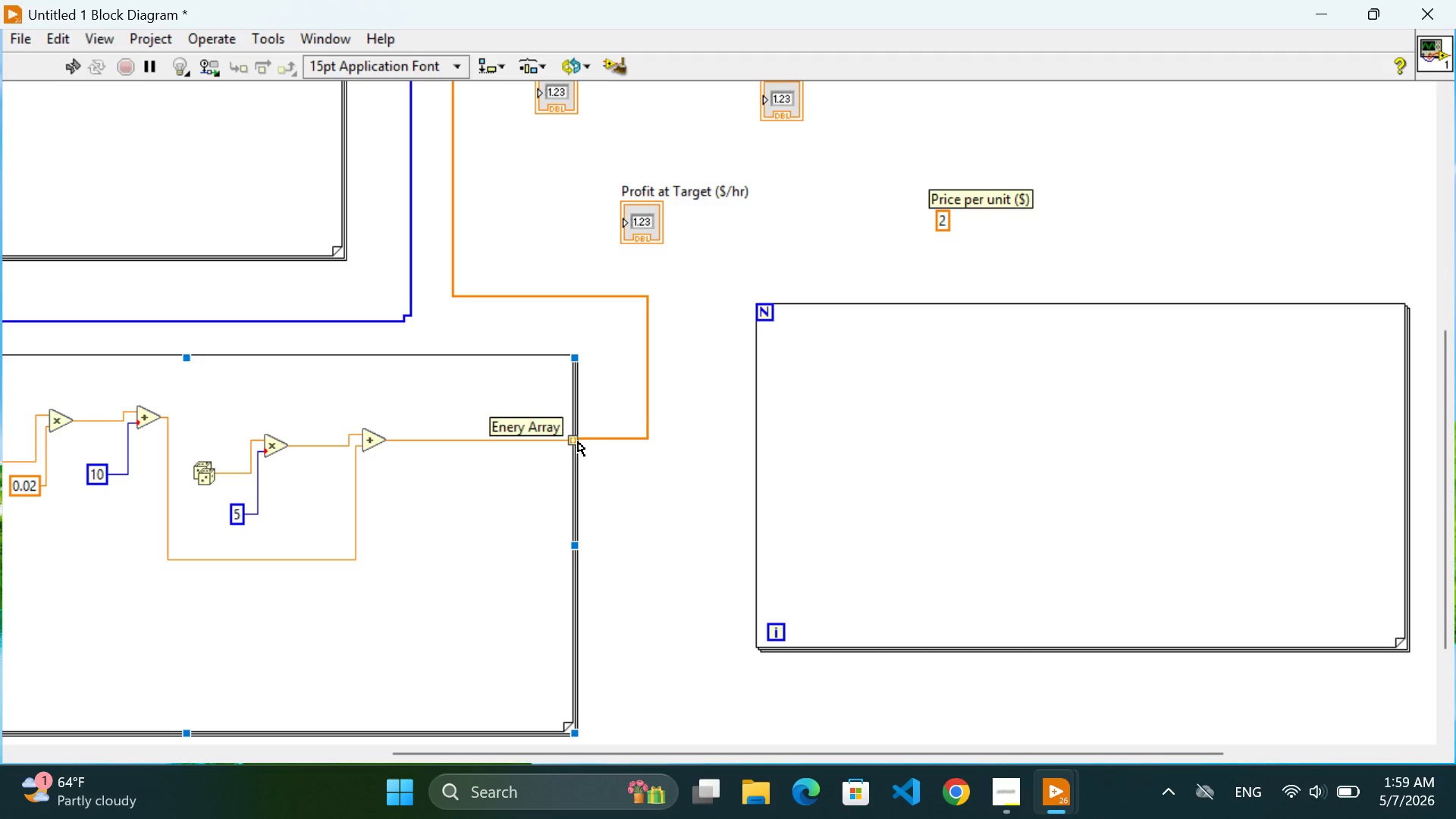 
wait(5.29)
 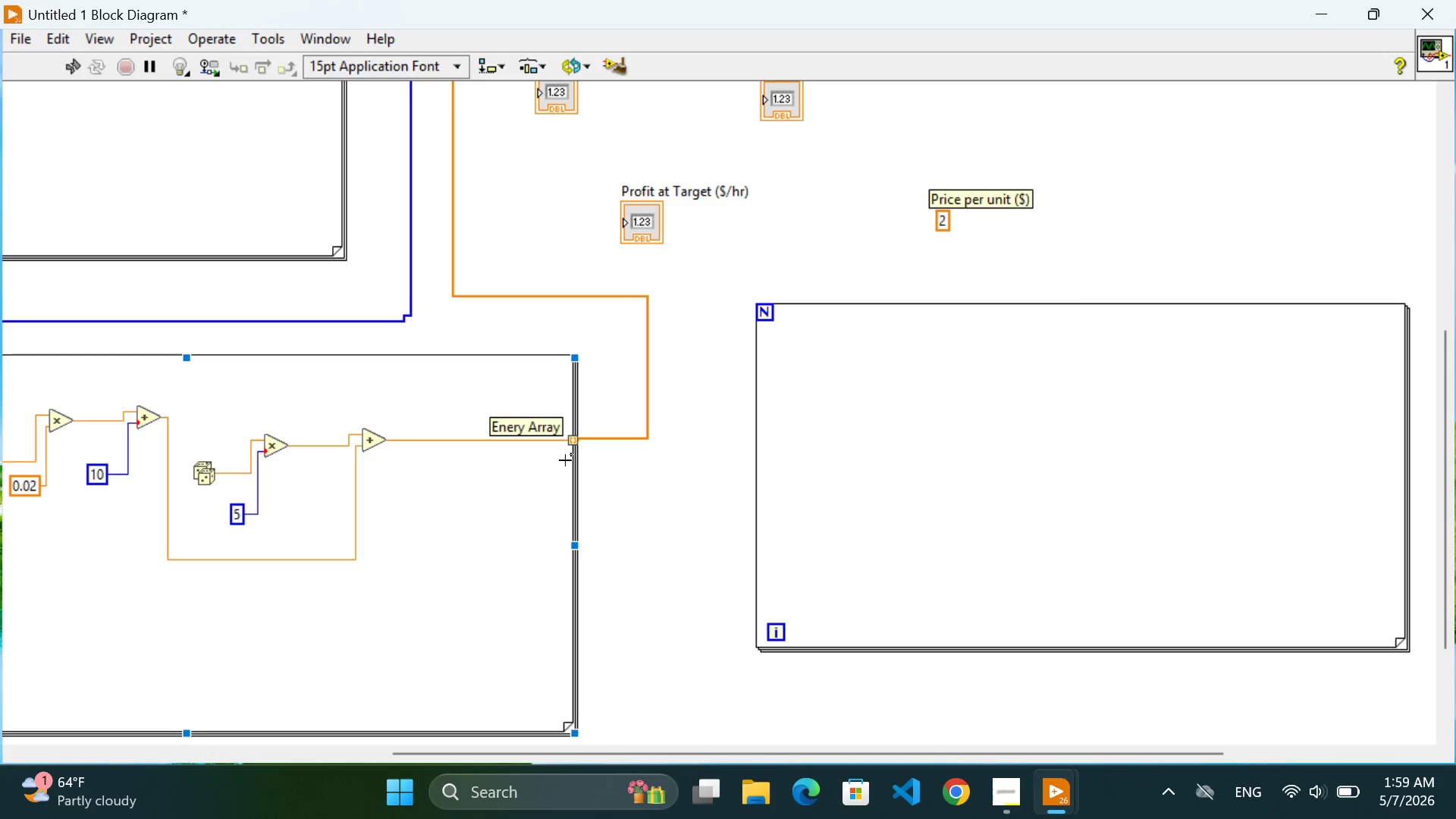 
left_click([579, 442])
 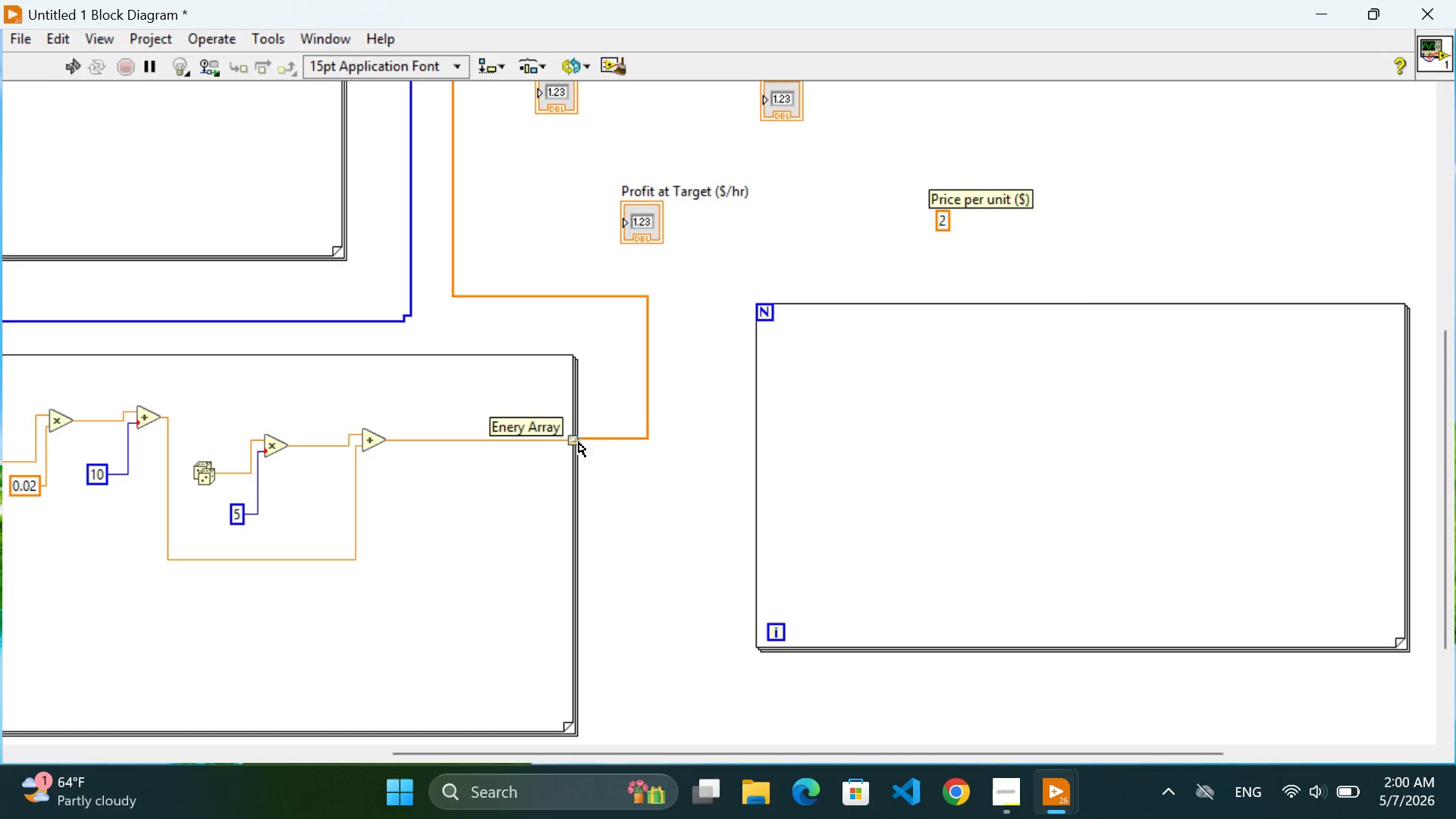 
left_click([579, 442])
 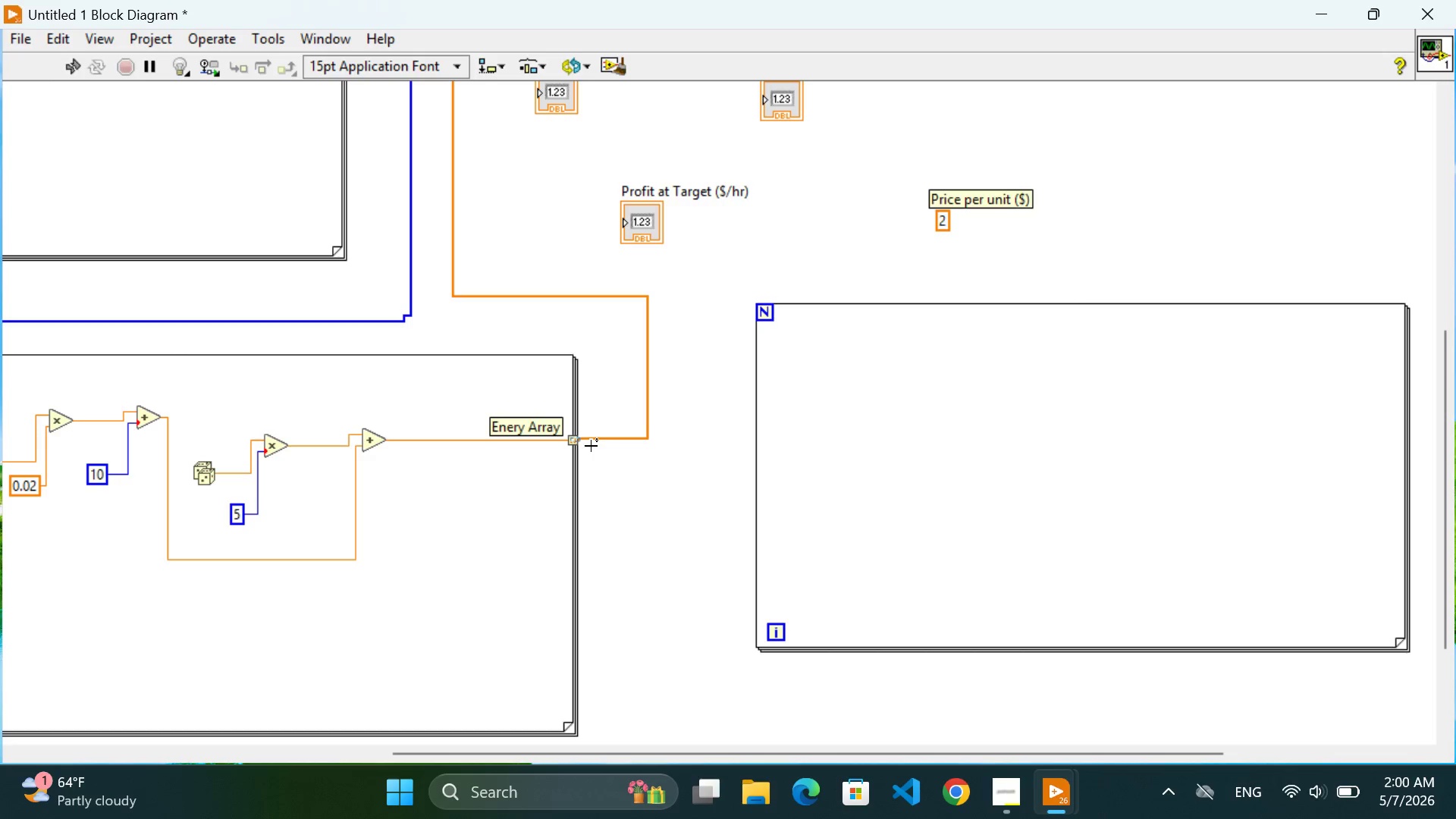 
double_click([591, 446])
 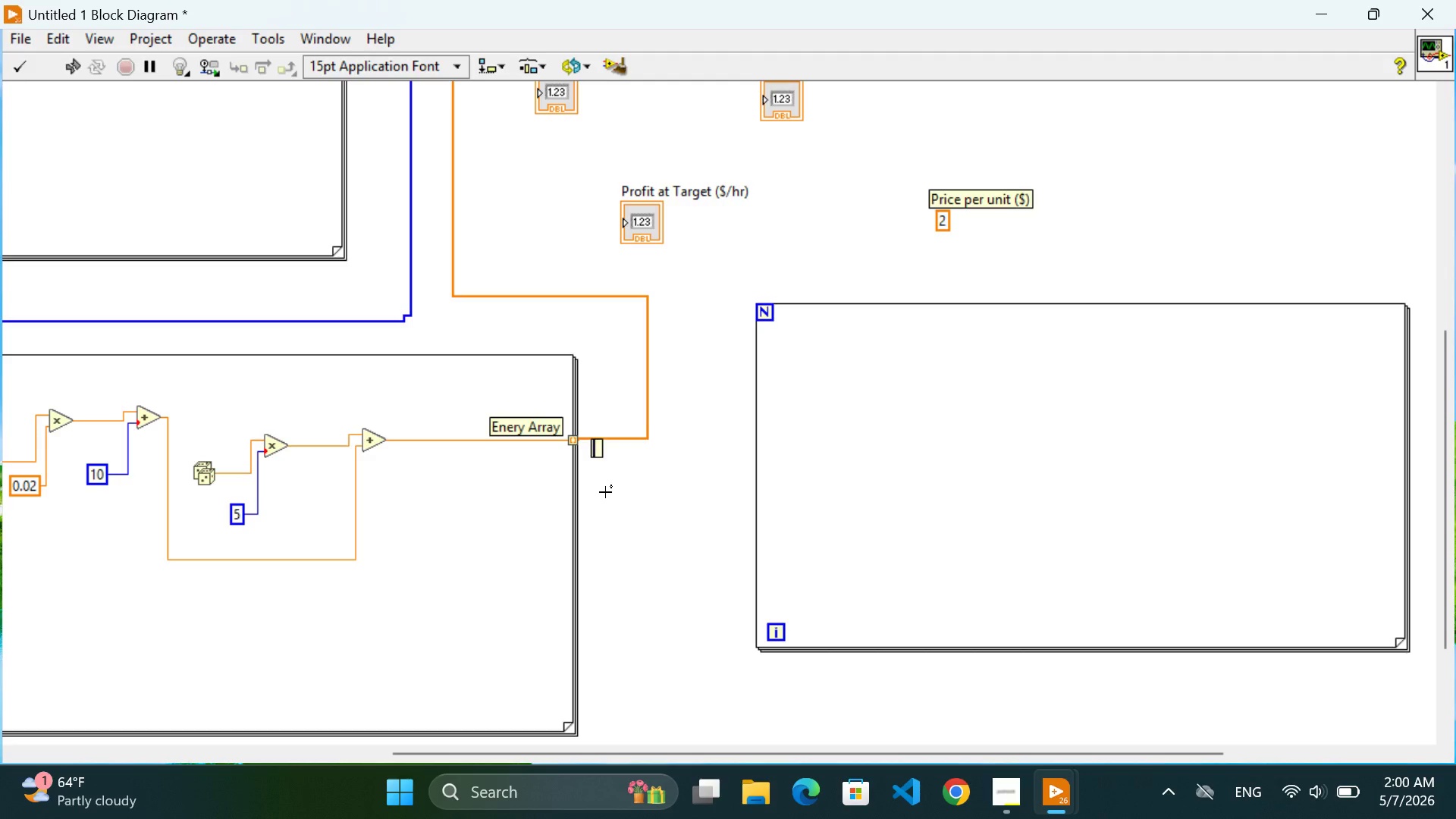 
left_click([605, 492])
 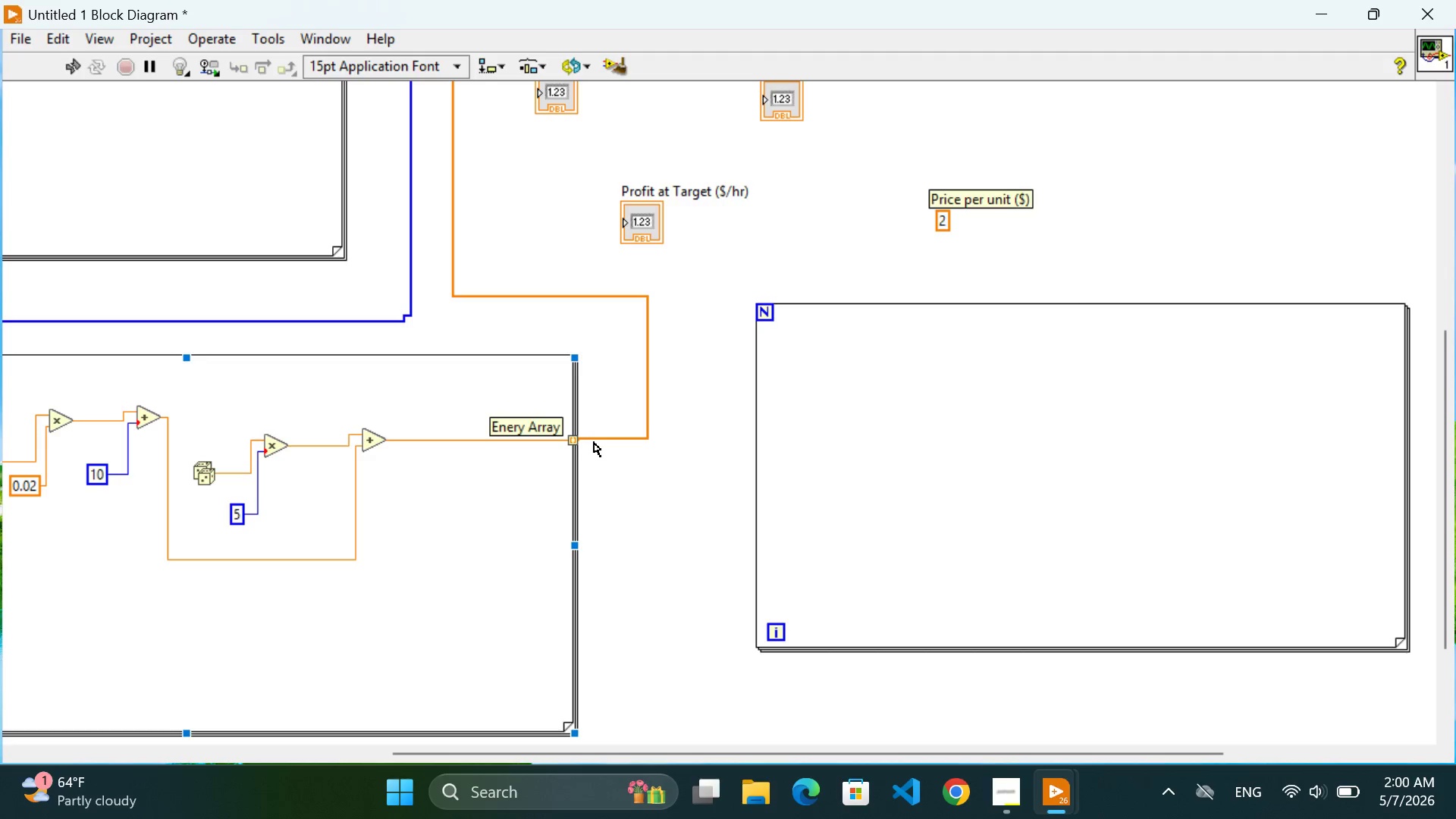 
left_click_drag(start_coordinate=[599, 439], to_coordinate=[607, 440])
 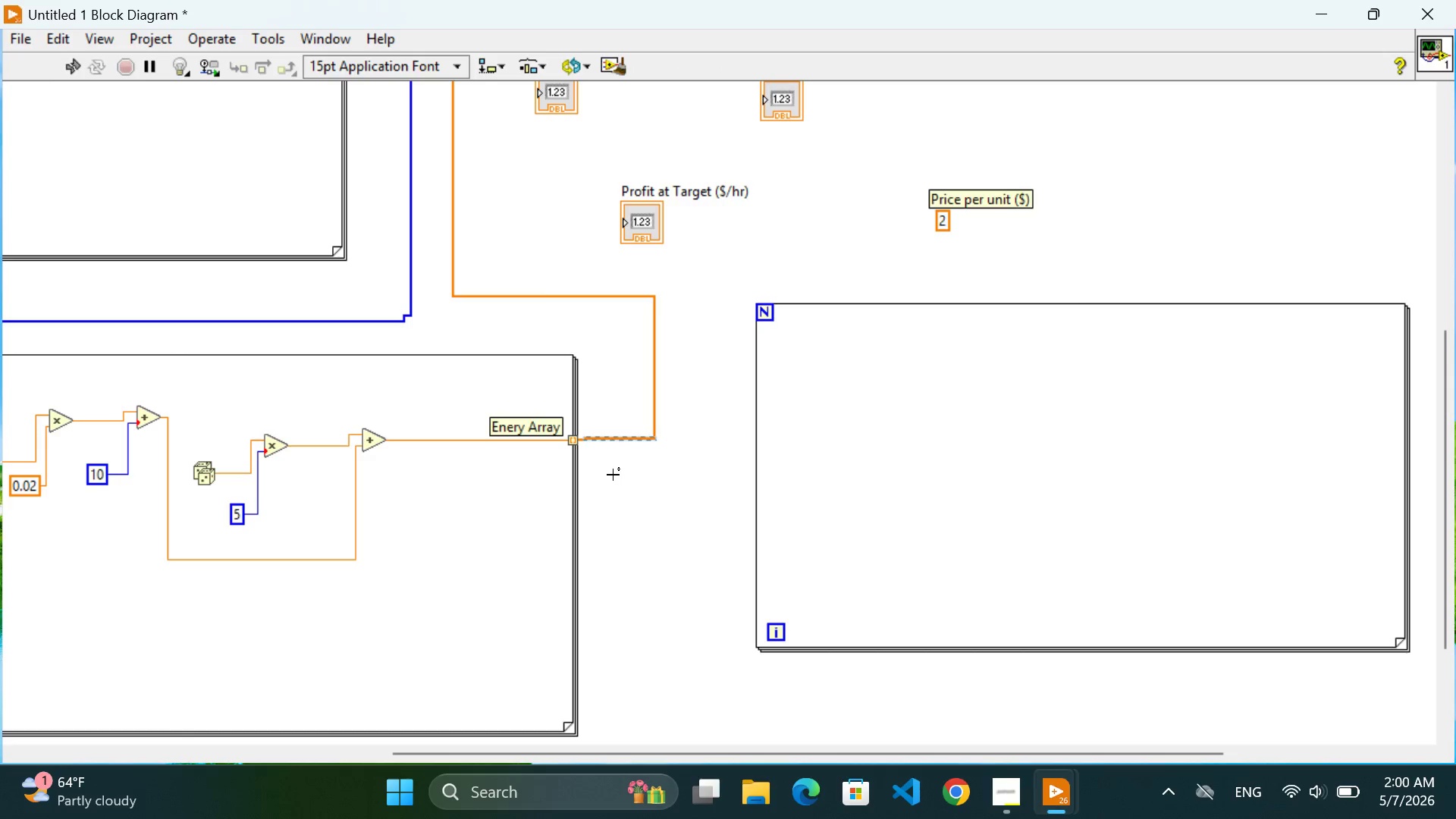 
left_click([613, 475])
 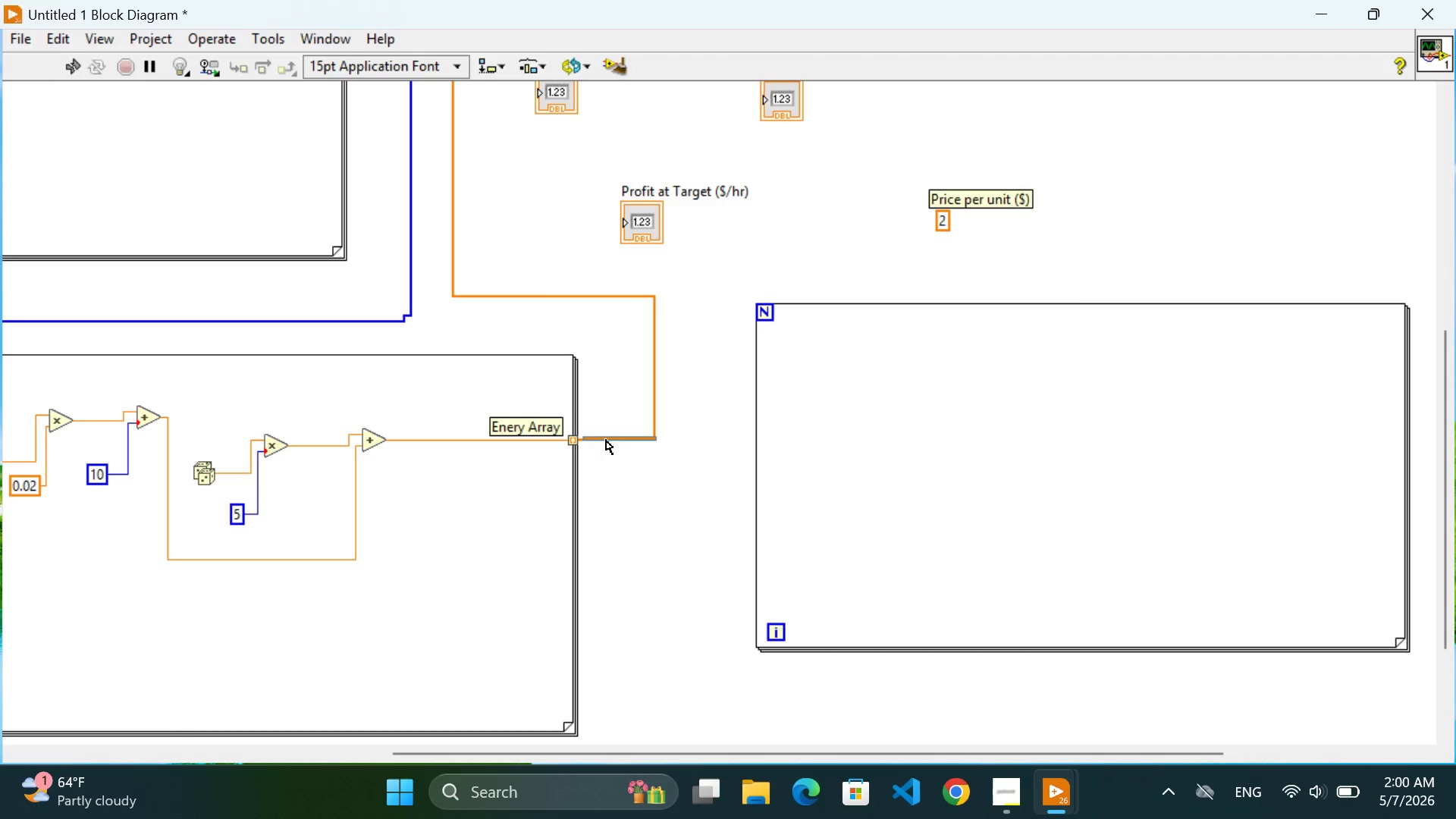 
left_click([605, 441])
 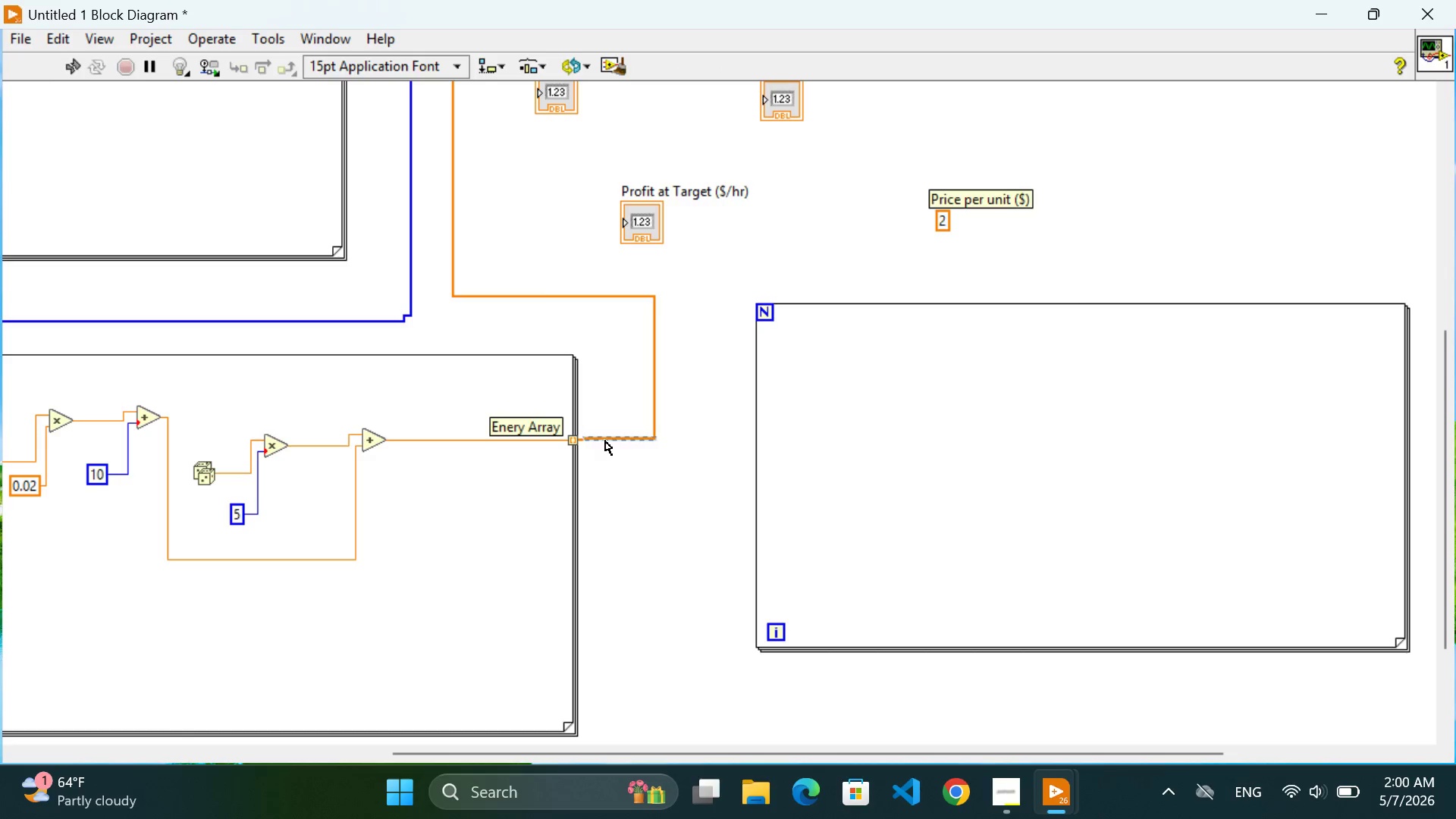 
key(Backspace)
 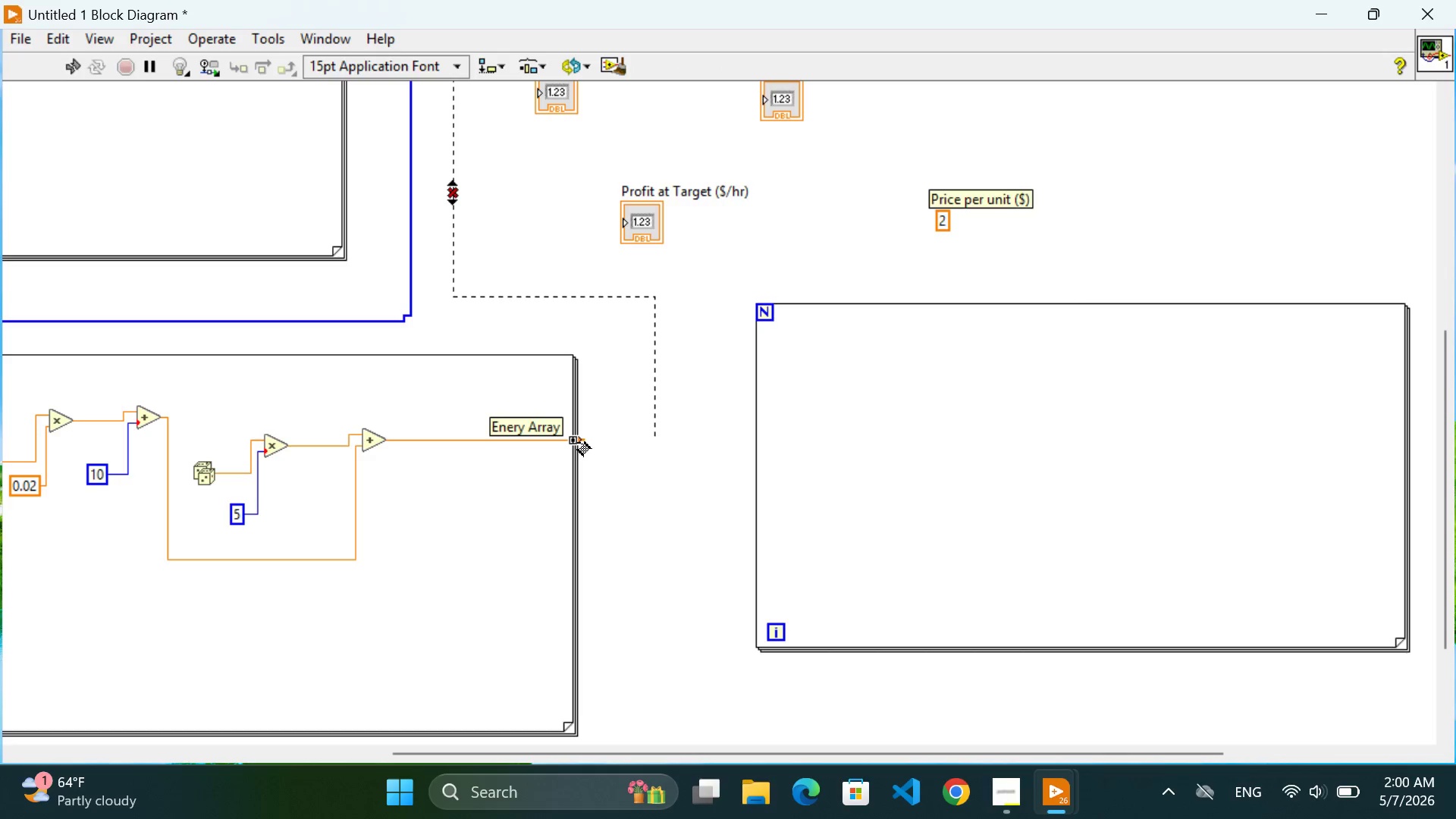 
left_click([578, 443])
 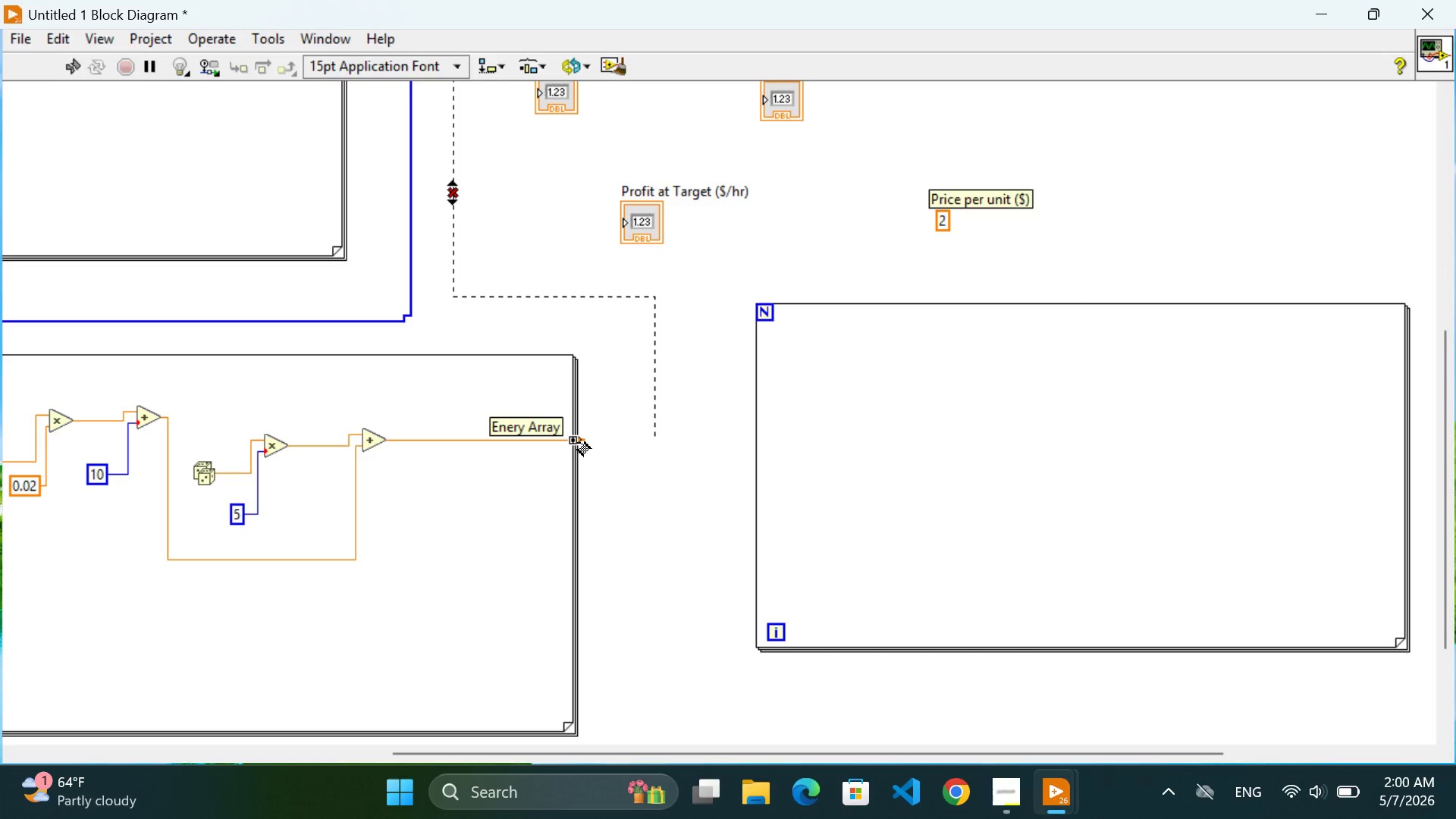 
double_click([578, 443])
 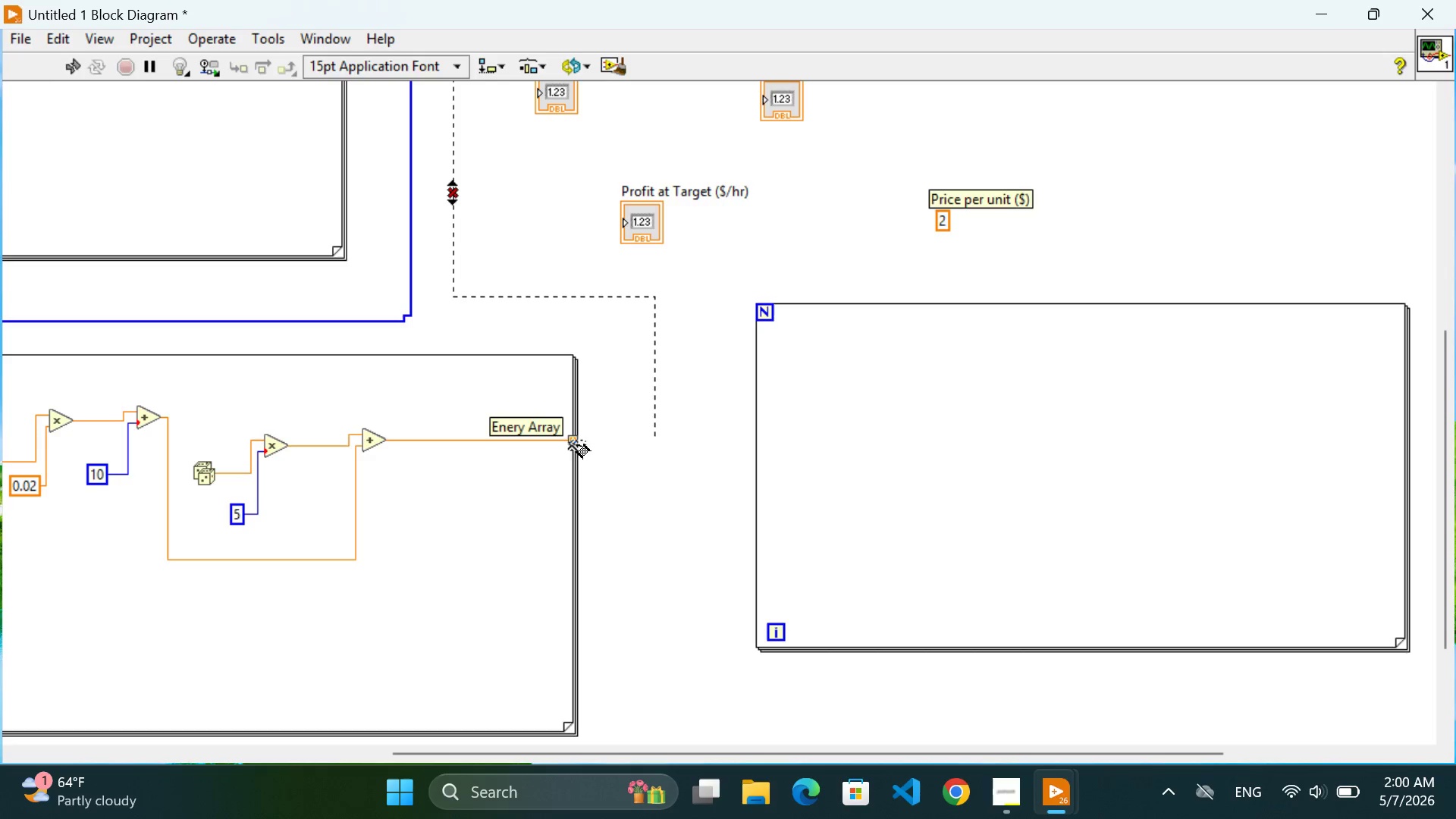 
left_click([579, 445])
 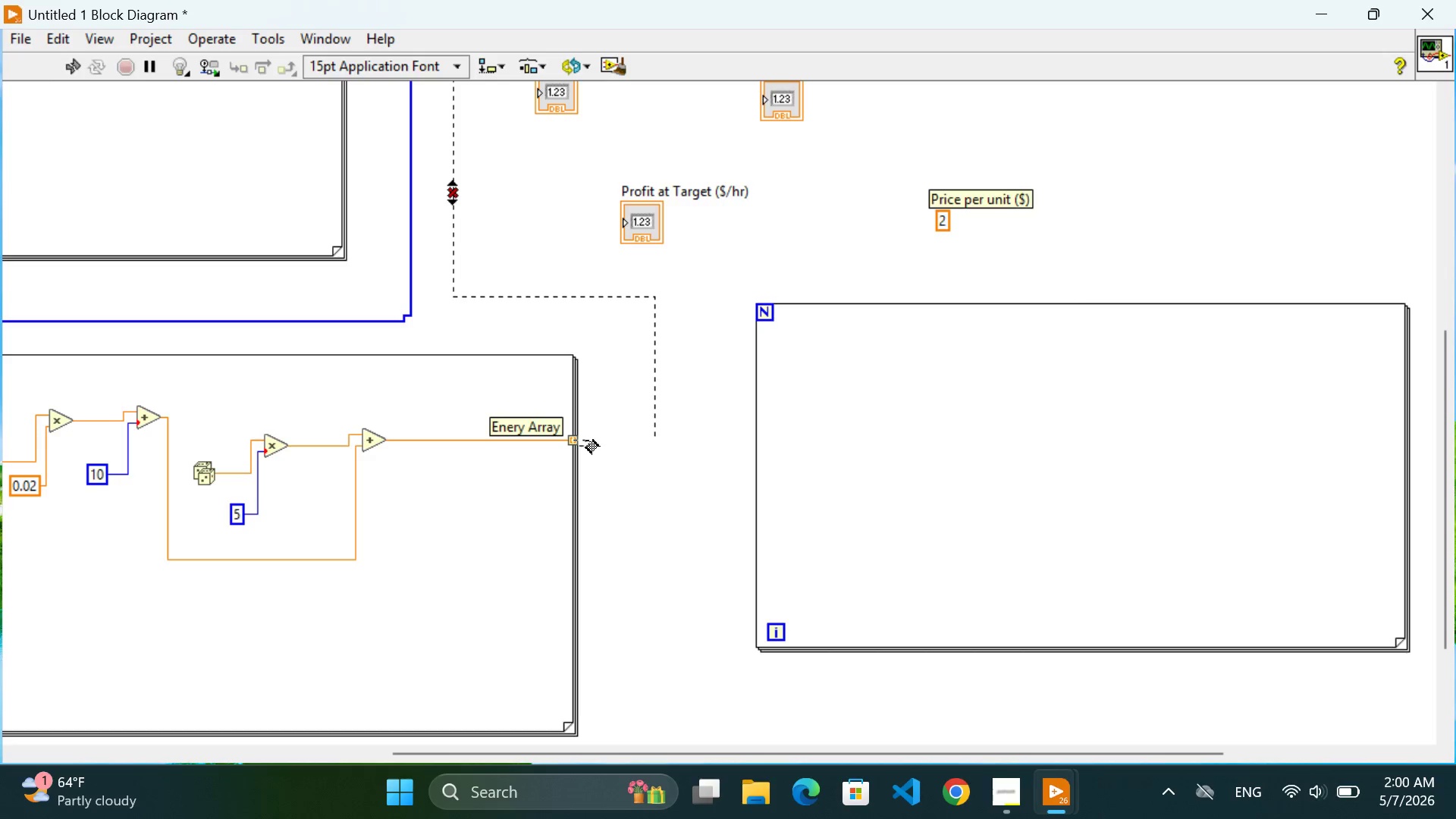 
double_click([586, 441])
 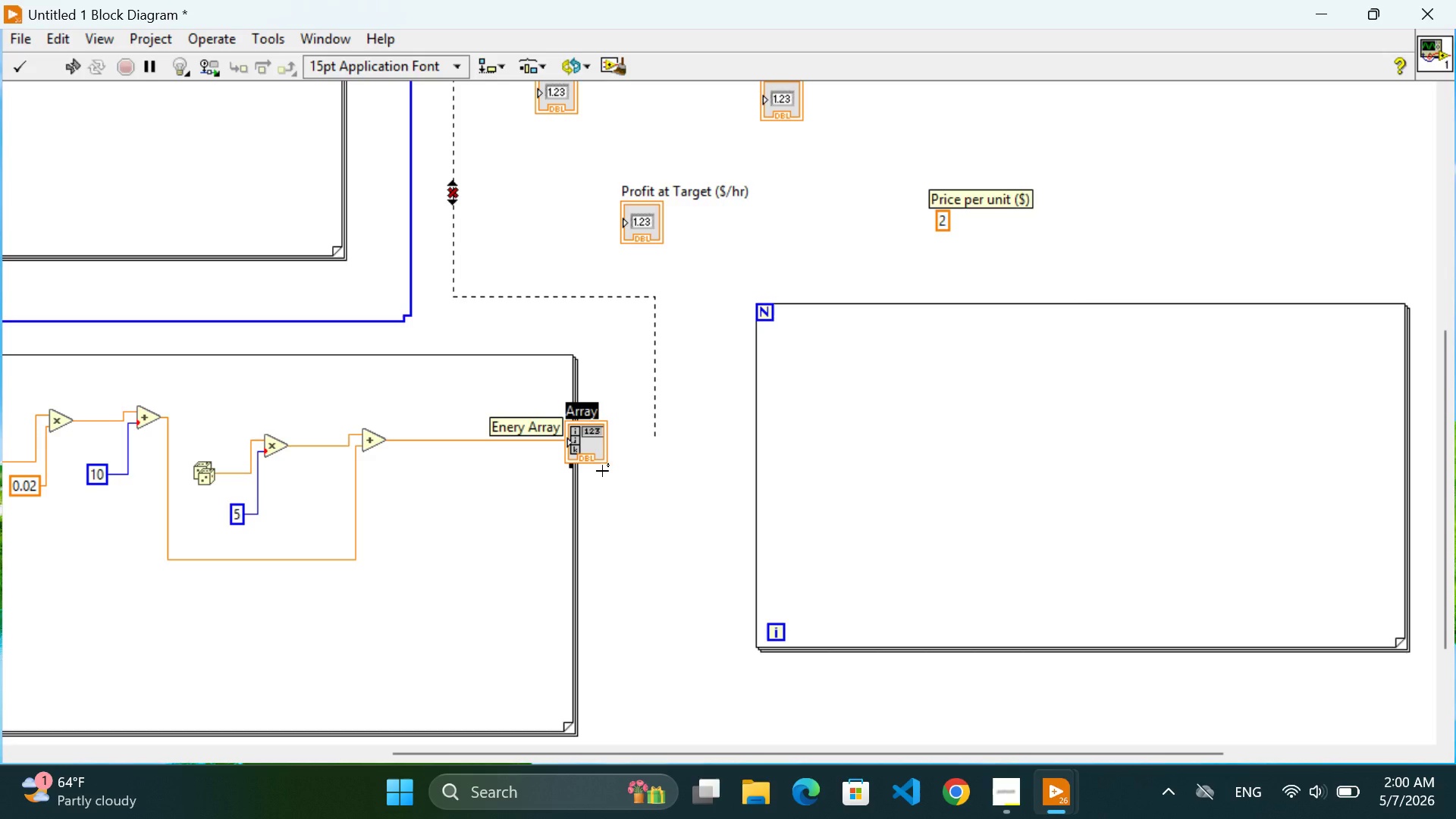 
wait(9.11)
 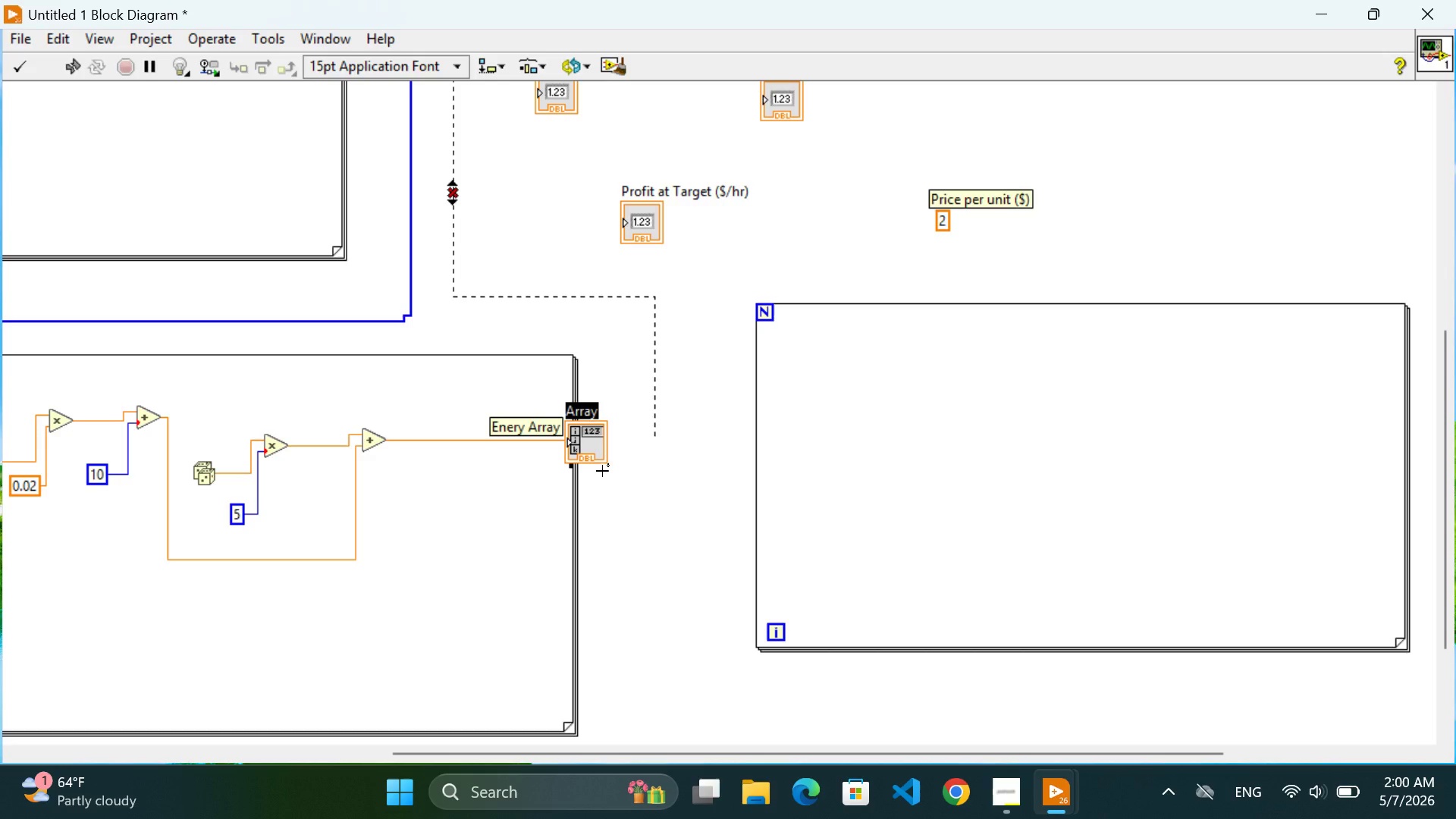 
left_click([663, 539])
 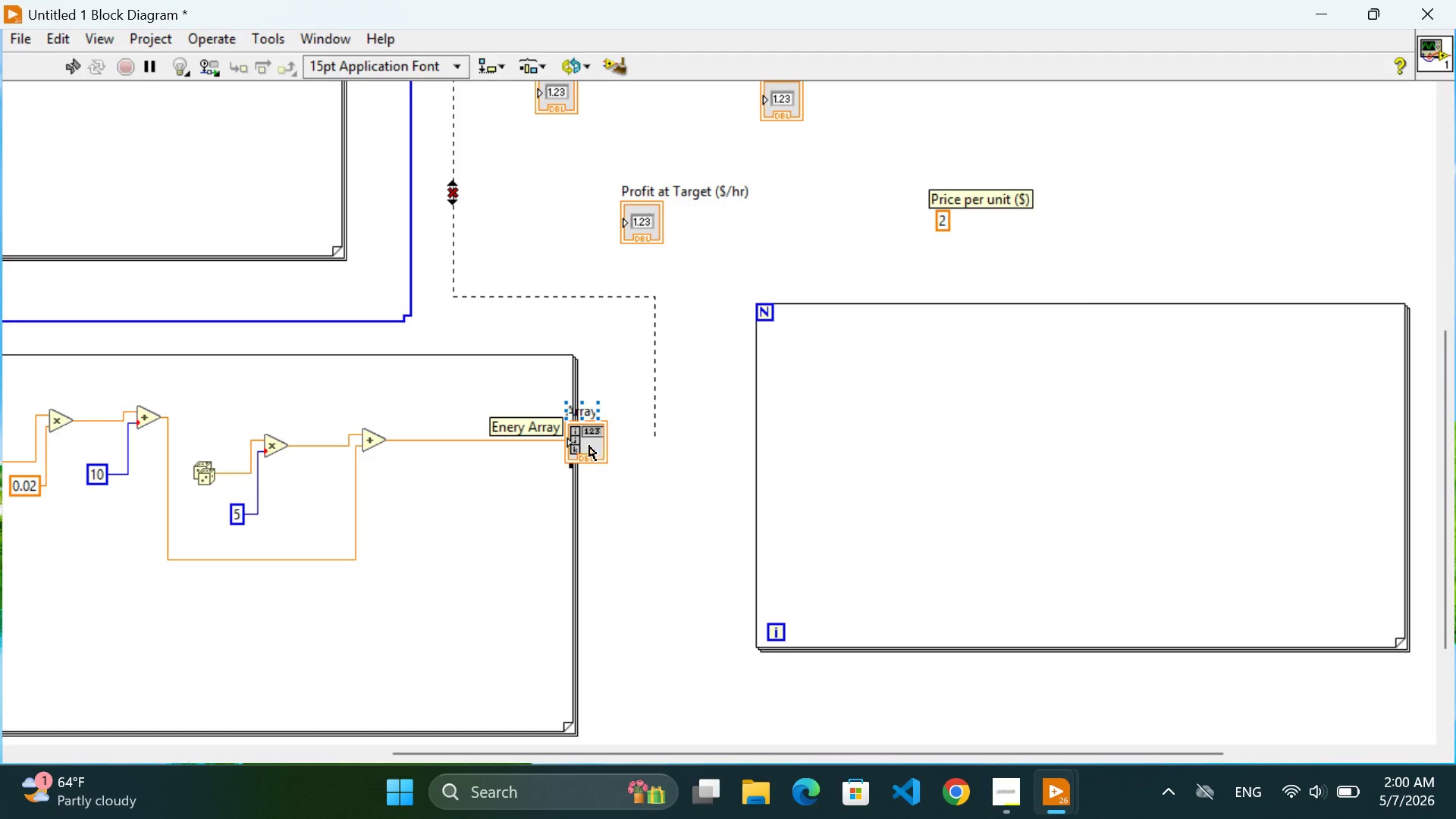 
left_click_drag(start_coordinate=[590, 441], to_coordinate=[616, 438])
 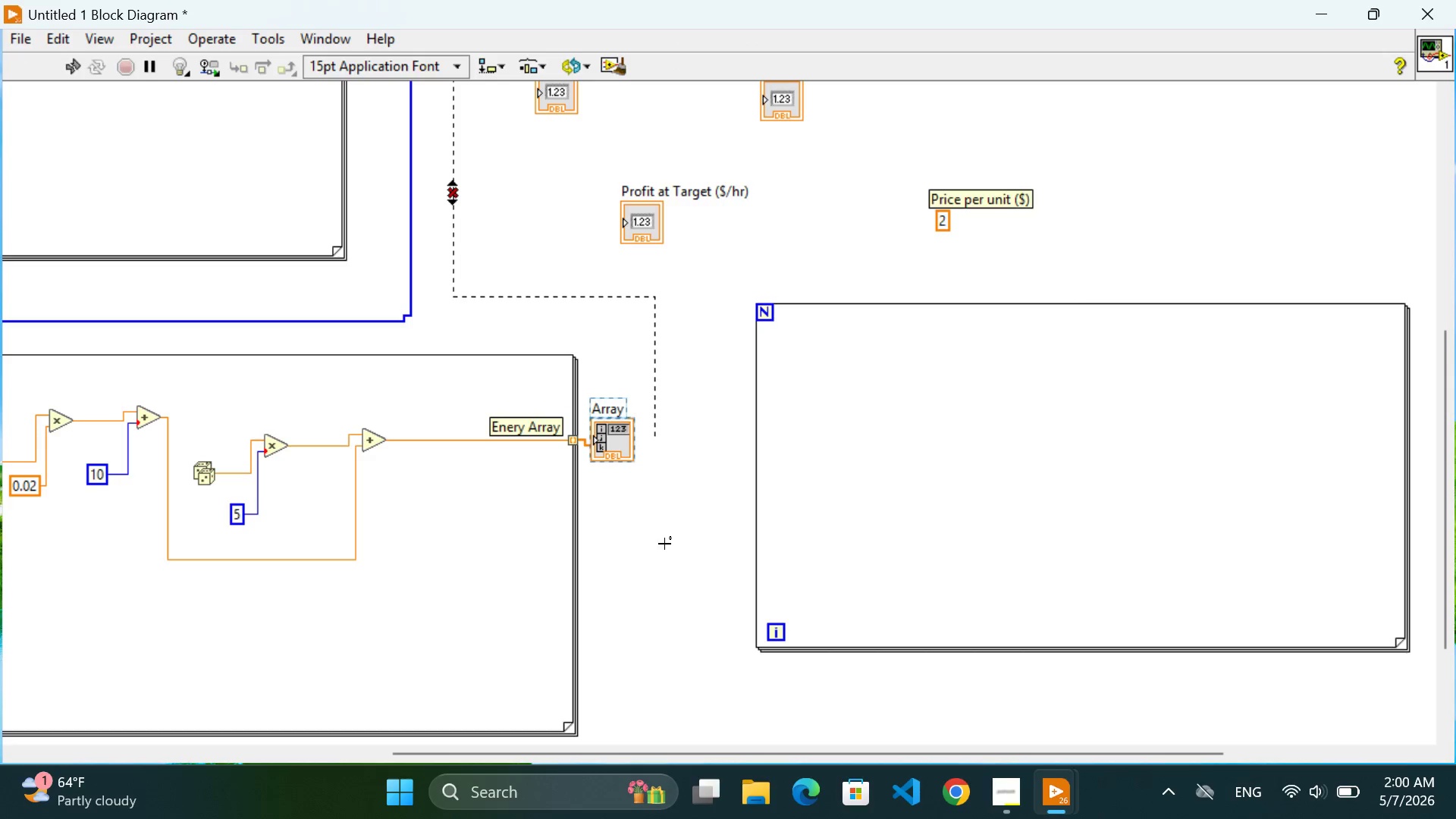 
left_click([664, 544])
 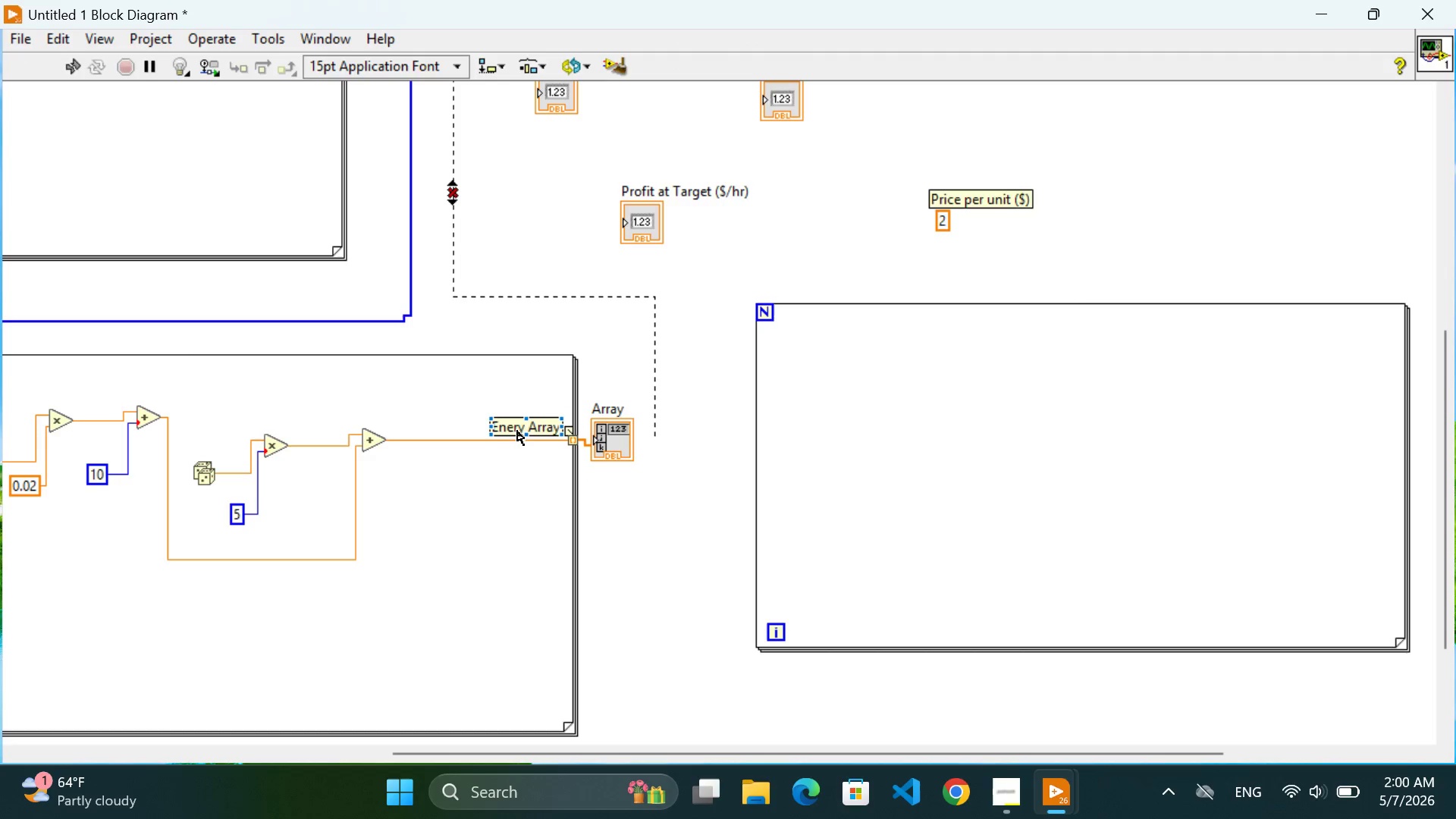 
left_click_drag(start_coordinate=[515, 428], to_coordinate=[516, 407])
 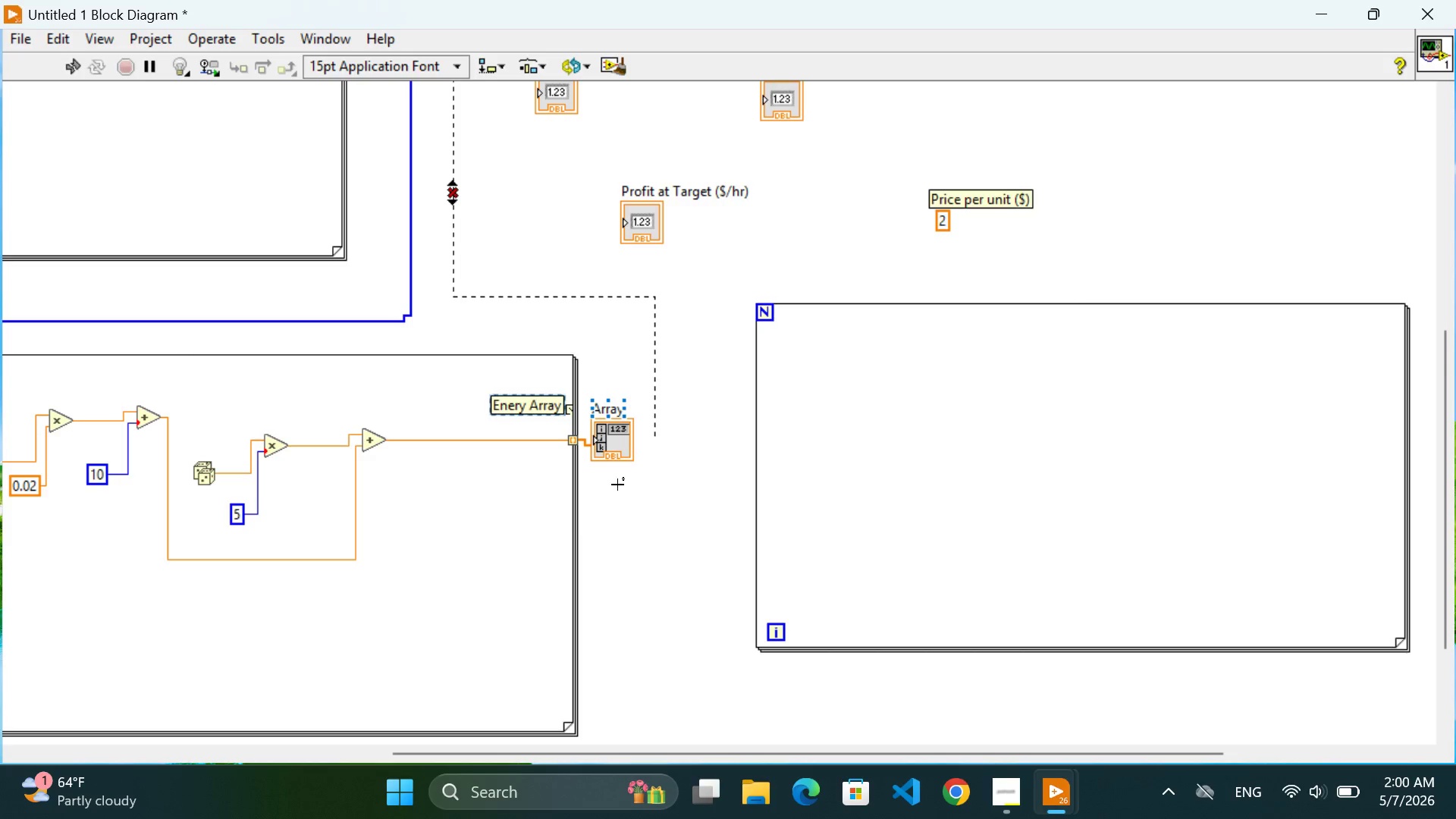 
left_click([610, 490])
 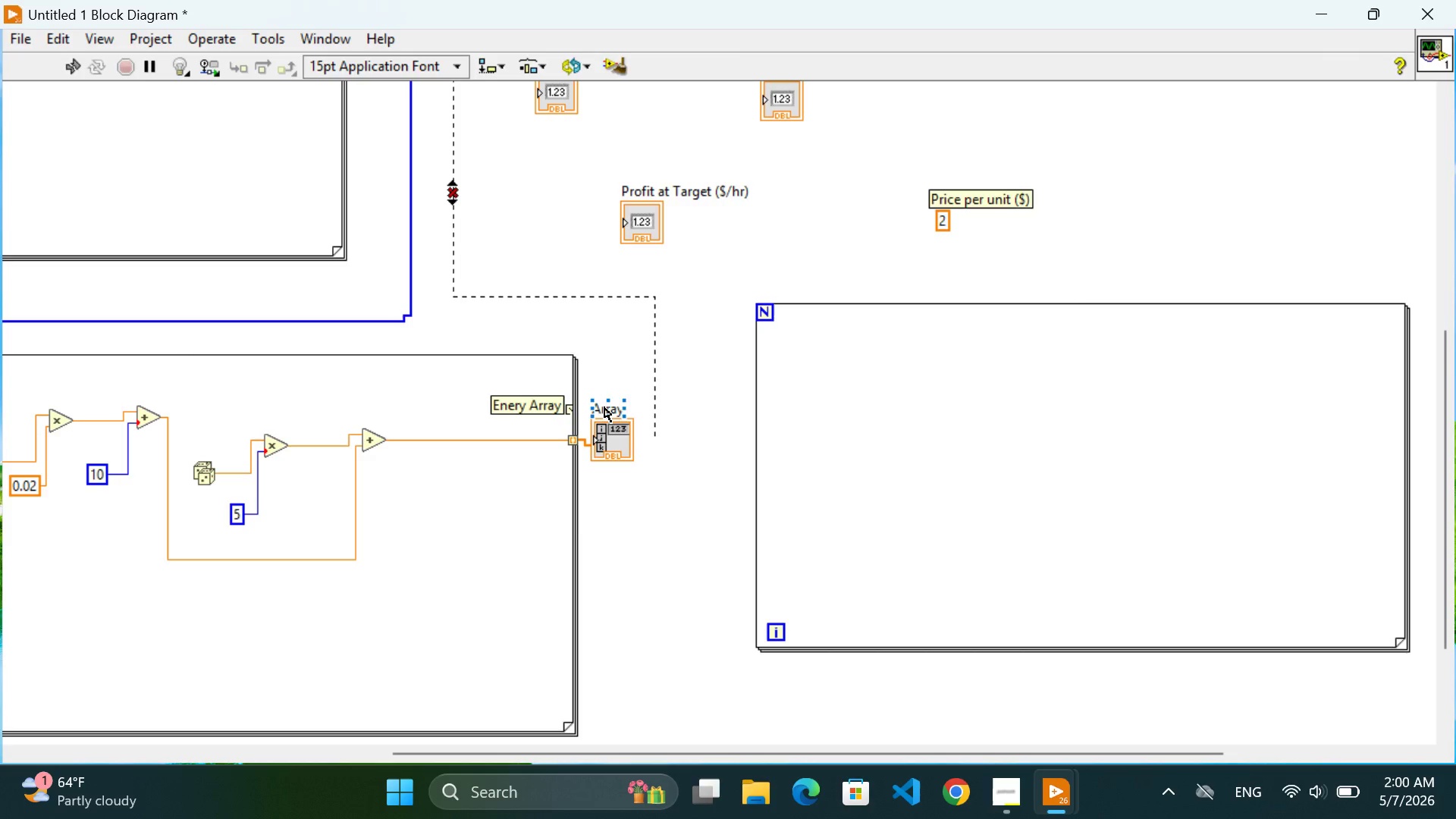 
left_click([604, 407])
 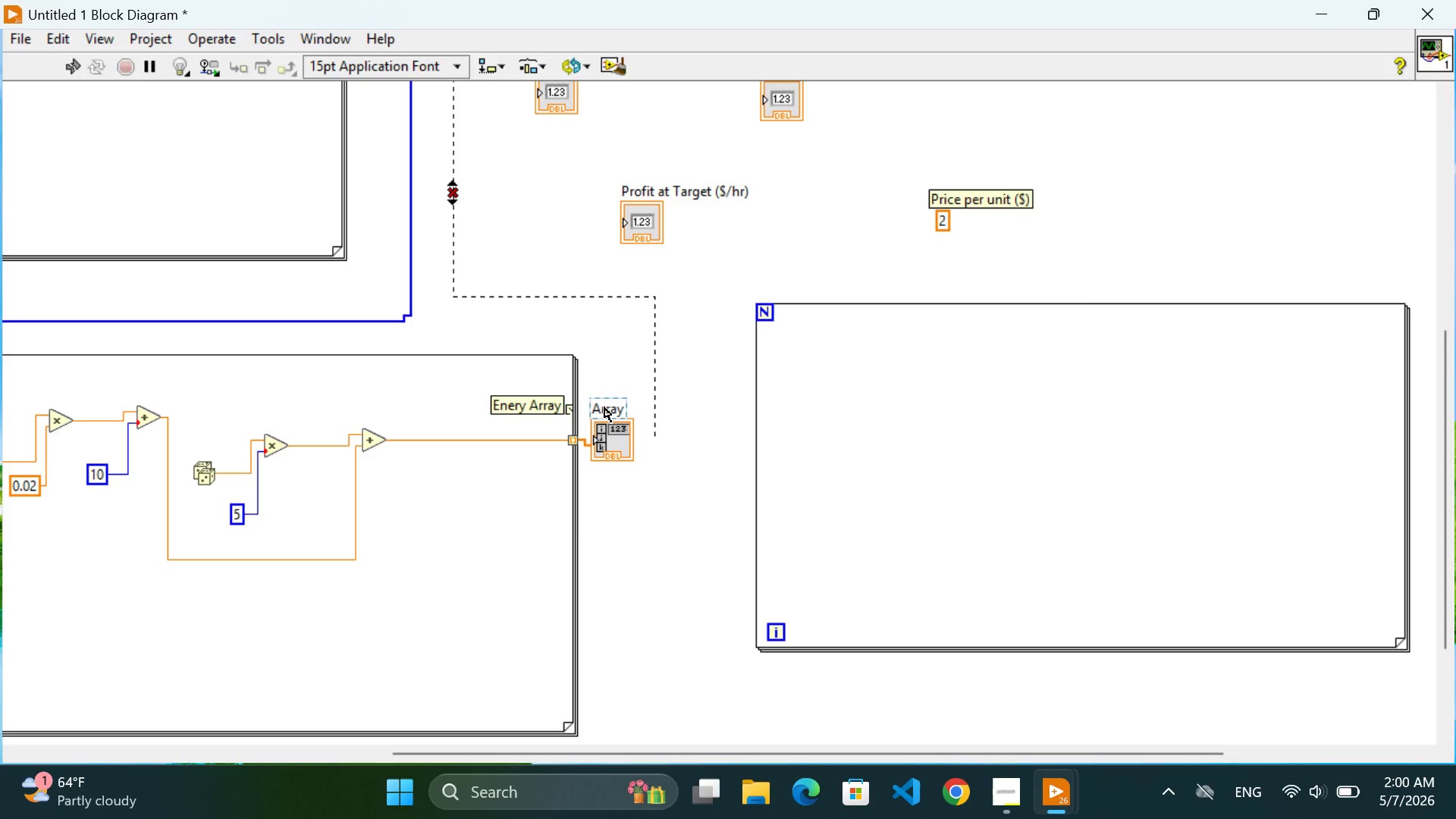 
key(Backspace)
 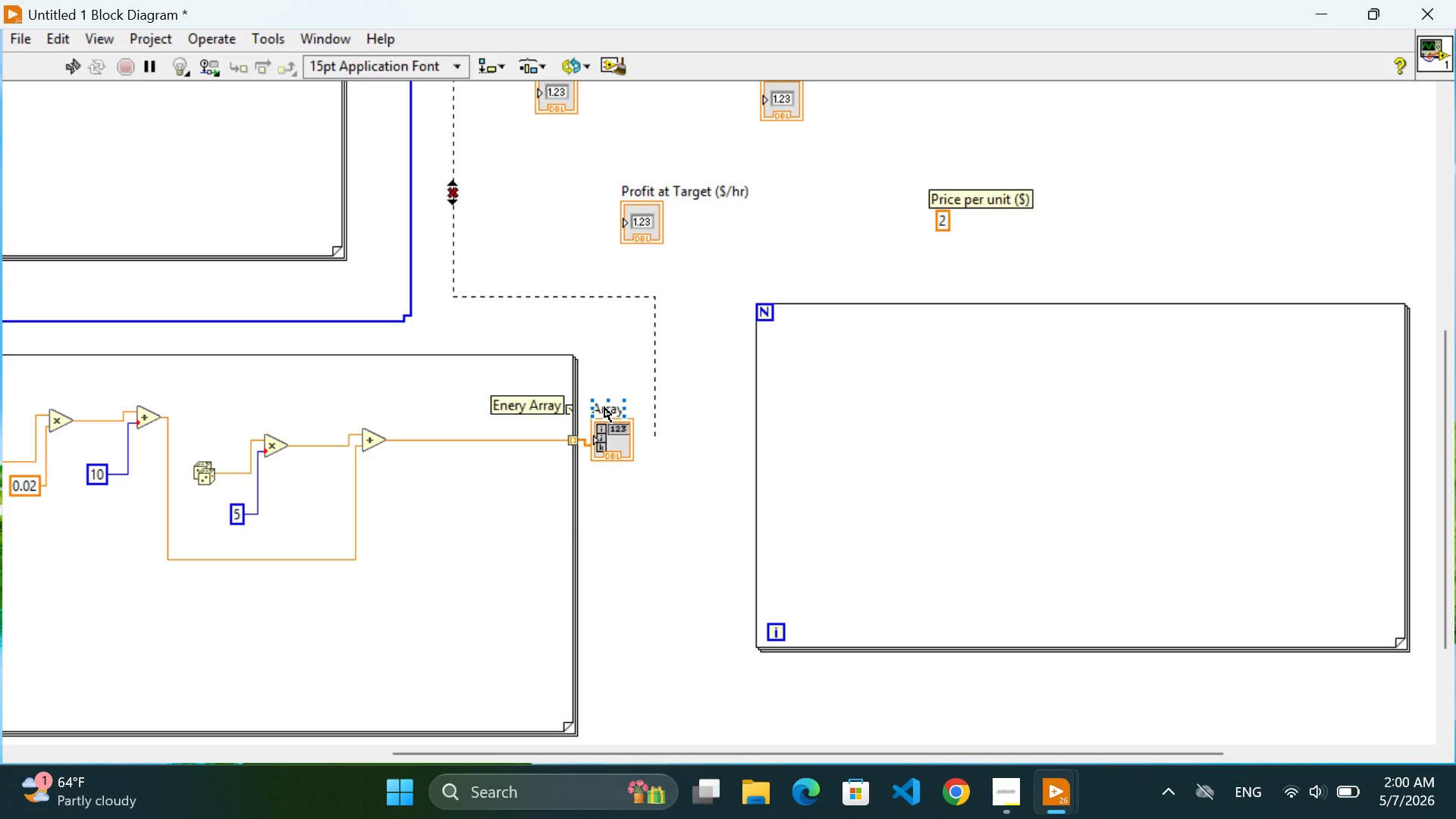 
key(Backspace)
 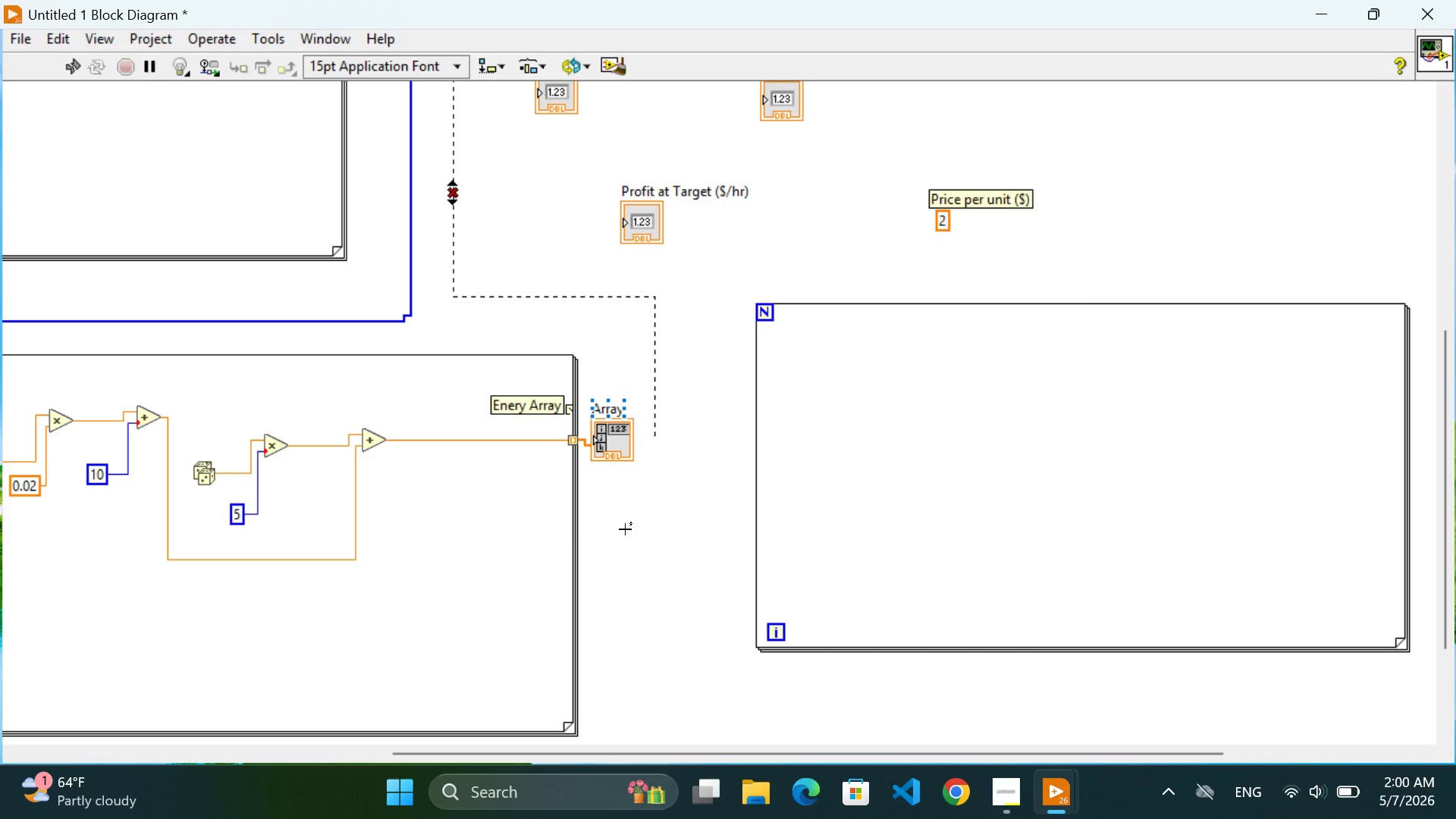 
left_click([625, 529])
 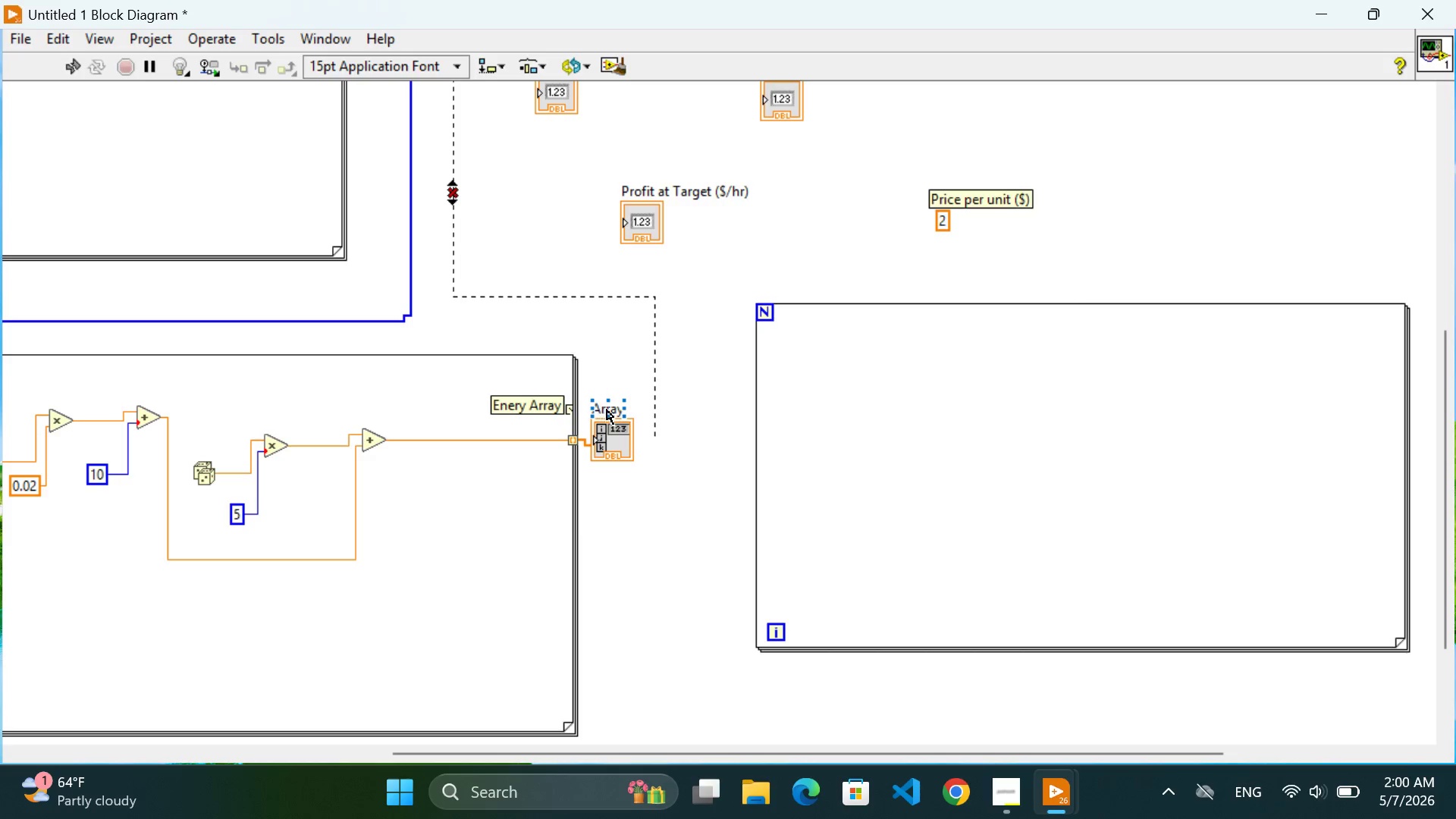 
left_click([607, 410])
 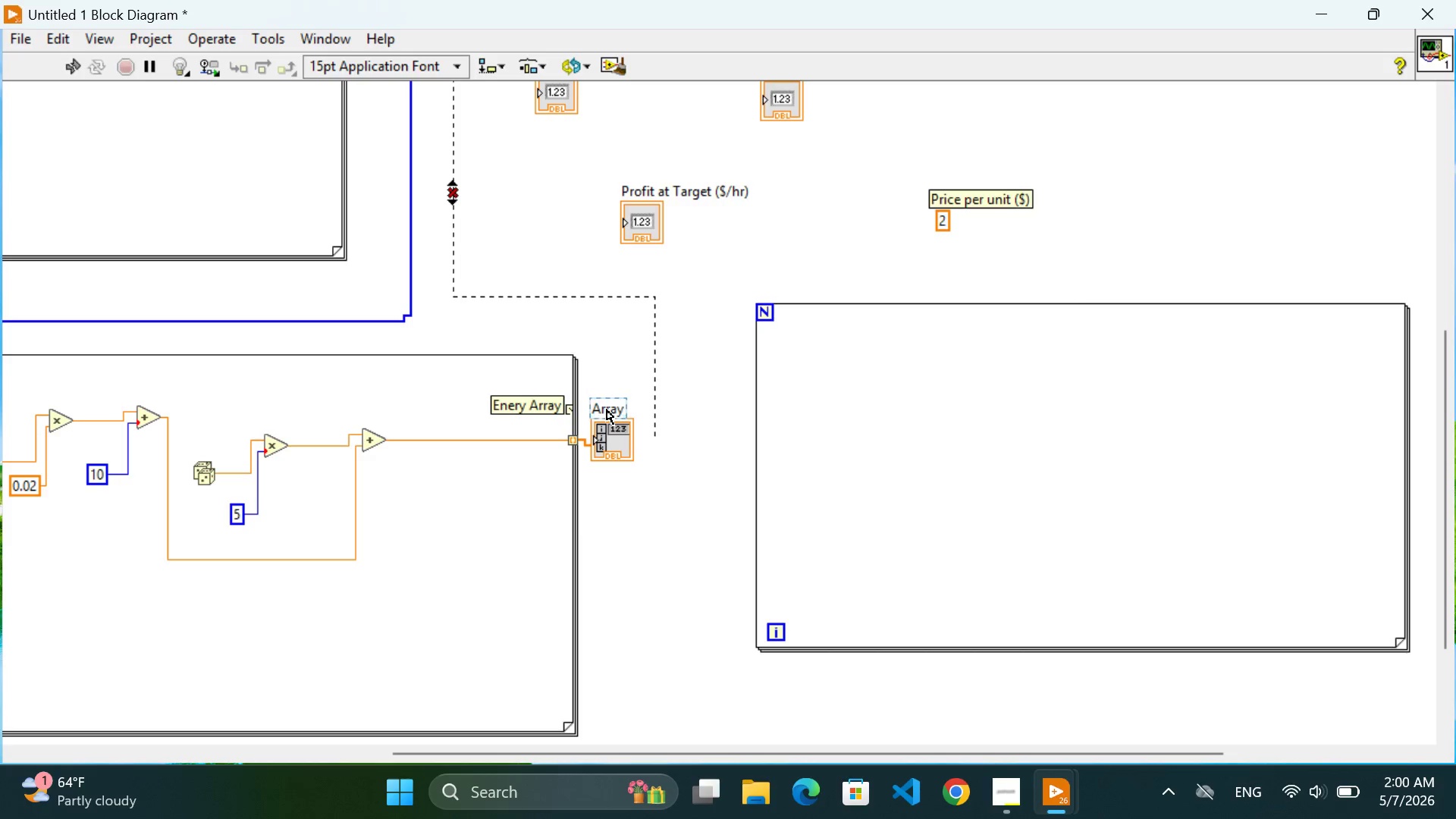 
left_click([607, 410])
 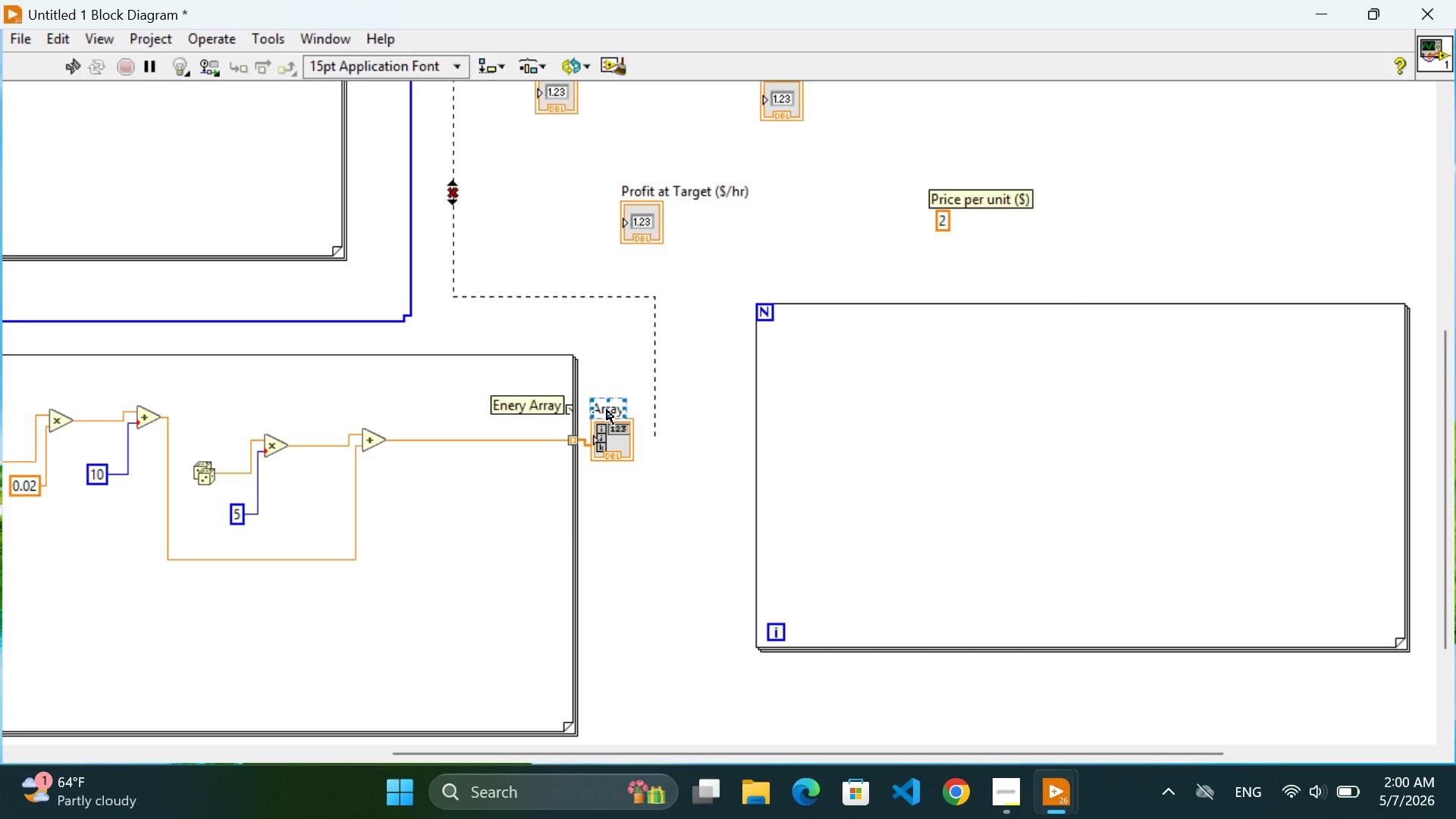 
key(Delete)
 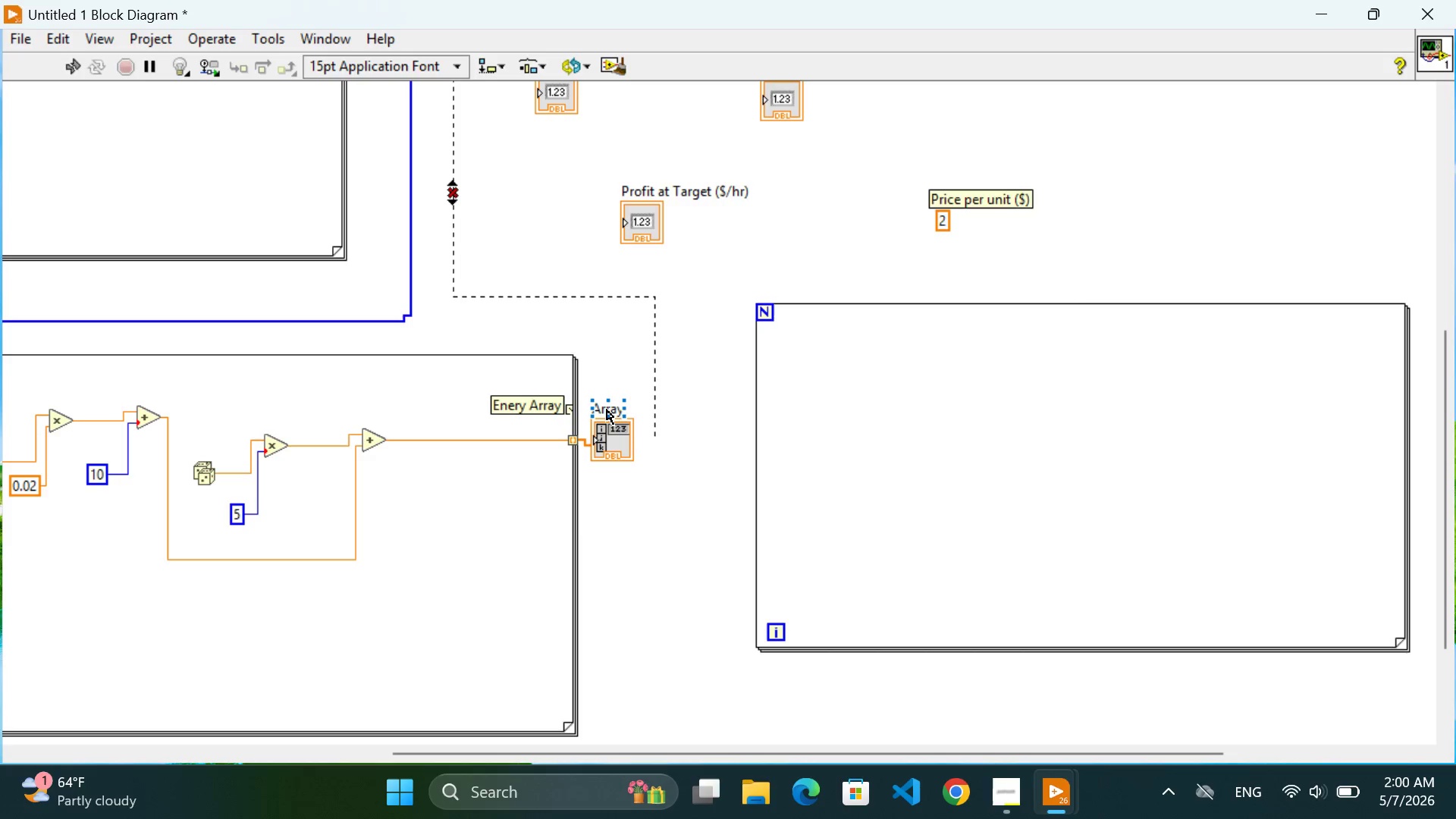 
key(Delete)
 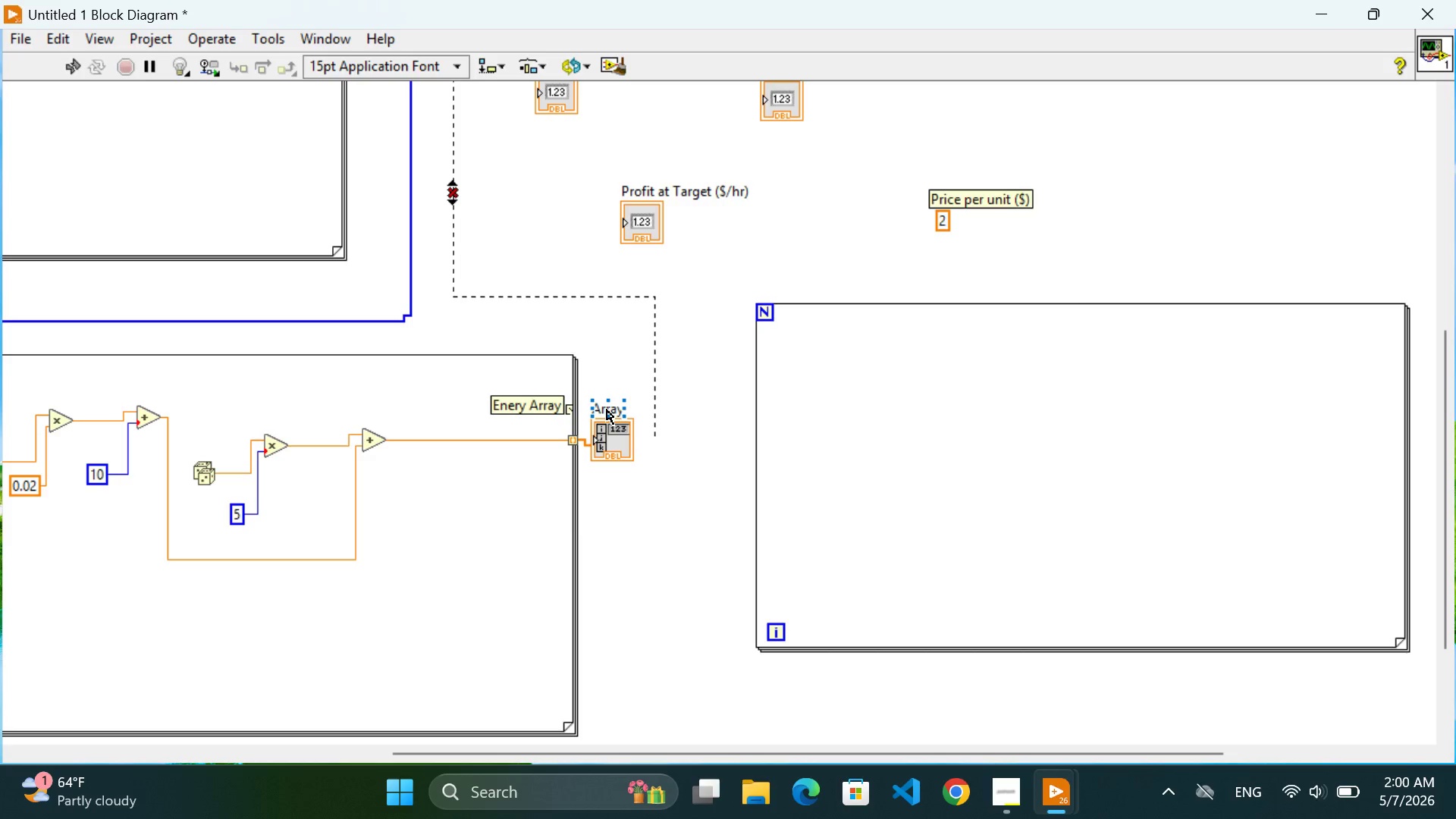 
key(Backspace)
 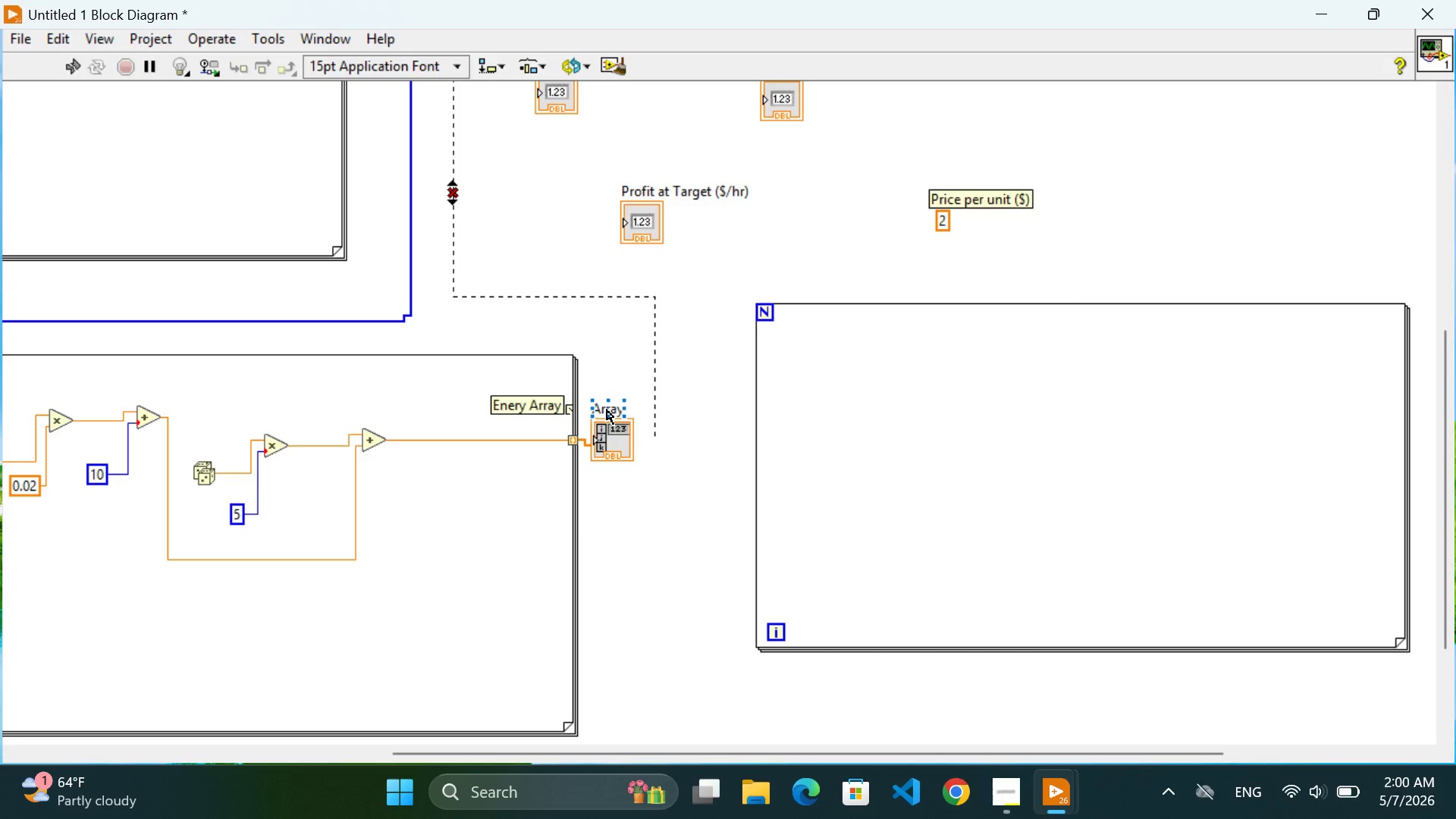 
left_click([607, 410])
 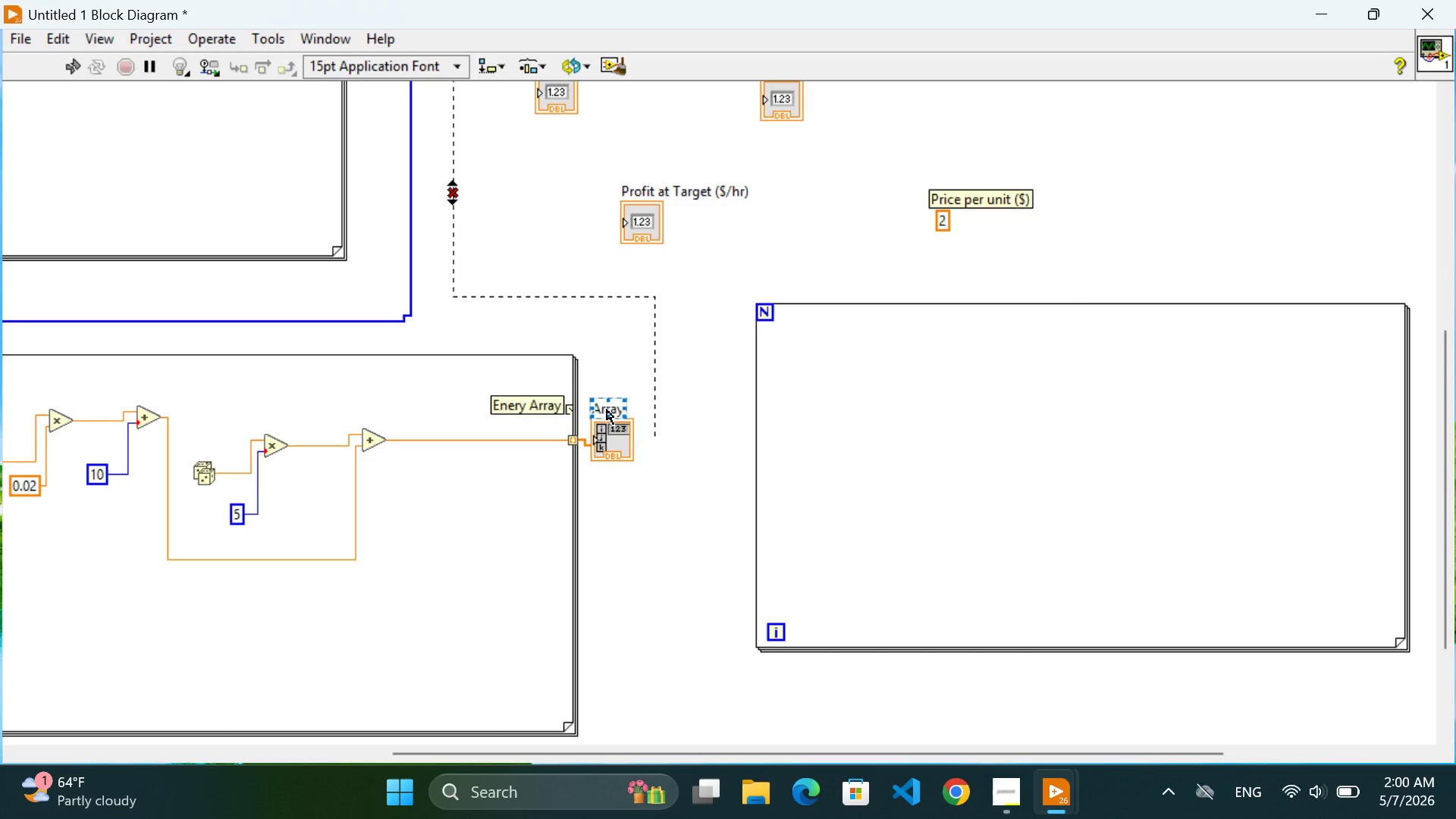 
left_click_drag(start_coordinate=[607, 410], to_coordinate=[605, 397])
 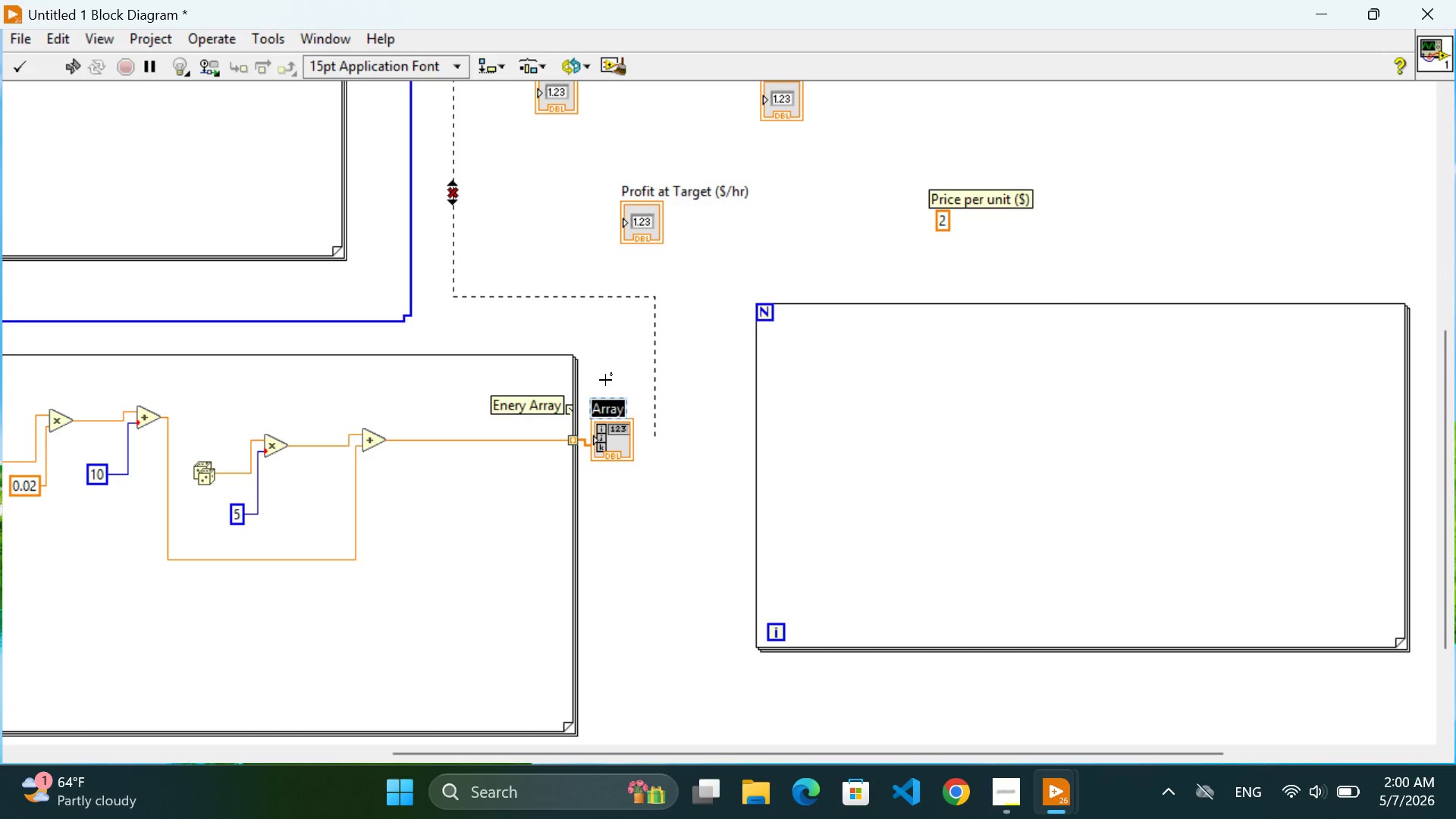 
left_click([605, 380])
 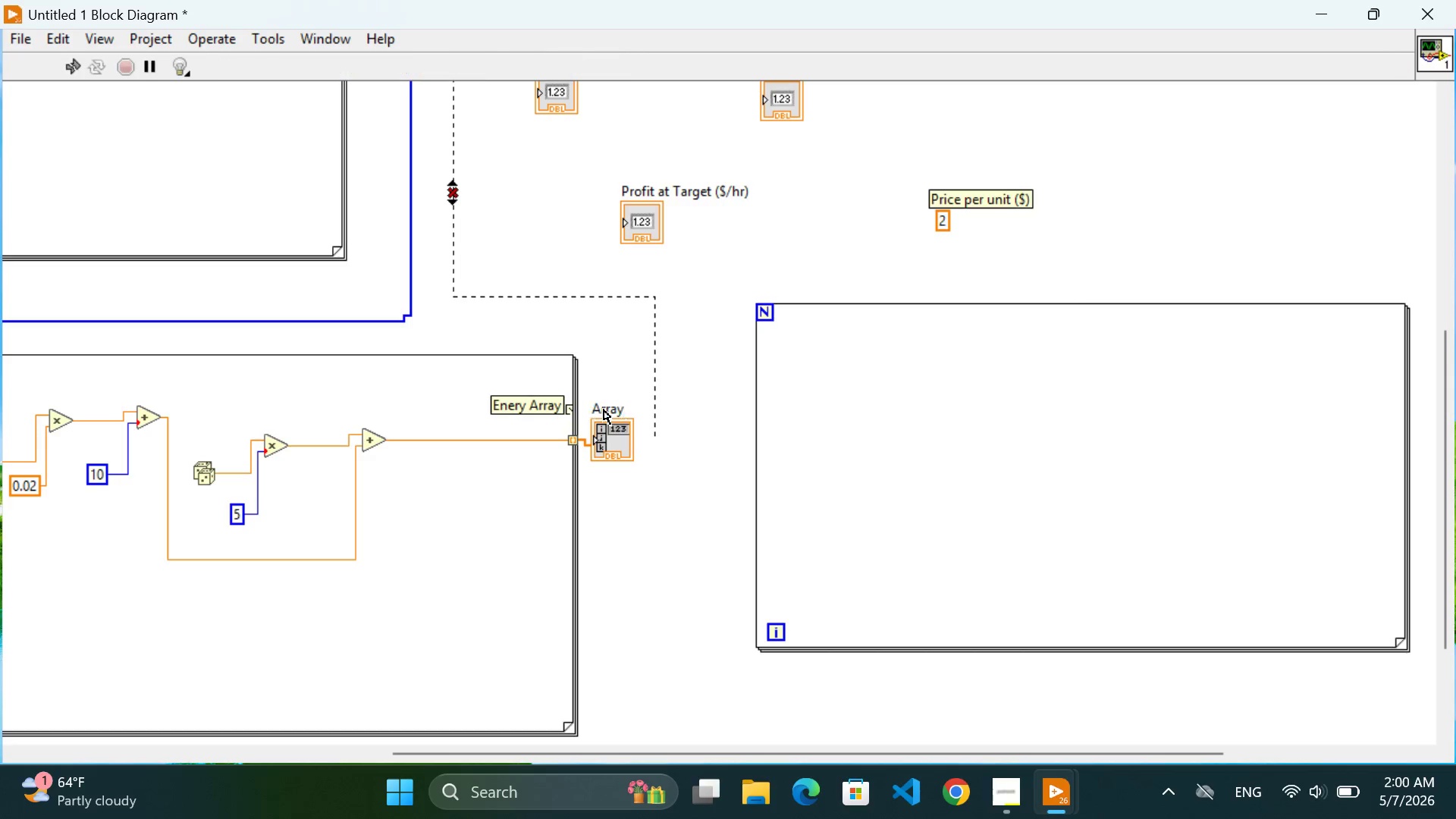 
double_click([604, 410])
 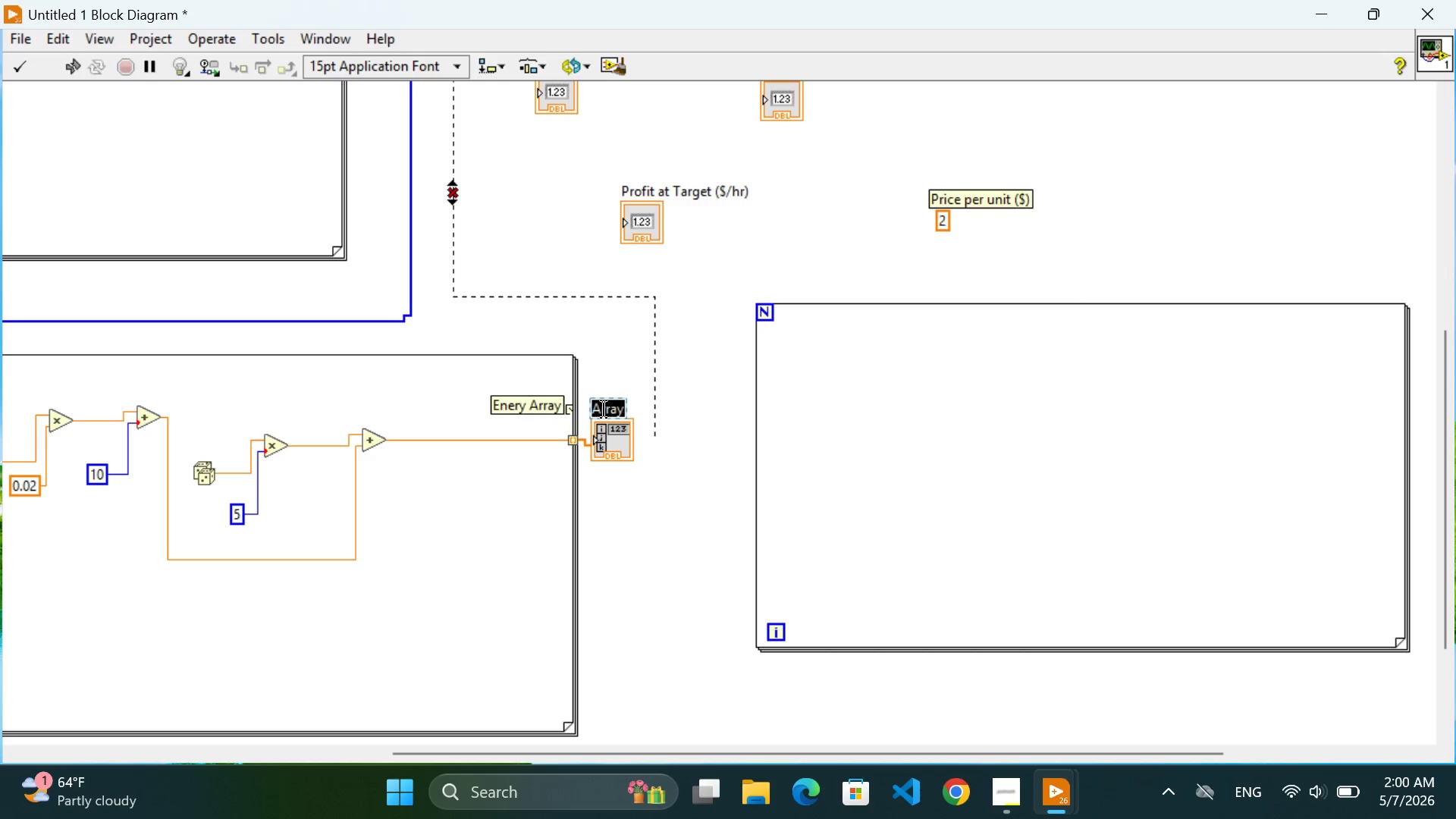 
type(Enery Array)
 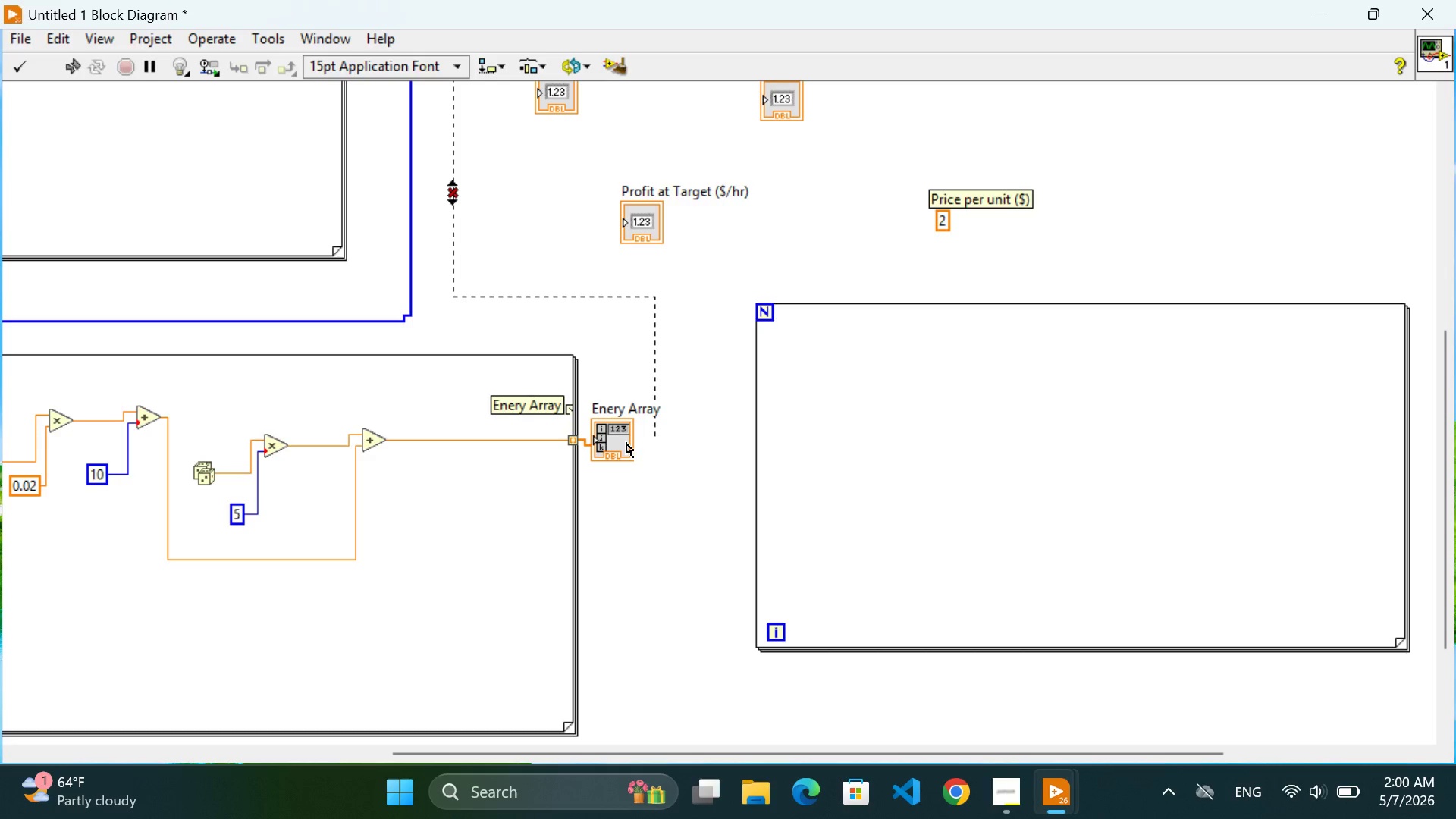 
left_click([675, 555])
 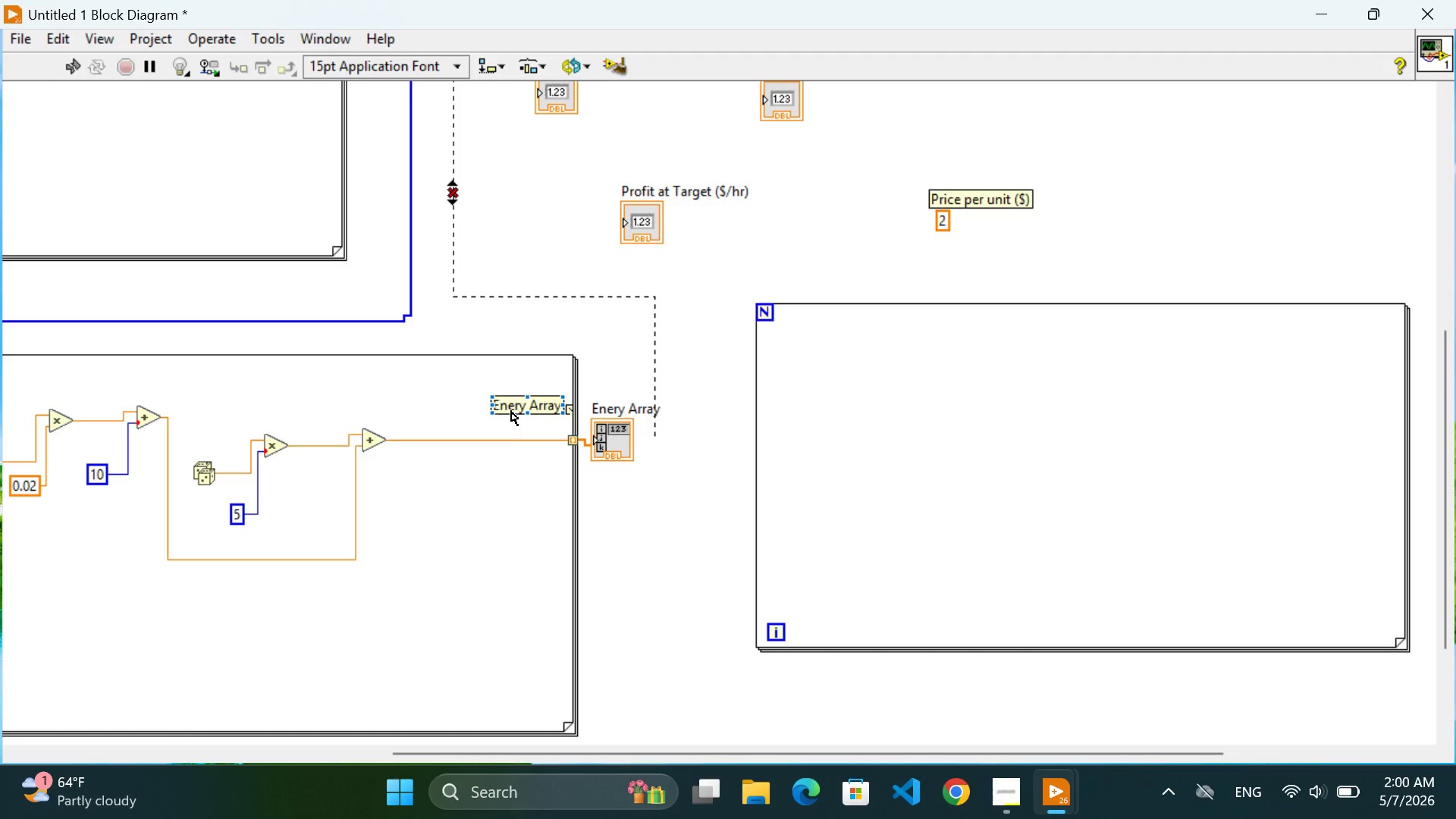 
left_click([512, 408])
 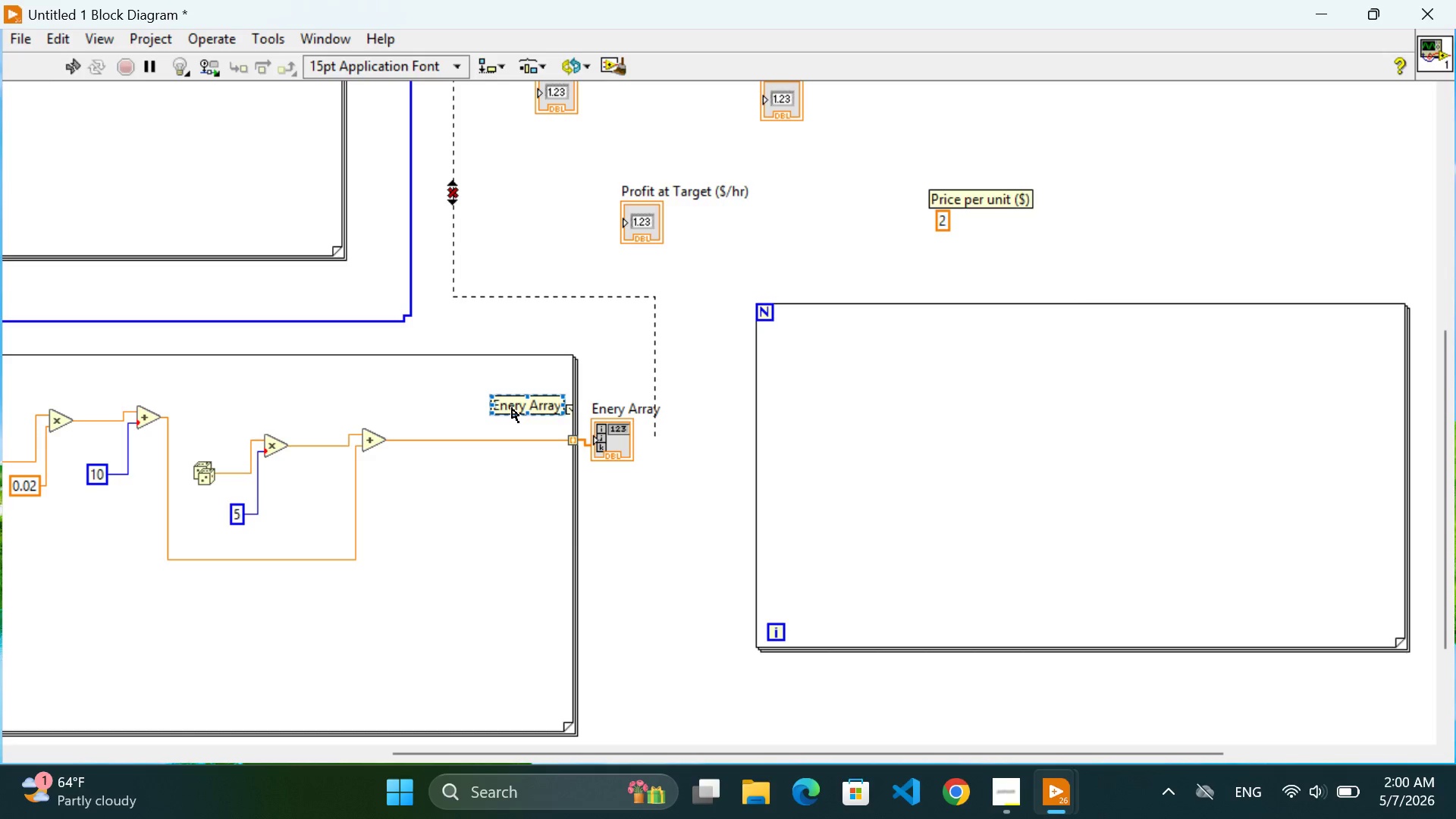 
key(Backspace)
 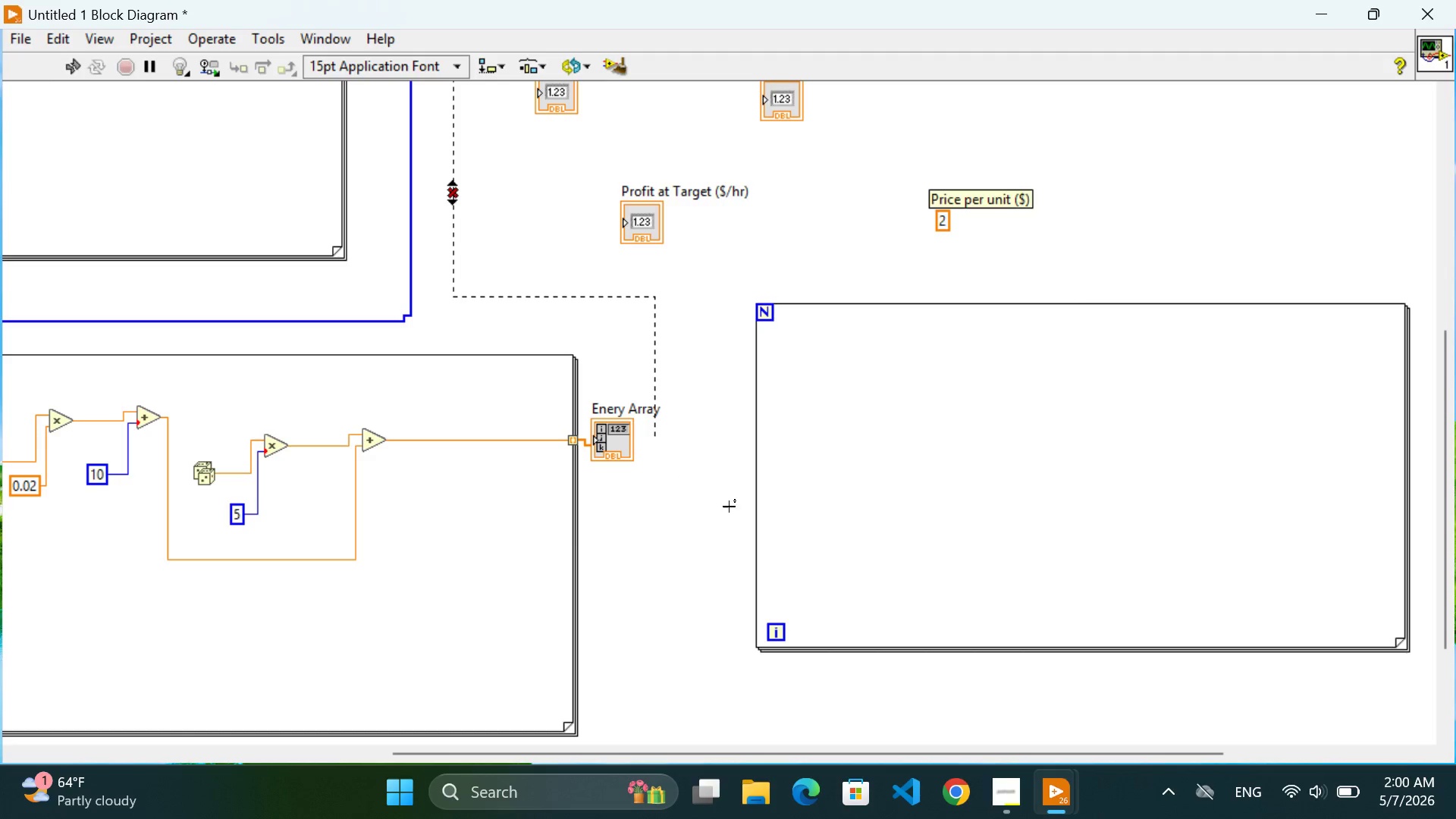 
left_click([729, 507])
 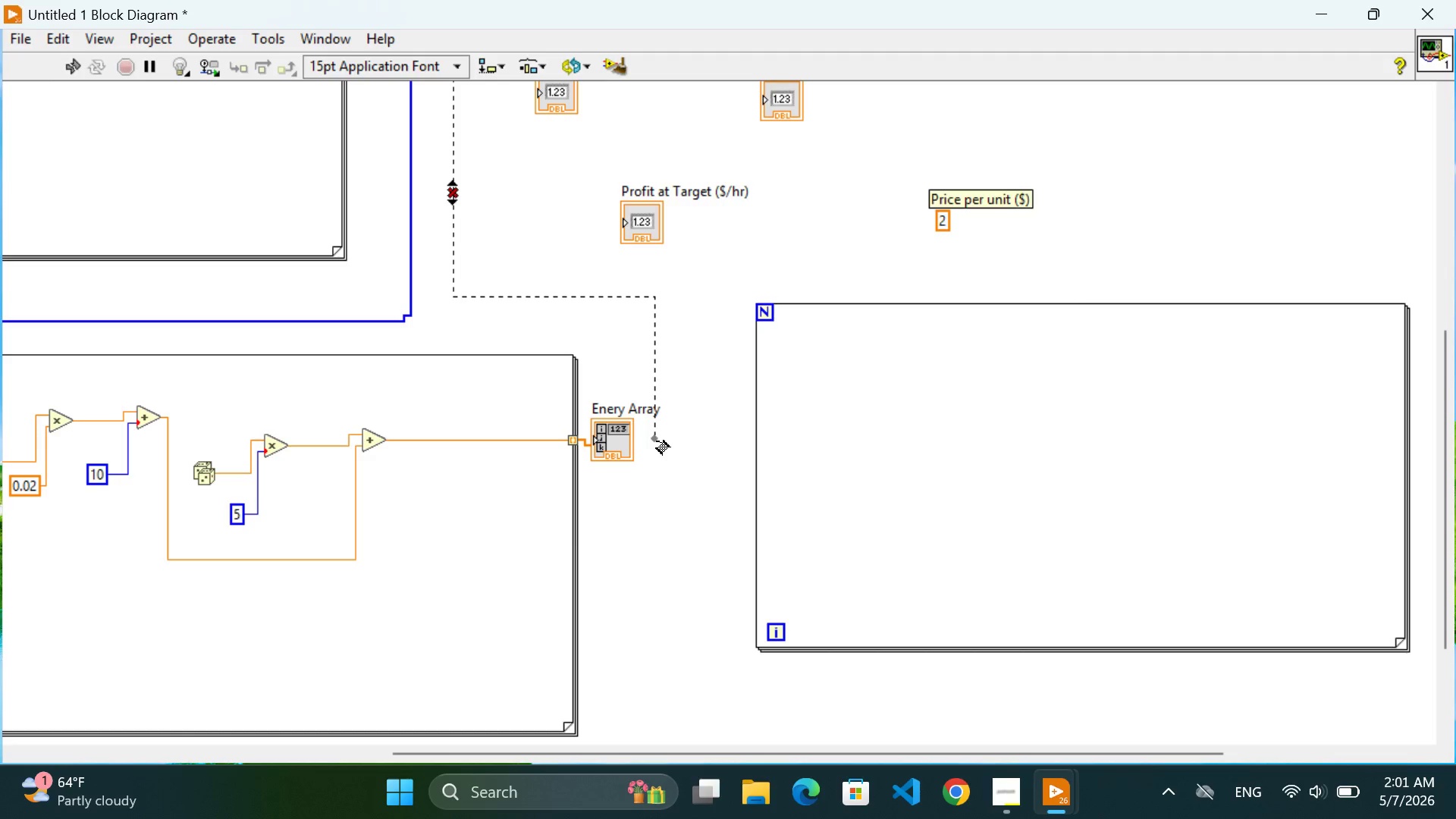 
left_click([655, 441])
 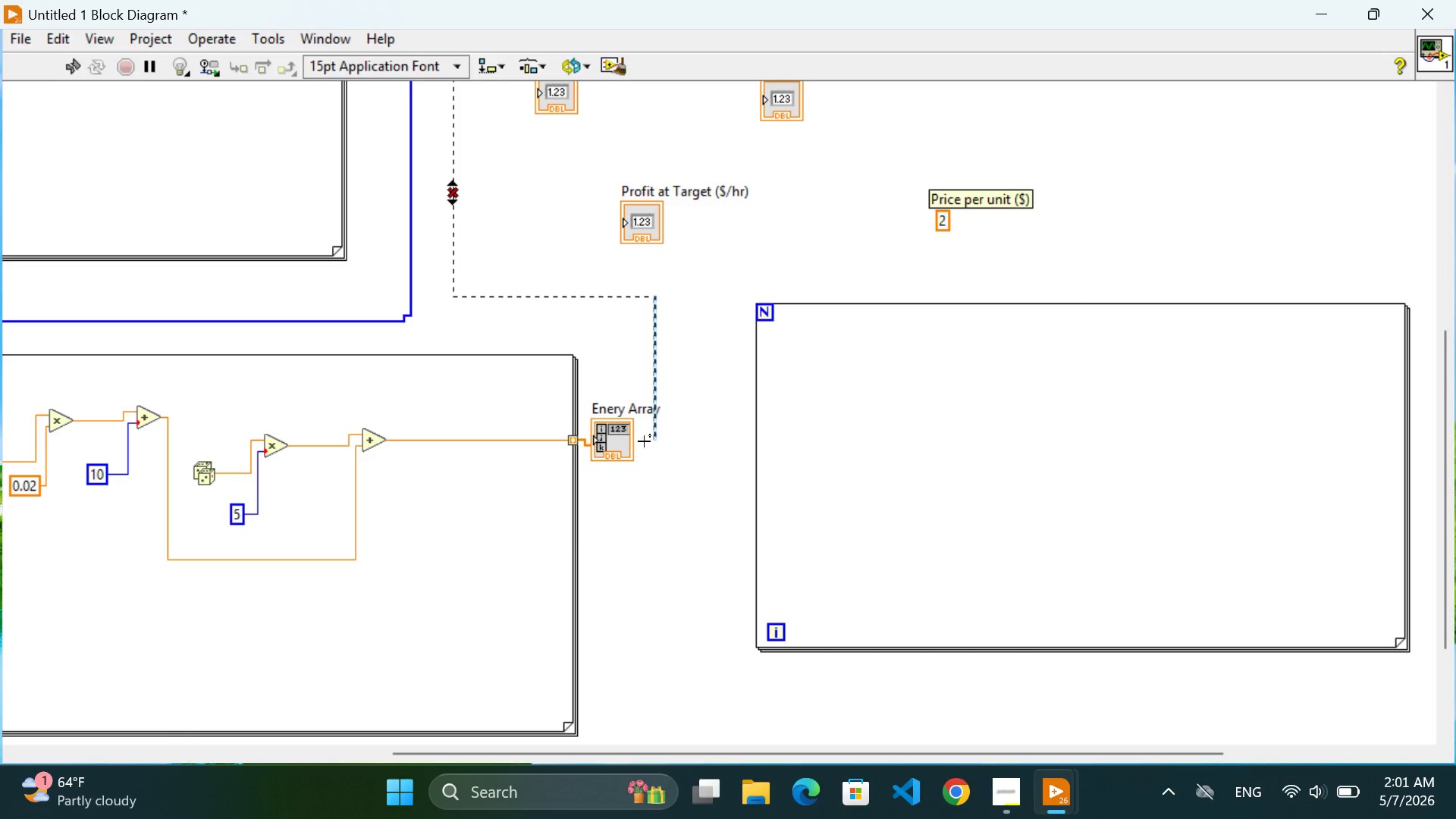 
left_click([663, 460])
 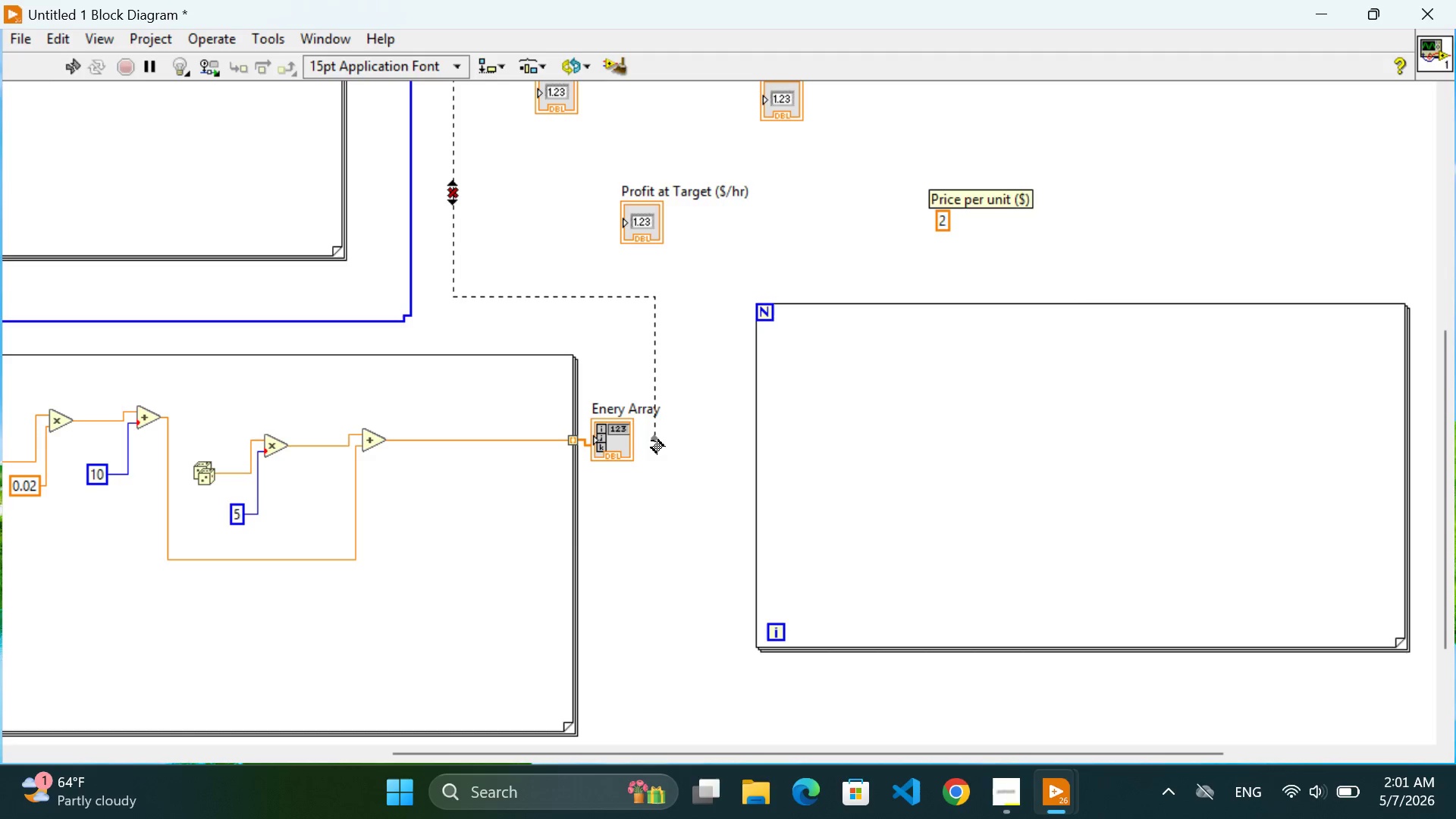 
left_click([651, 441])
 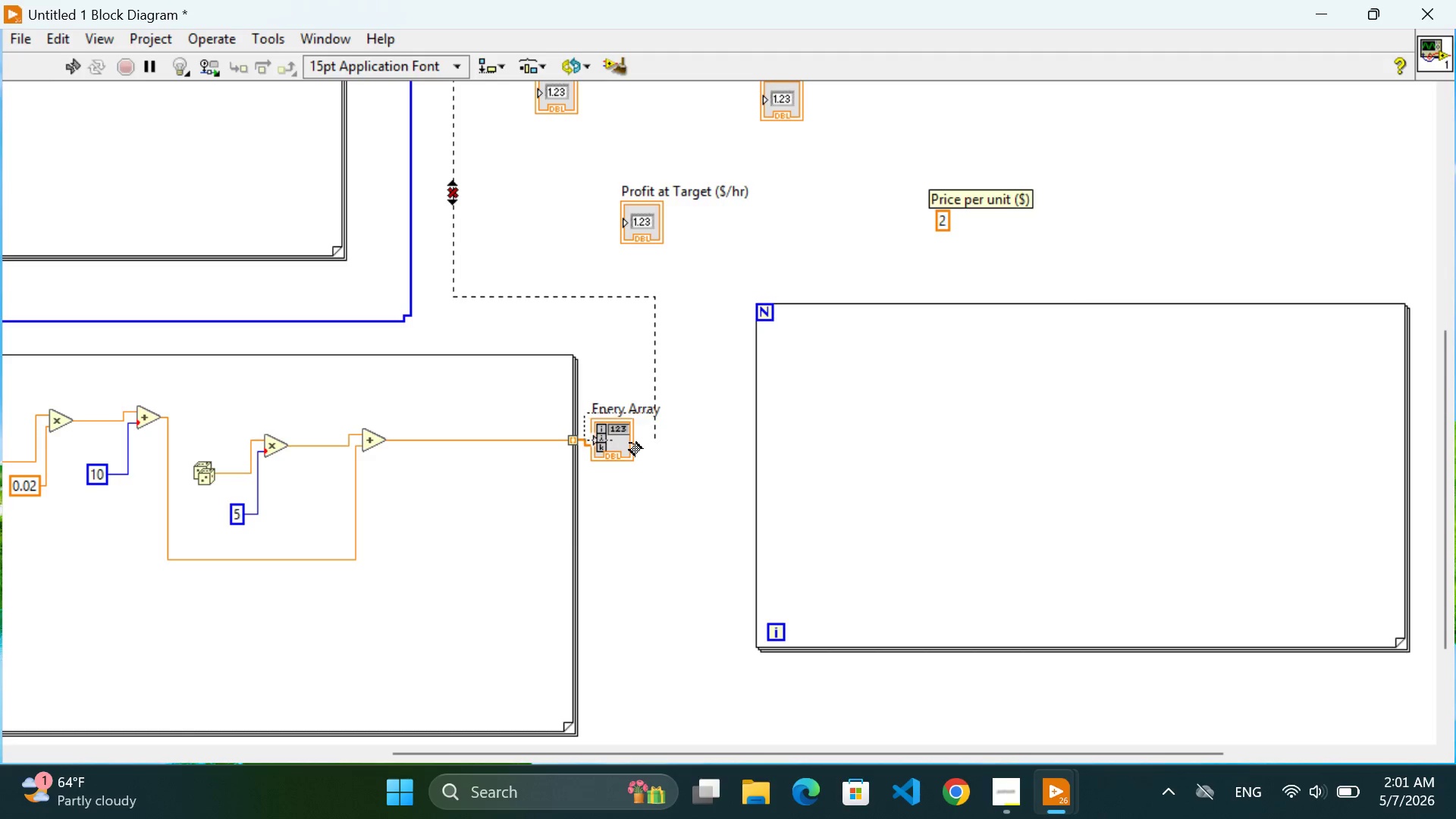 
left_click([629, 443])
 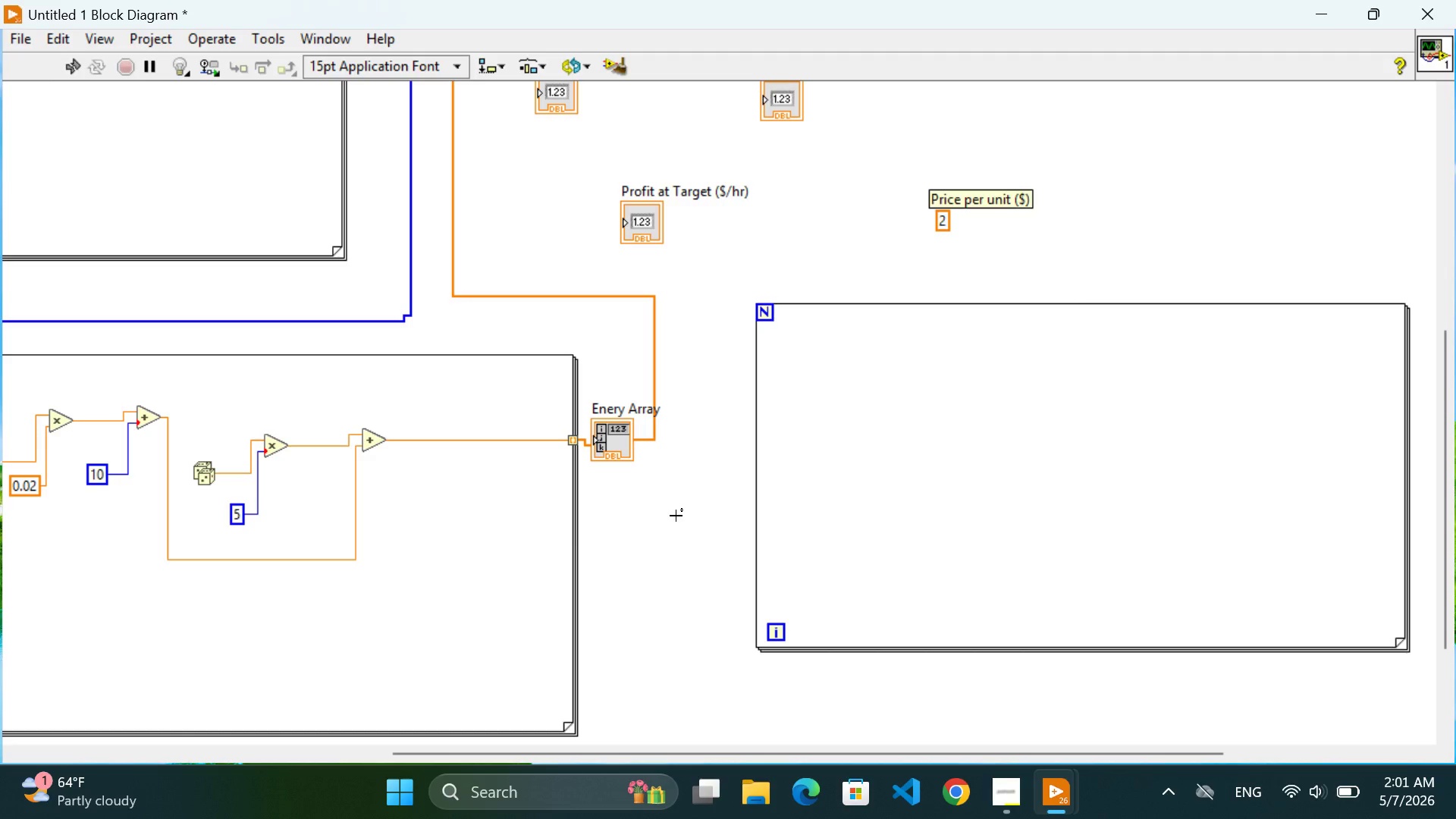 
left_click([676, 516])
 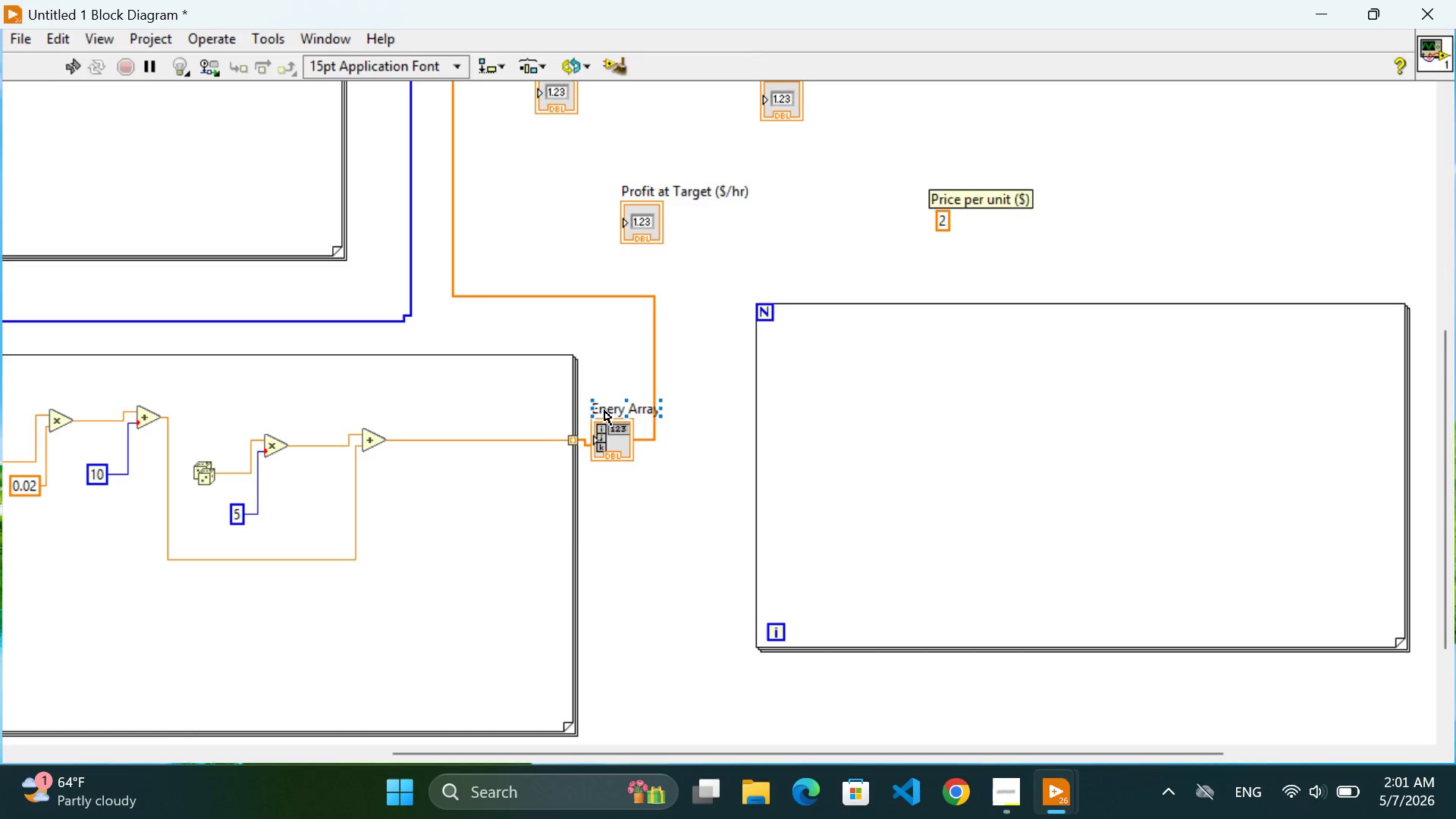 
left_click_drag(start_coordinate=[604, 410], to_coordinate=[598, 412])
 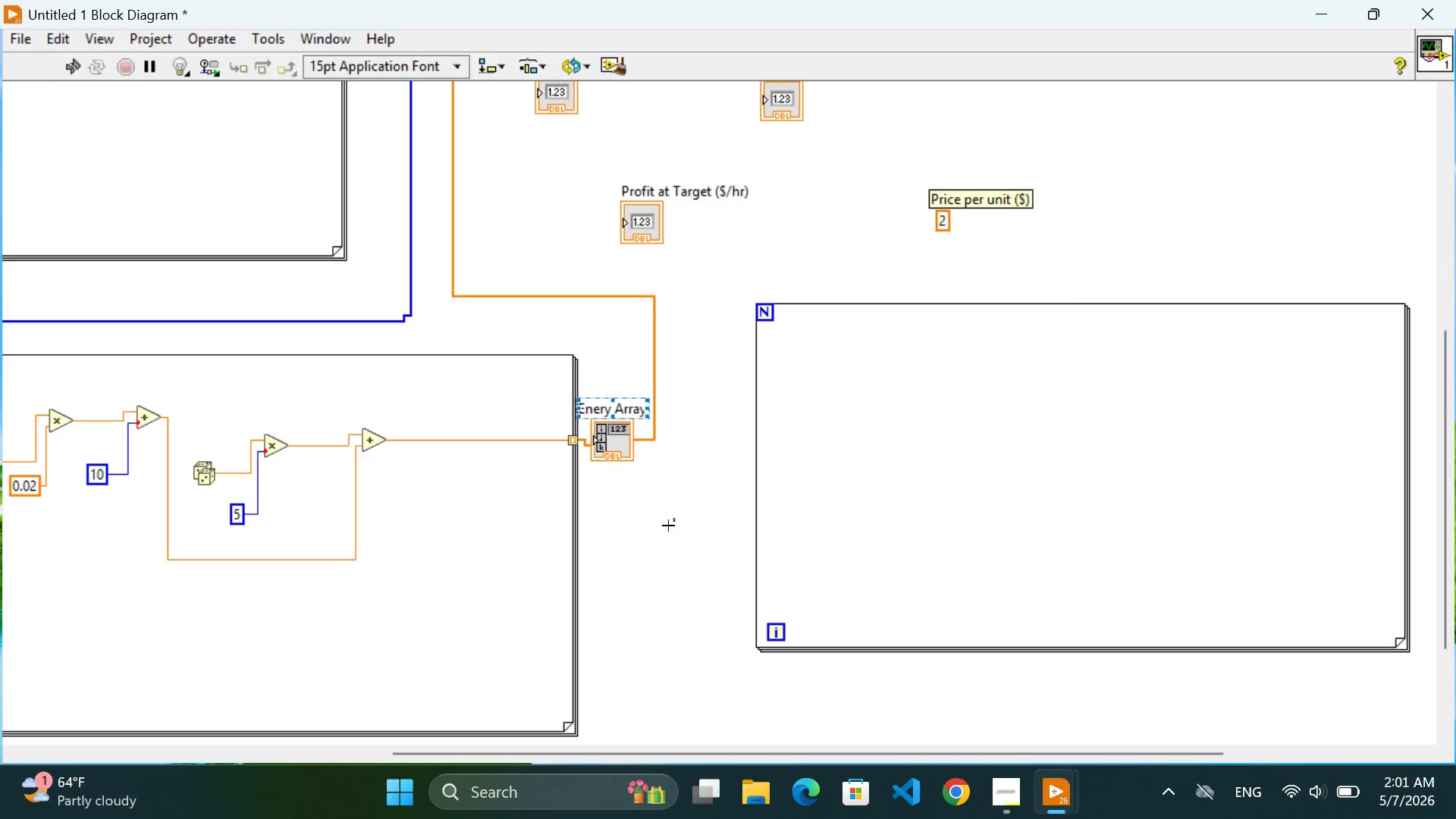 
left_click([668, 526])
 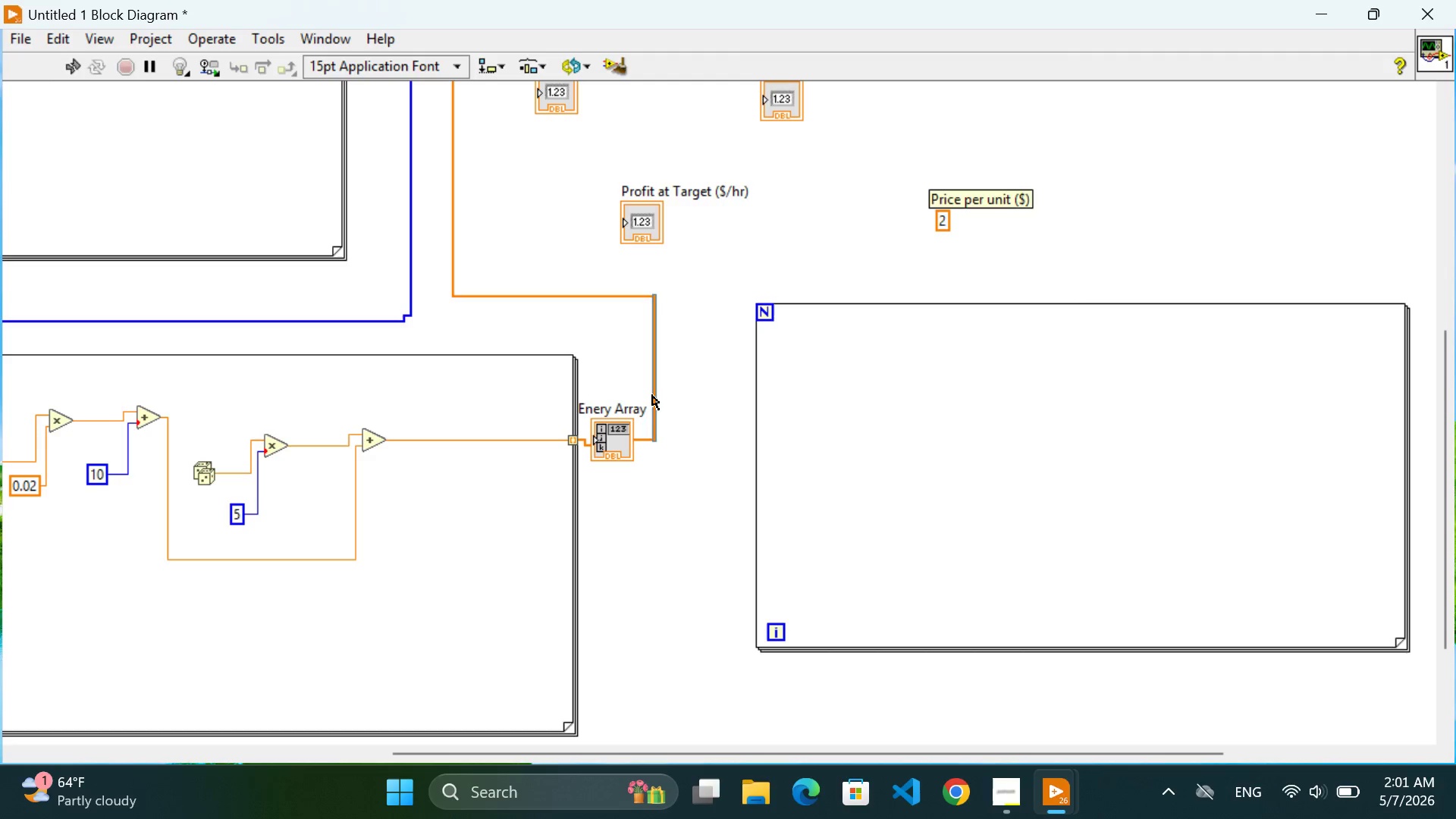 
left_click_drag(start_coordinate=[652, 395], to_coordinate=[670, 397])
 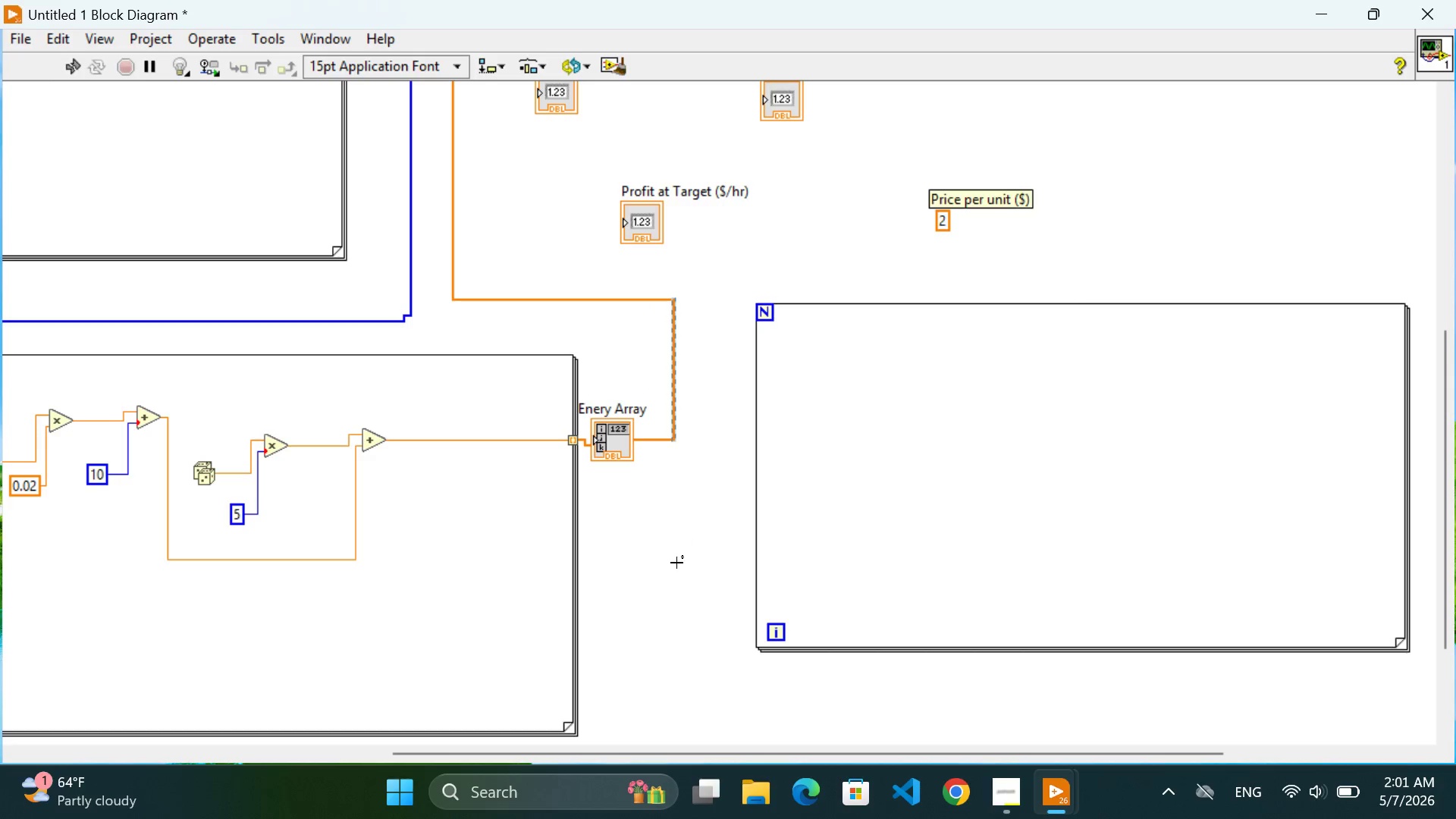 
left_click([676, 563])
 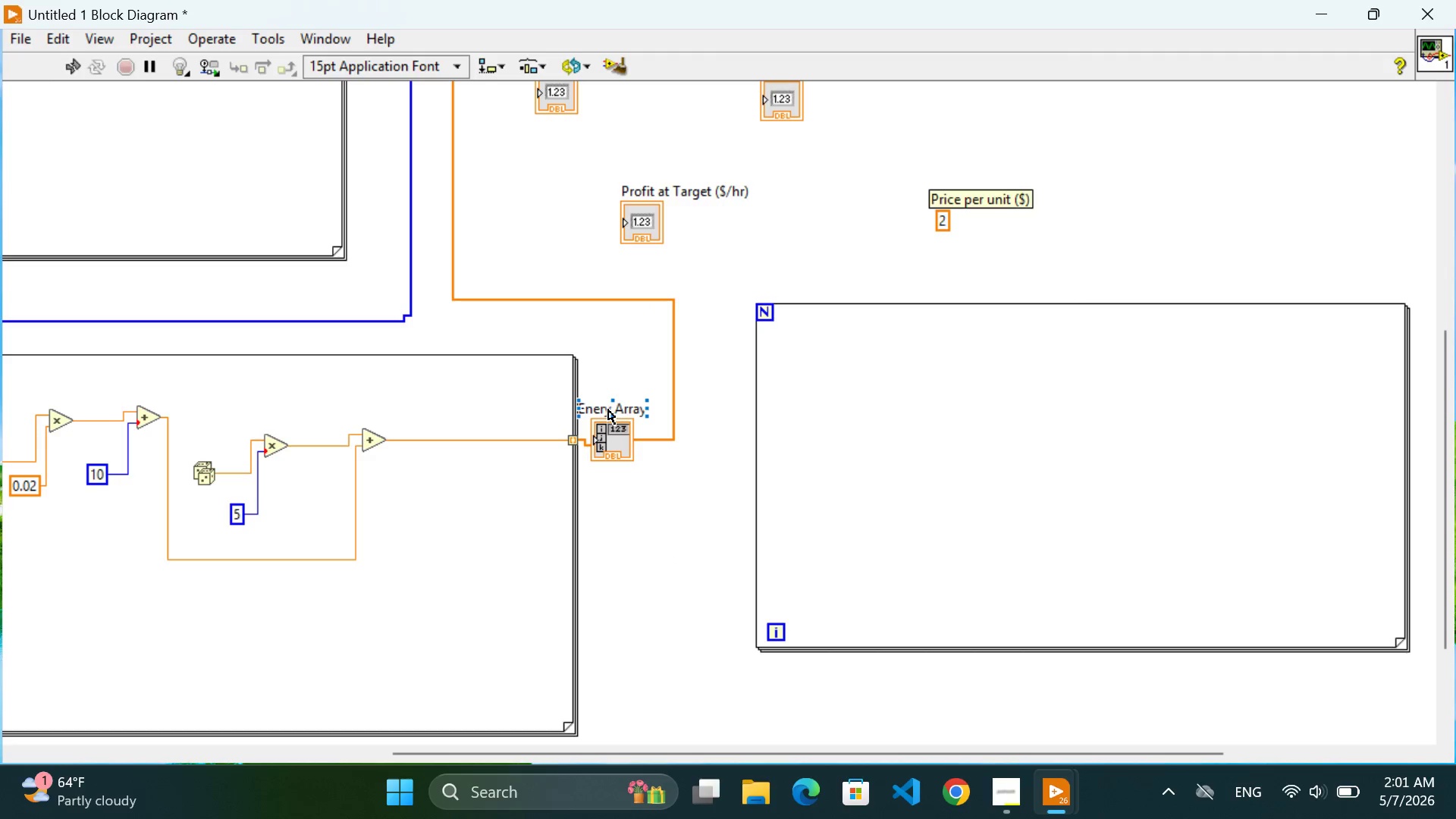 
left_click_drag(start_coordinate=[608, 410], to_coordinate=[623, 409])
 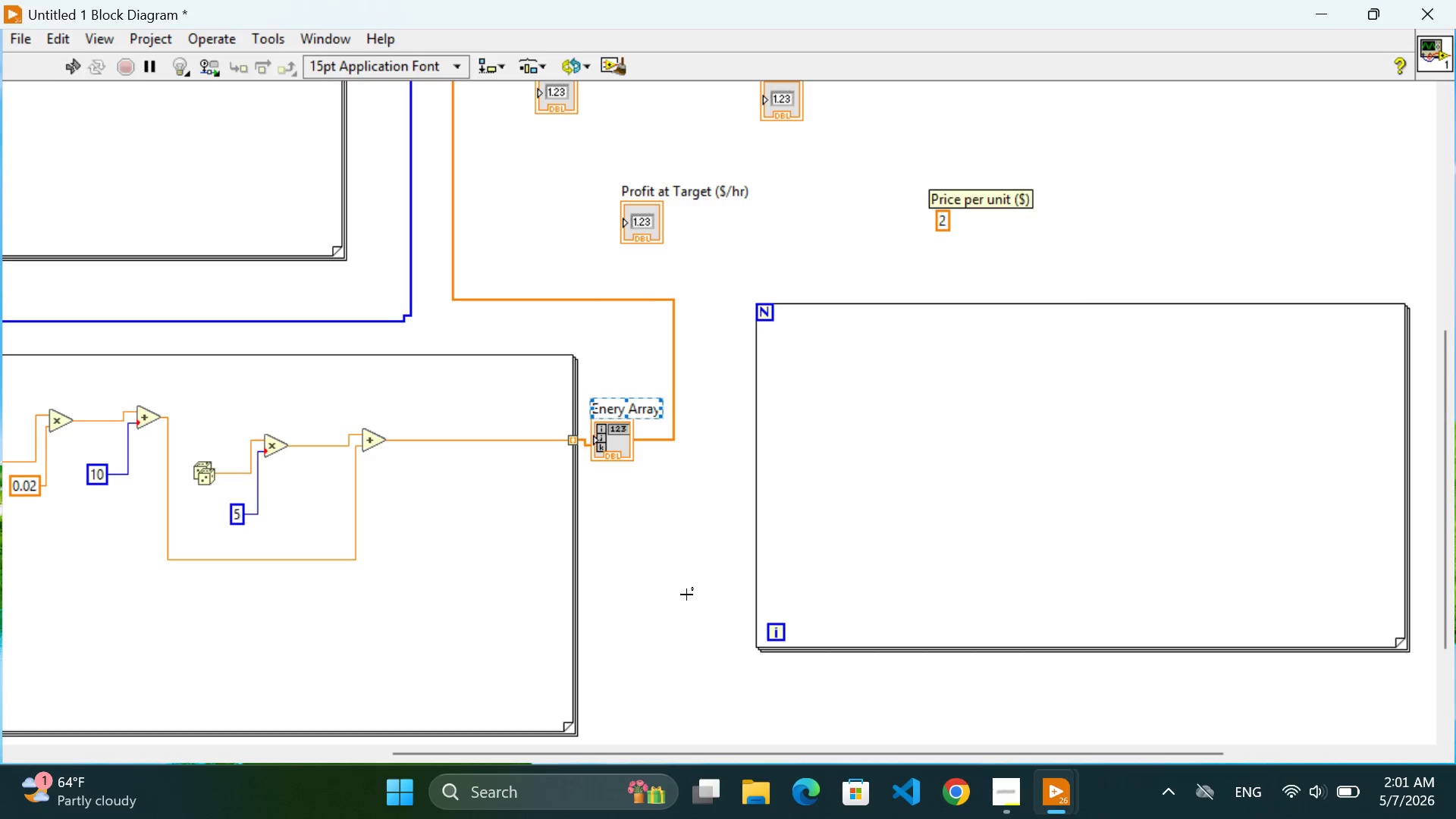 
left_click([686, 595])
 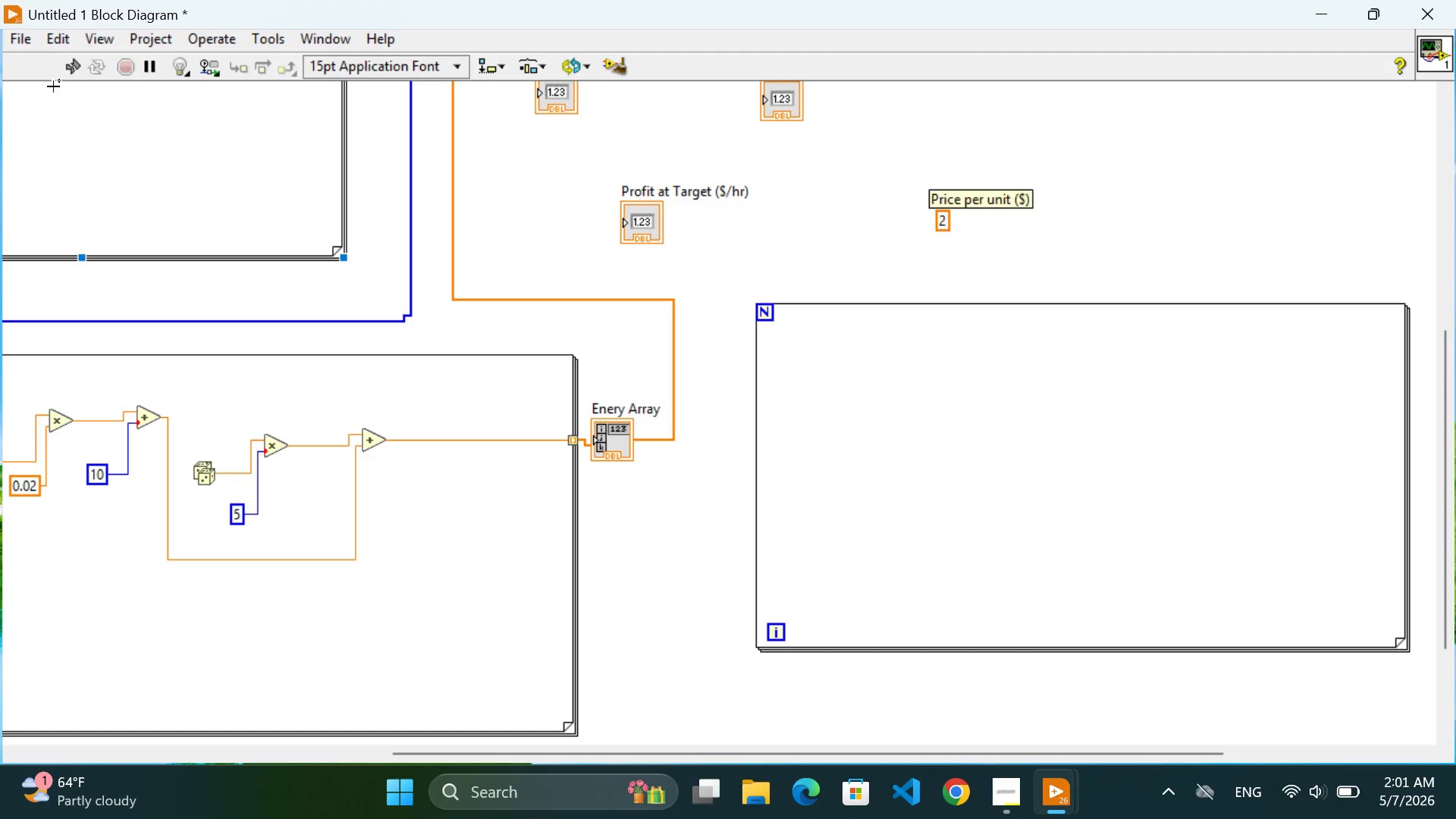 
left_click([72, 61])
 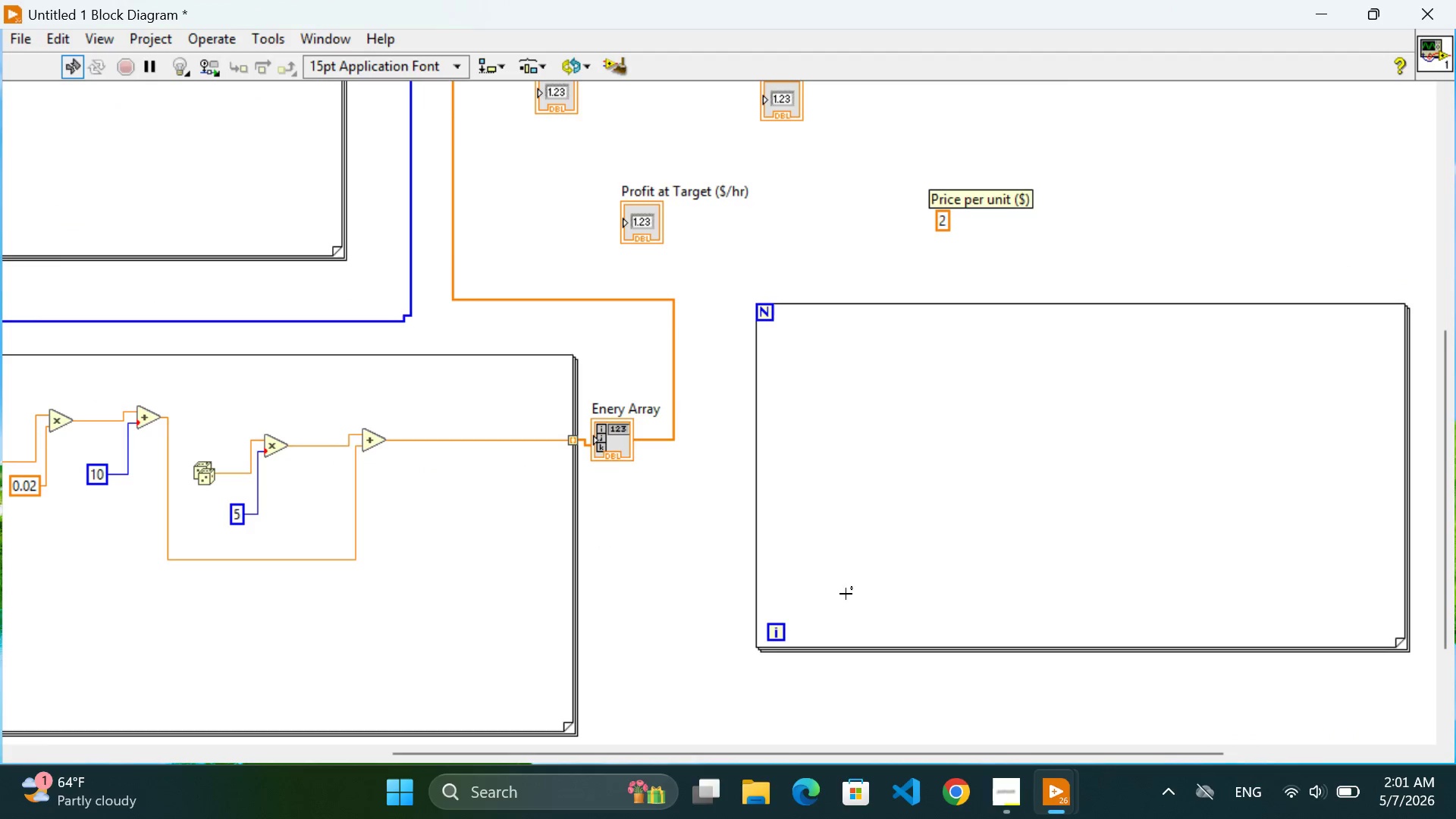 
scroll: coordinate [836, 536], scroll_direction: up, amount: 11.0
 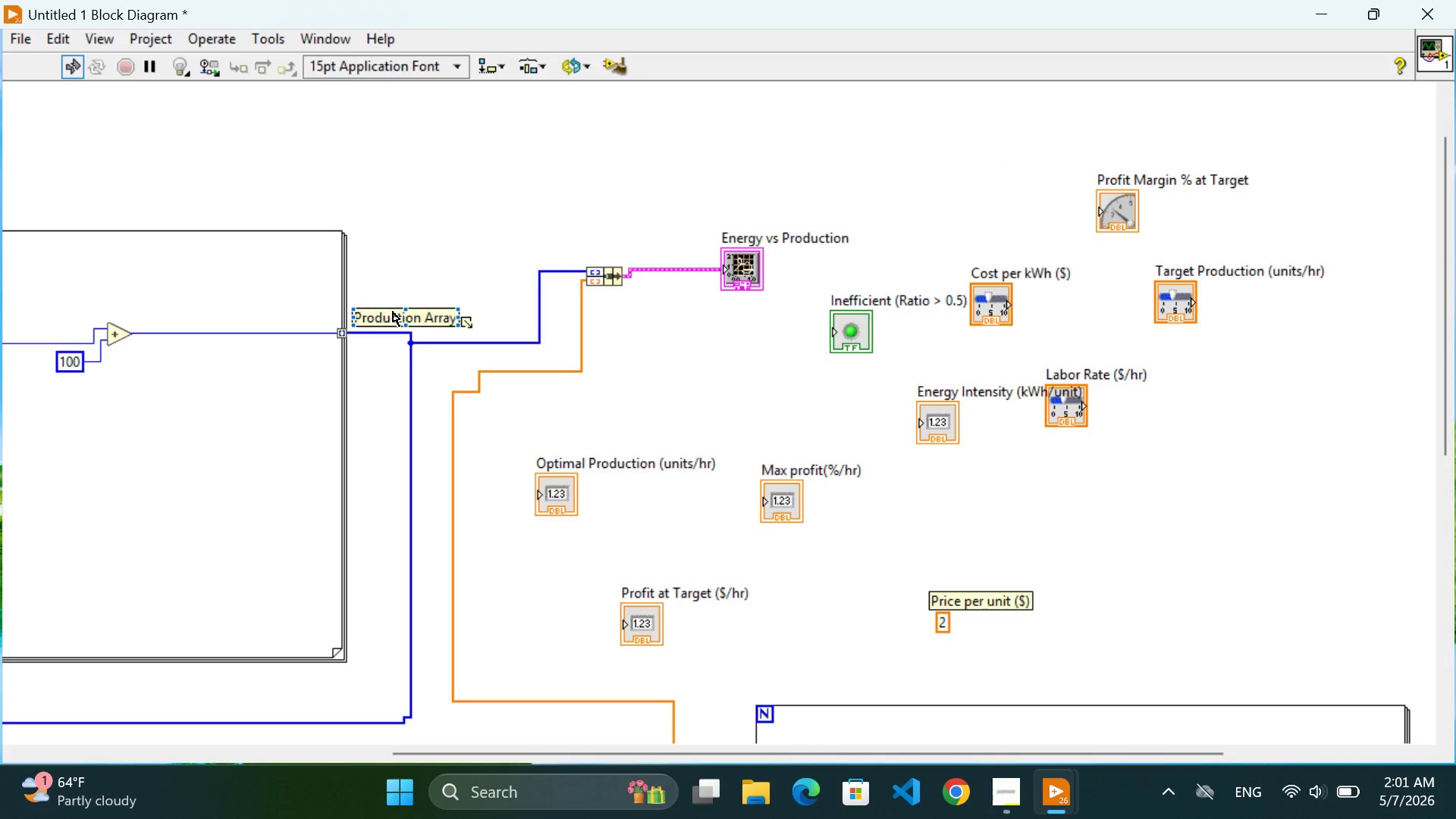 
left_click_drag(start_coordinate=[393, 313], to_coordinate=[400, 259])
 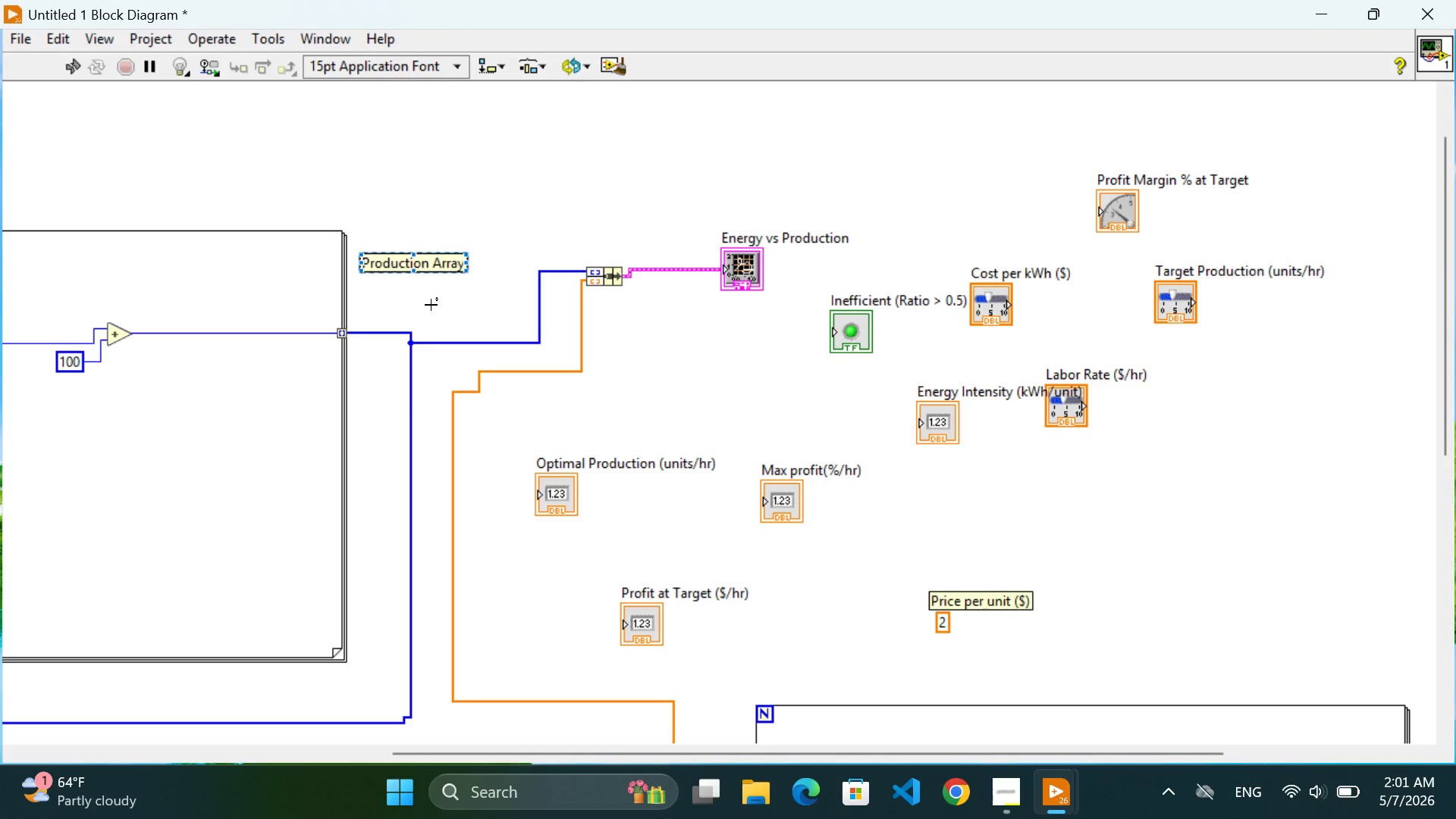 
left_click([431, 305])
 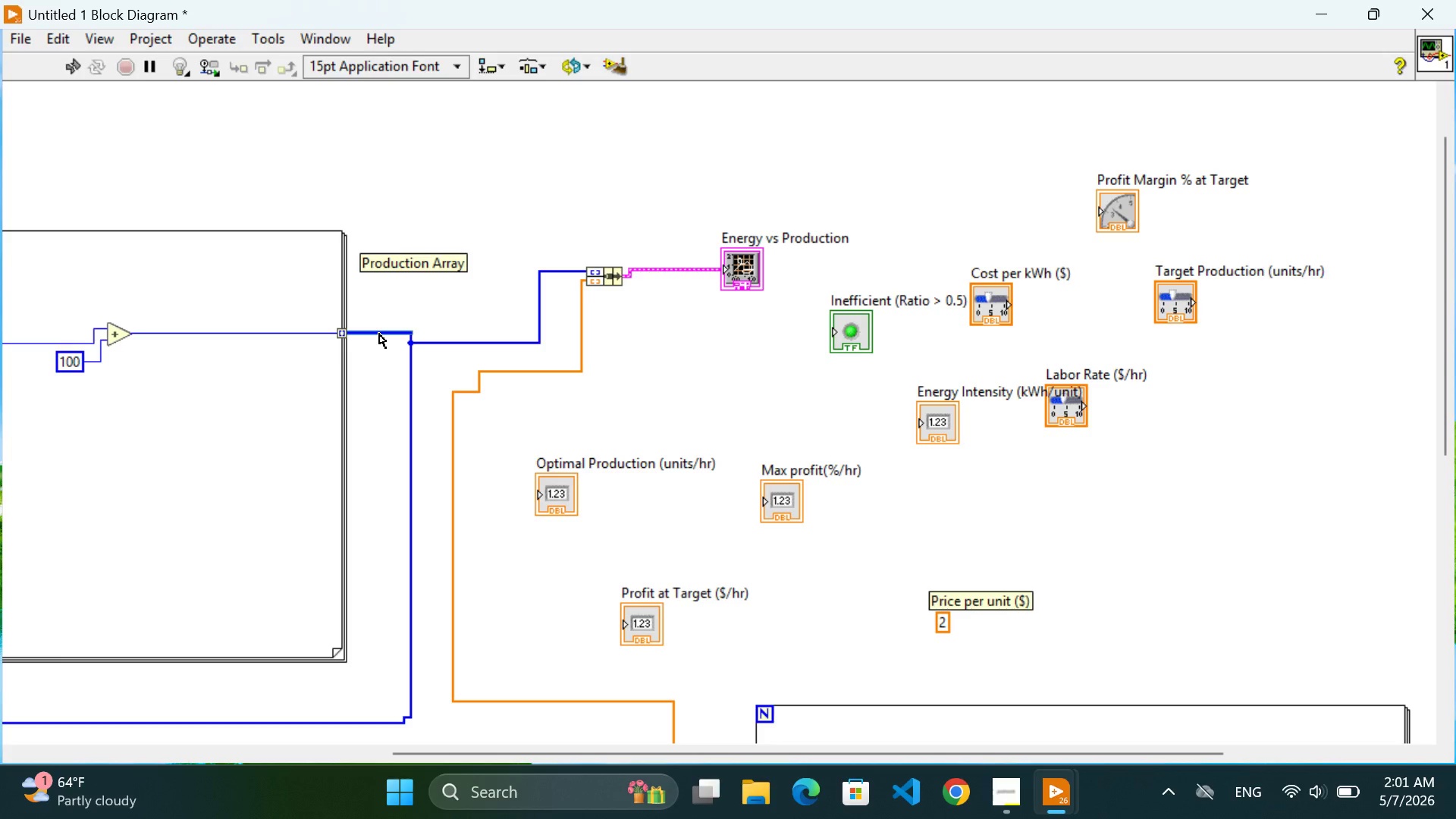 
left_click([379, 334])
 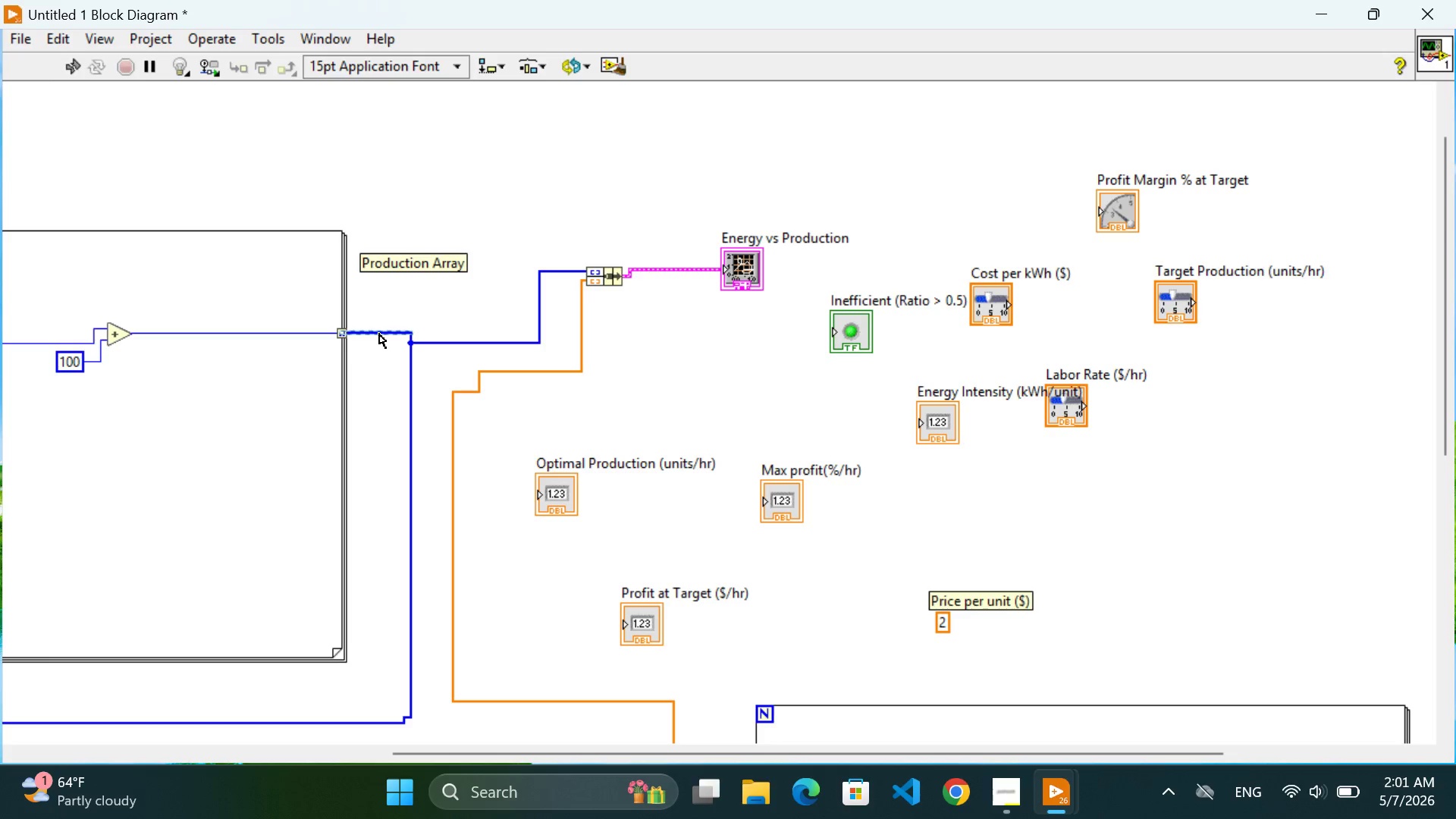 
key(Backspace)
 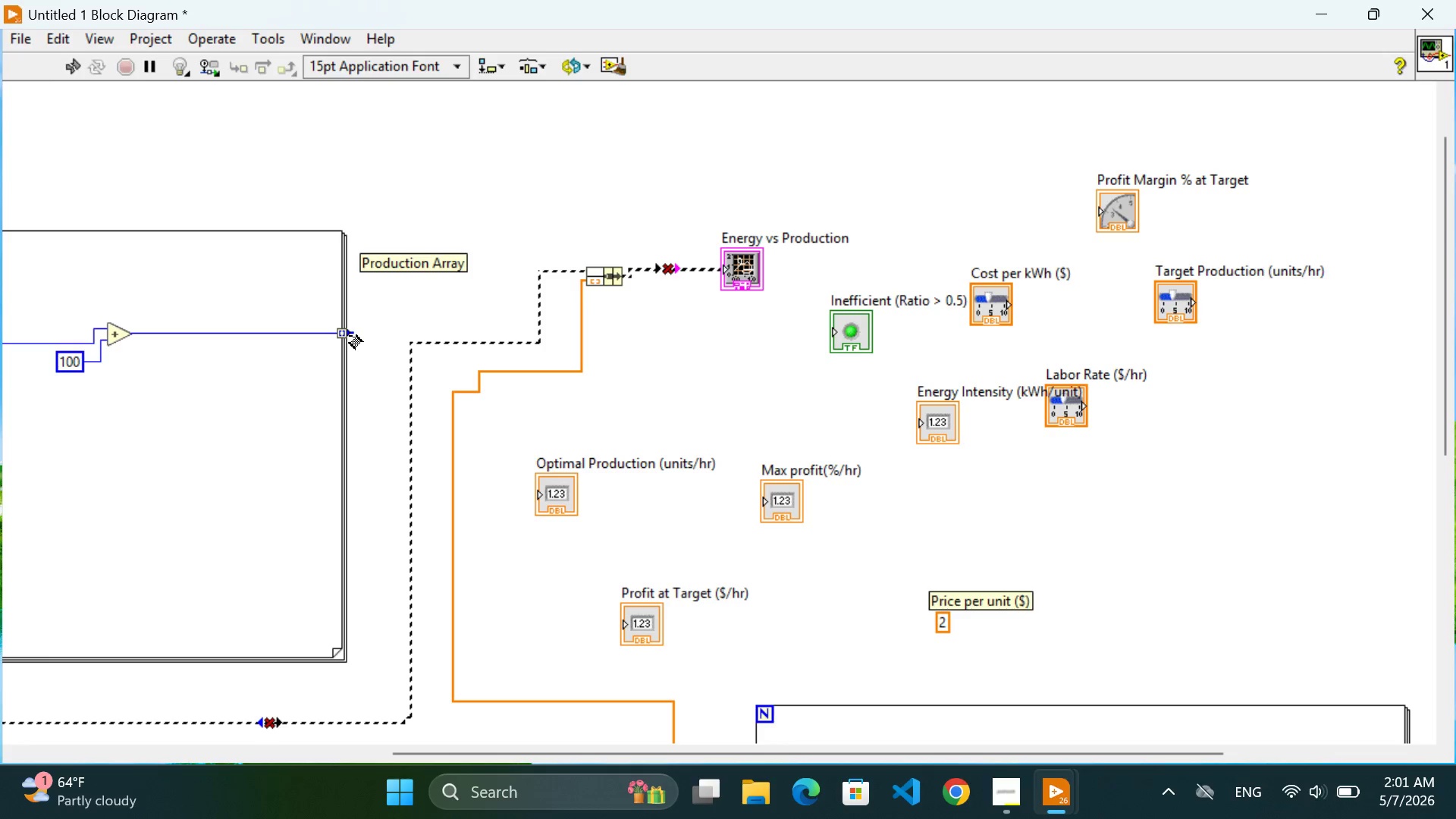 
left_click([350, 336])
 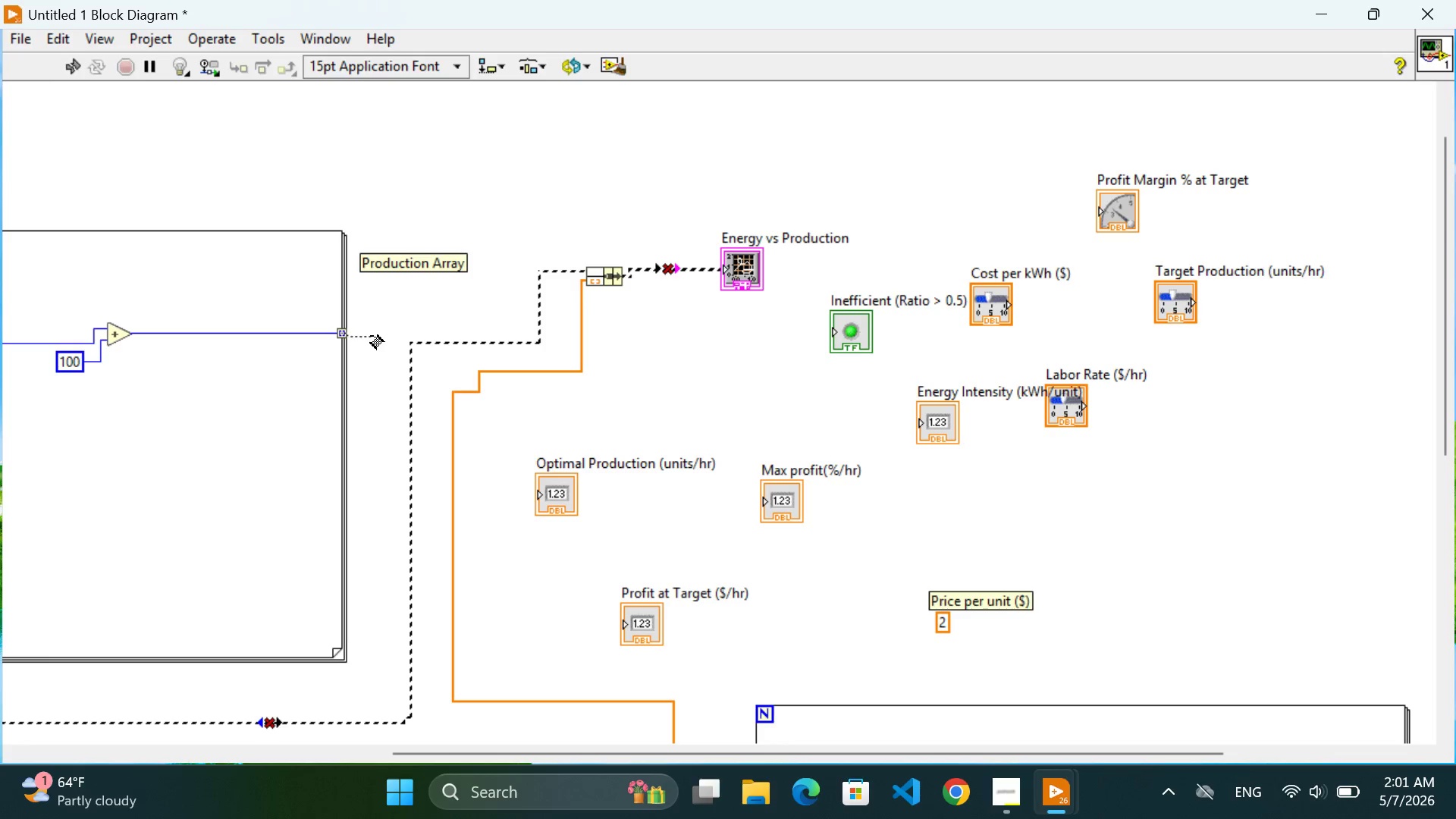 
double_click([371, 336])
 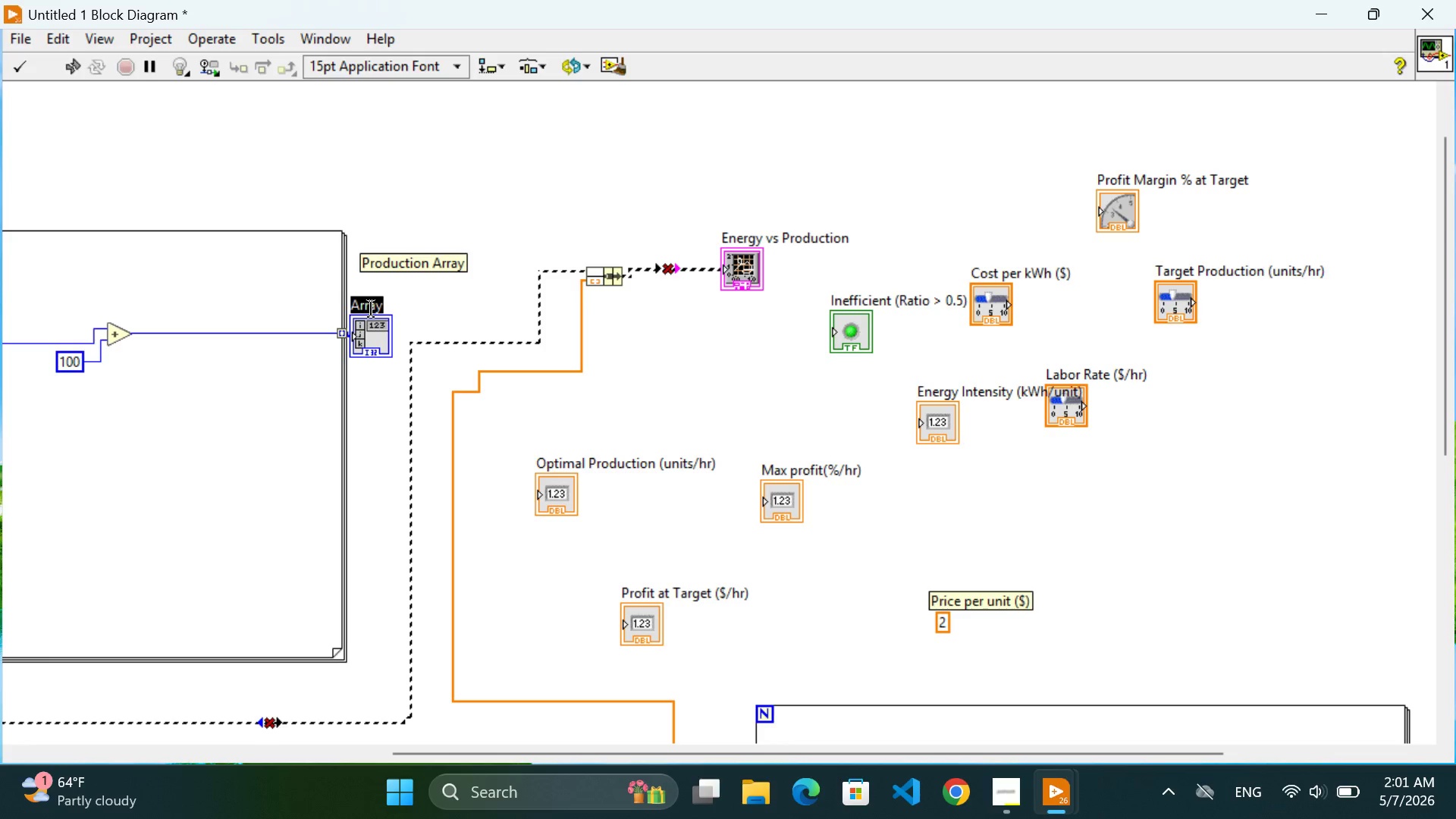 
double_click([368, 302])
 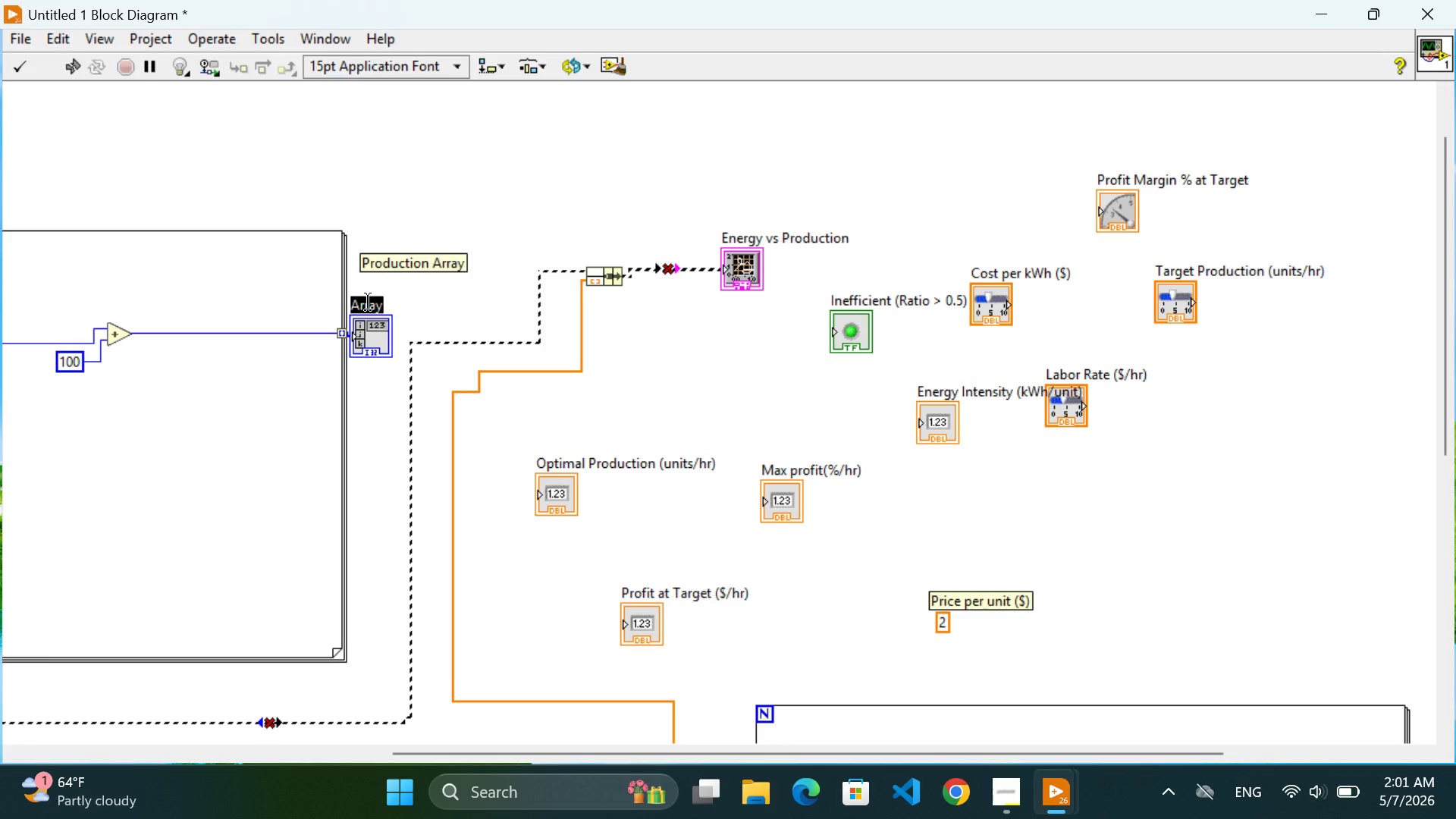 
type(Production Array)
 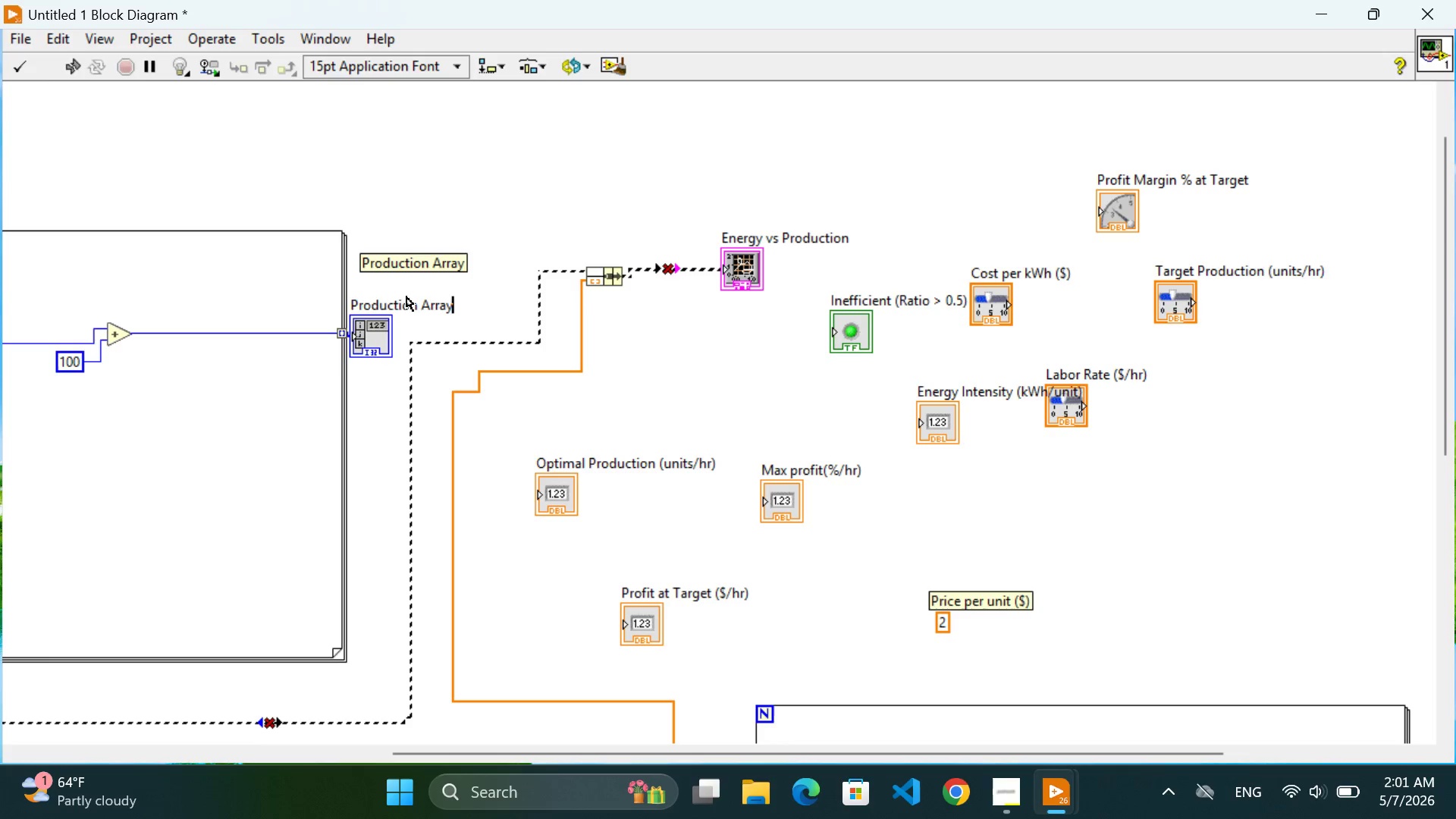 
left_click([488, 190])
 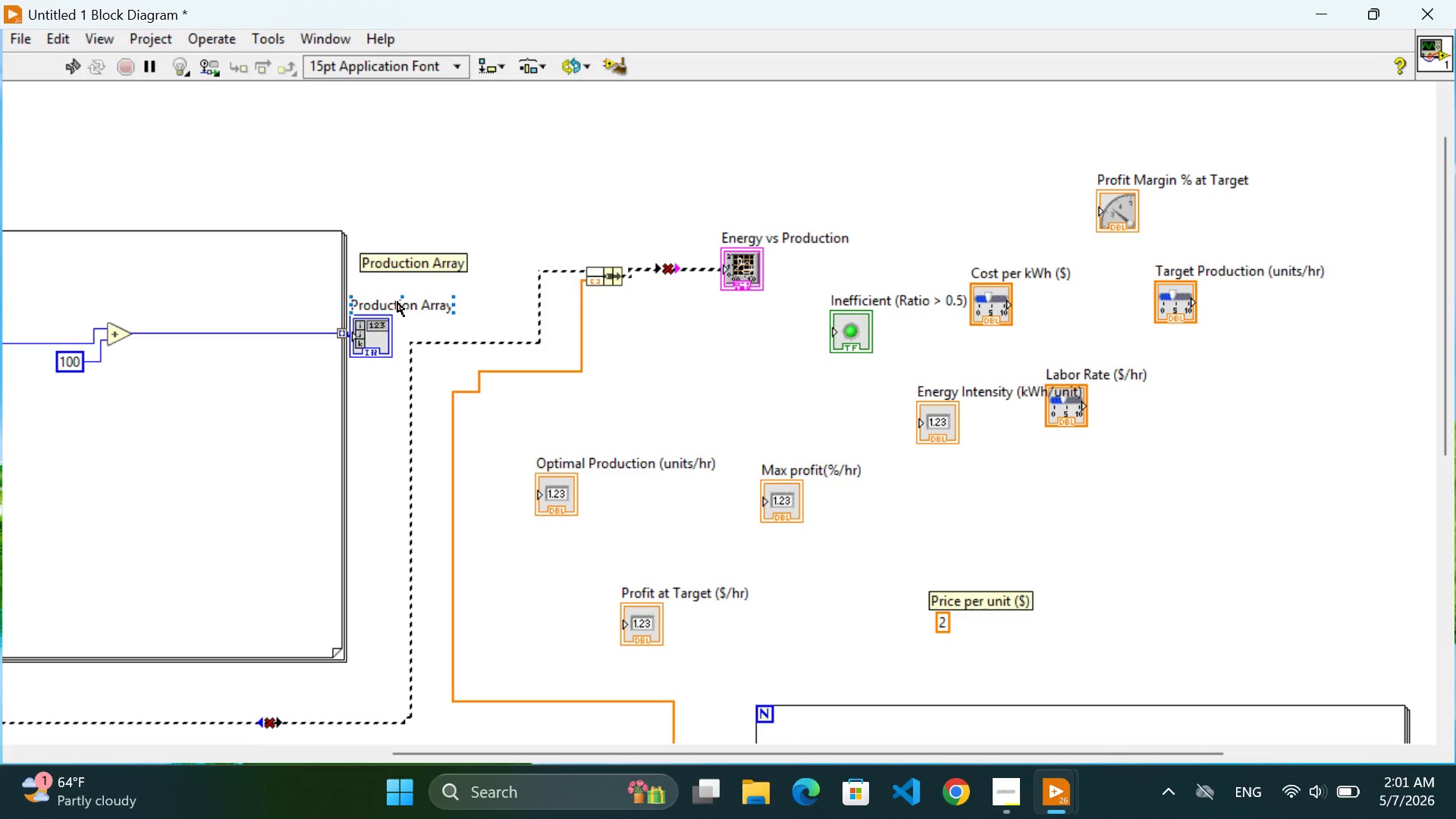 
left_click([407, 259])
 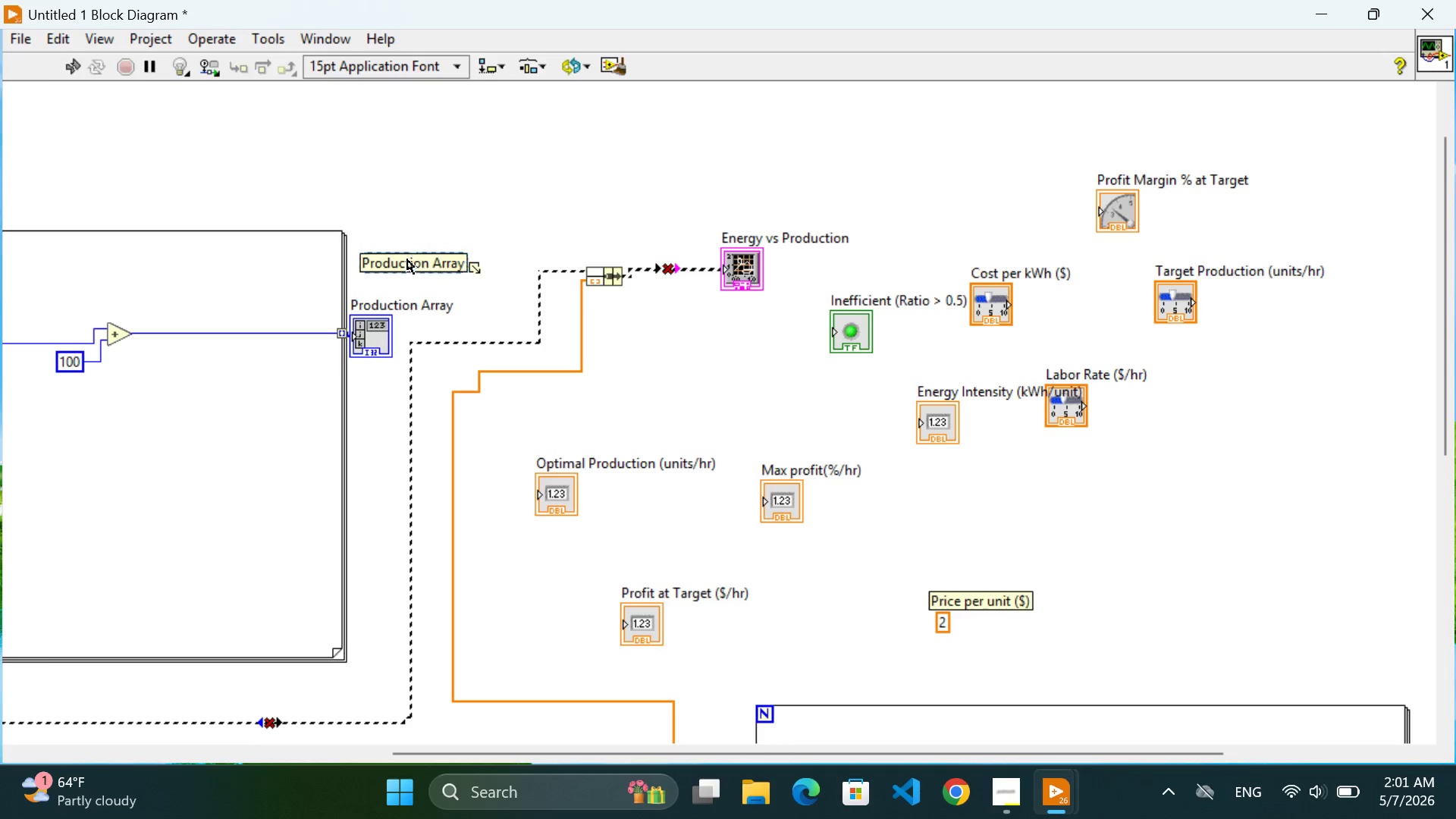 
key(Backspace)
 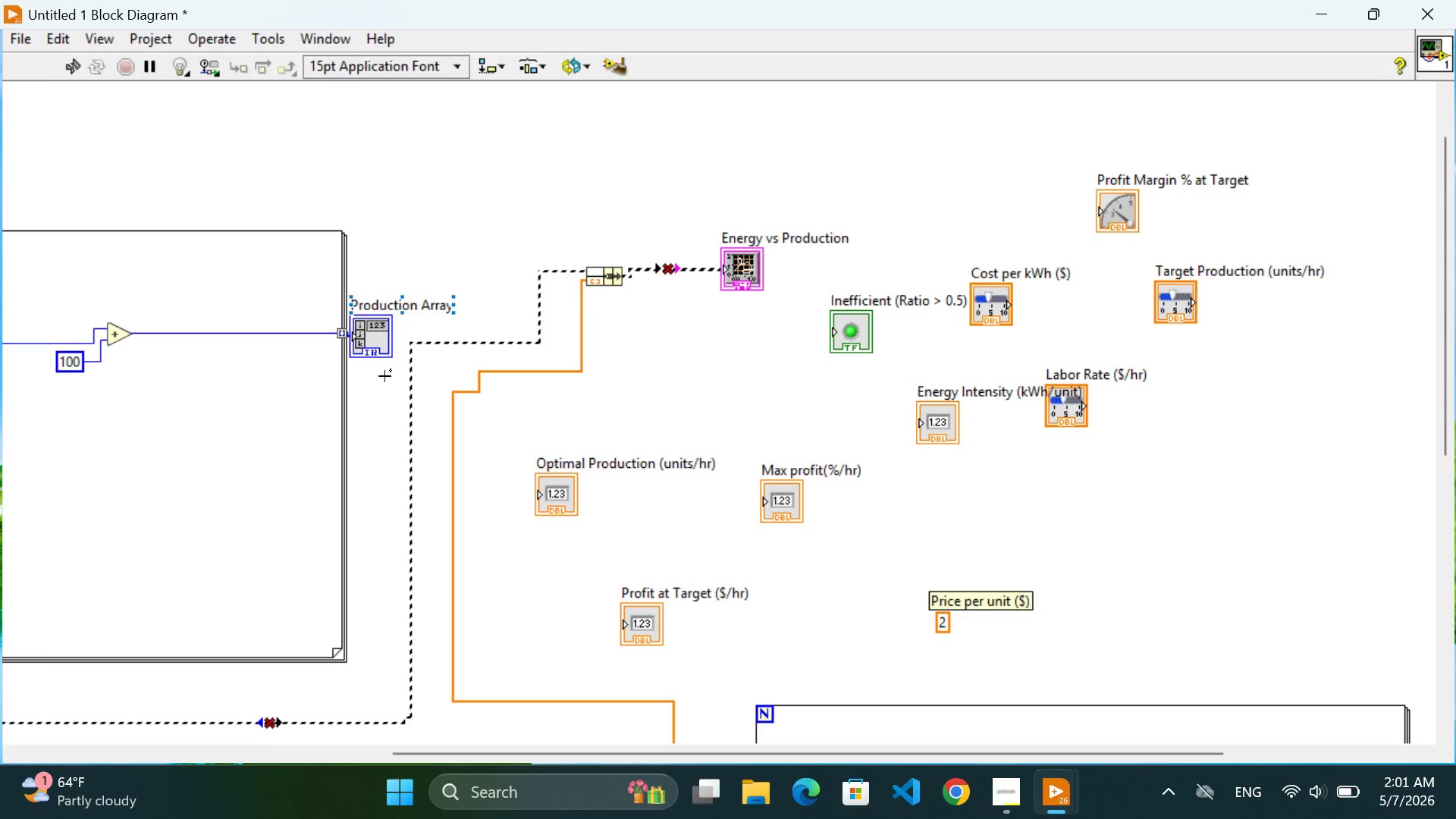 
left_click([375, 397])
 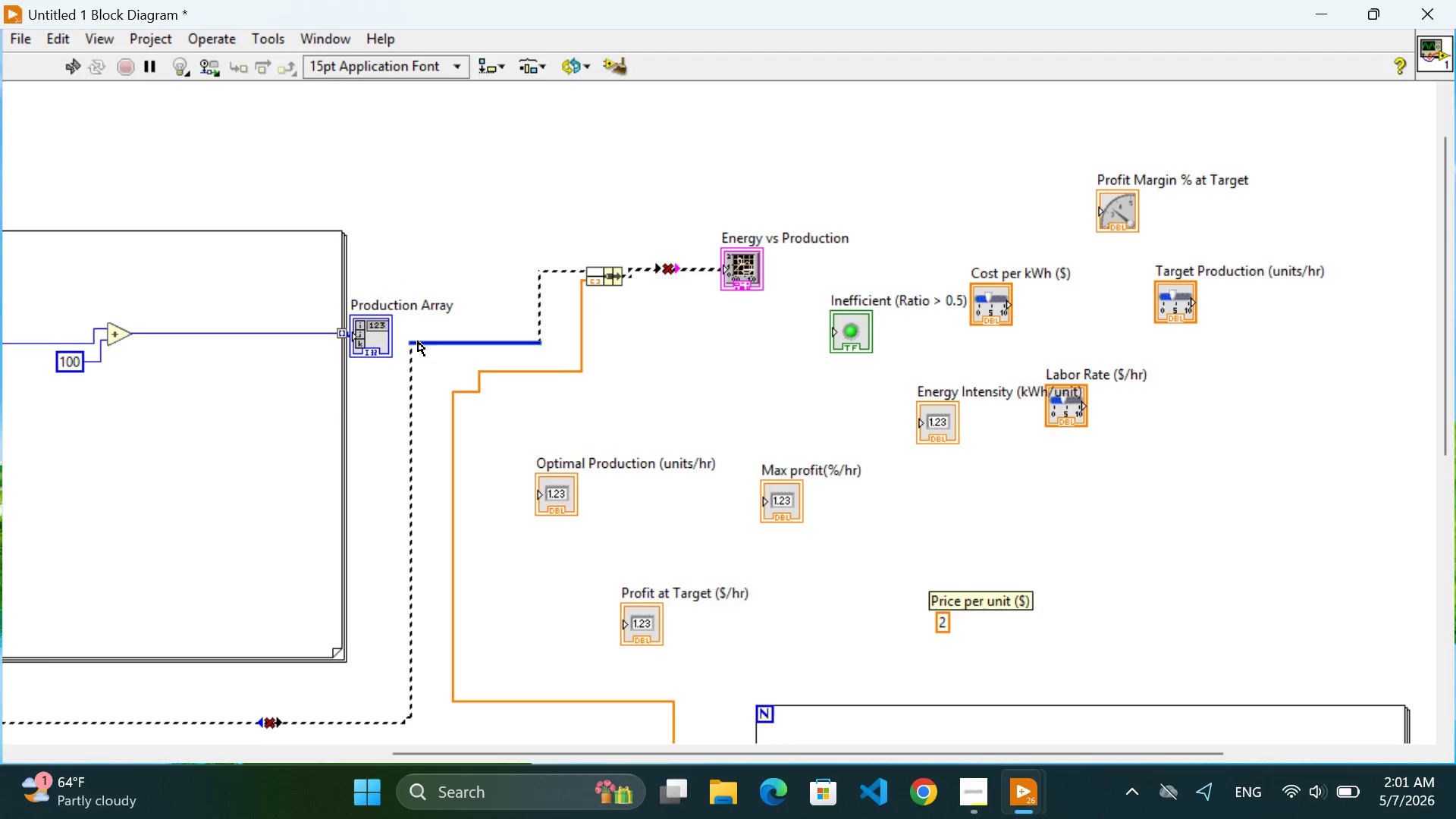 
left_click([408, 343])
 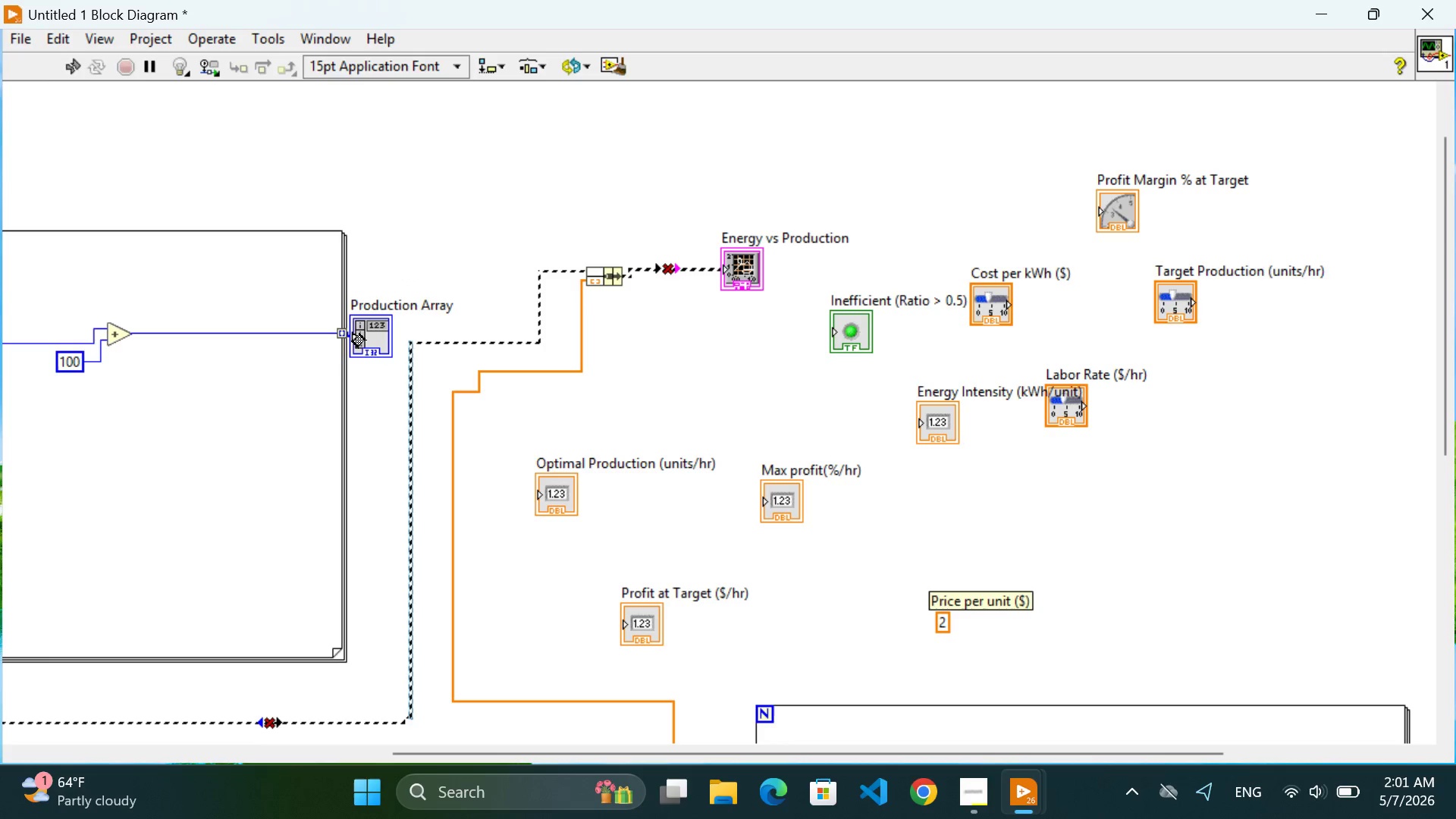 
left_click([348, 334])
 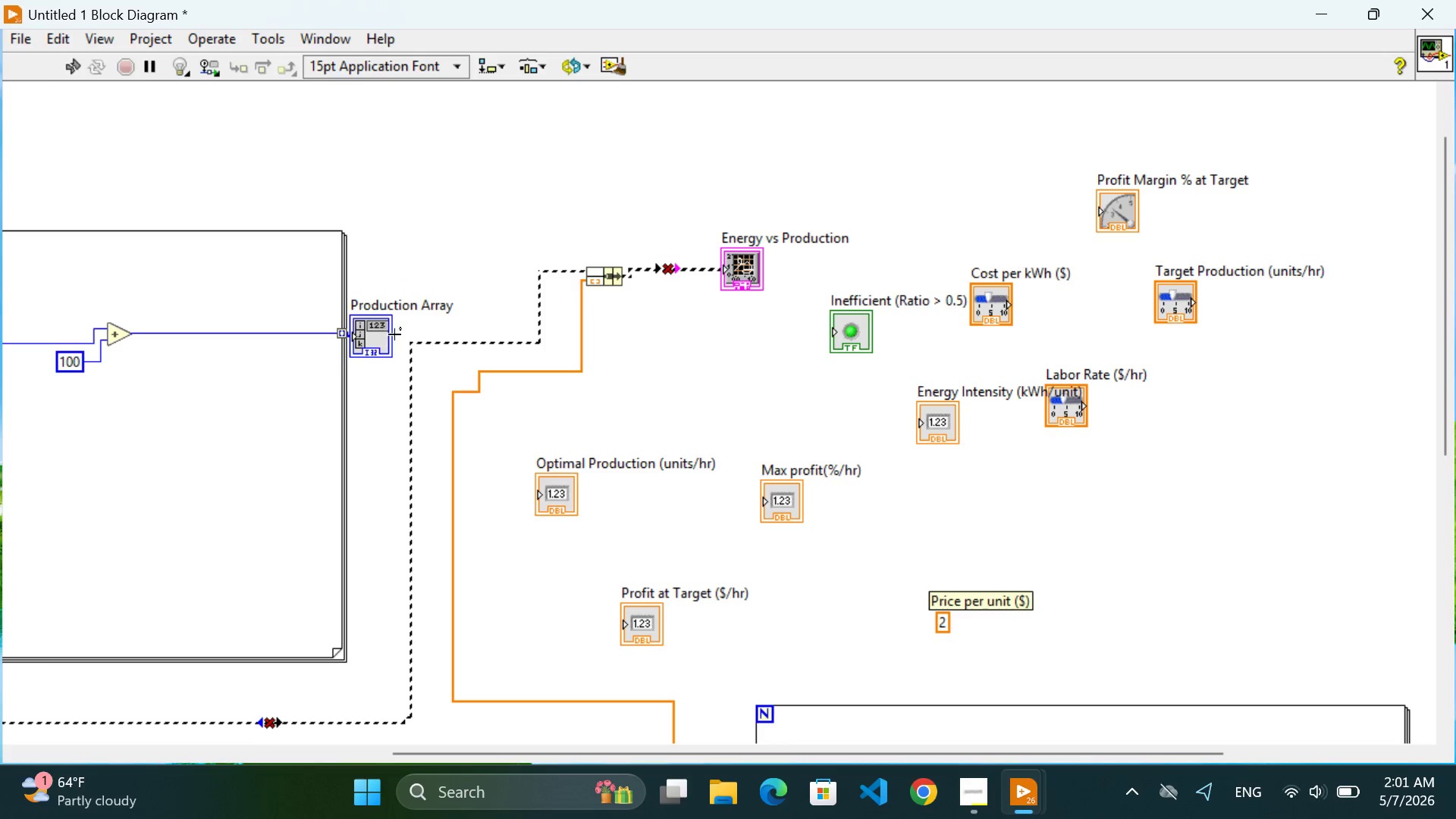 
mouse_move([391, 353])
 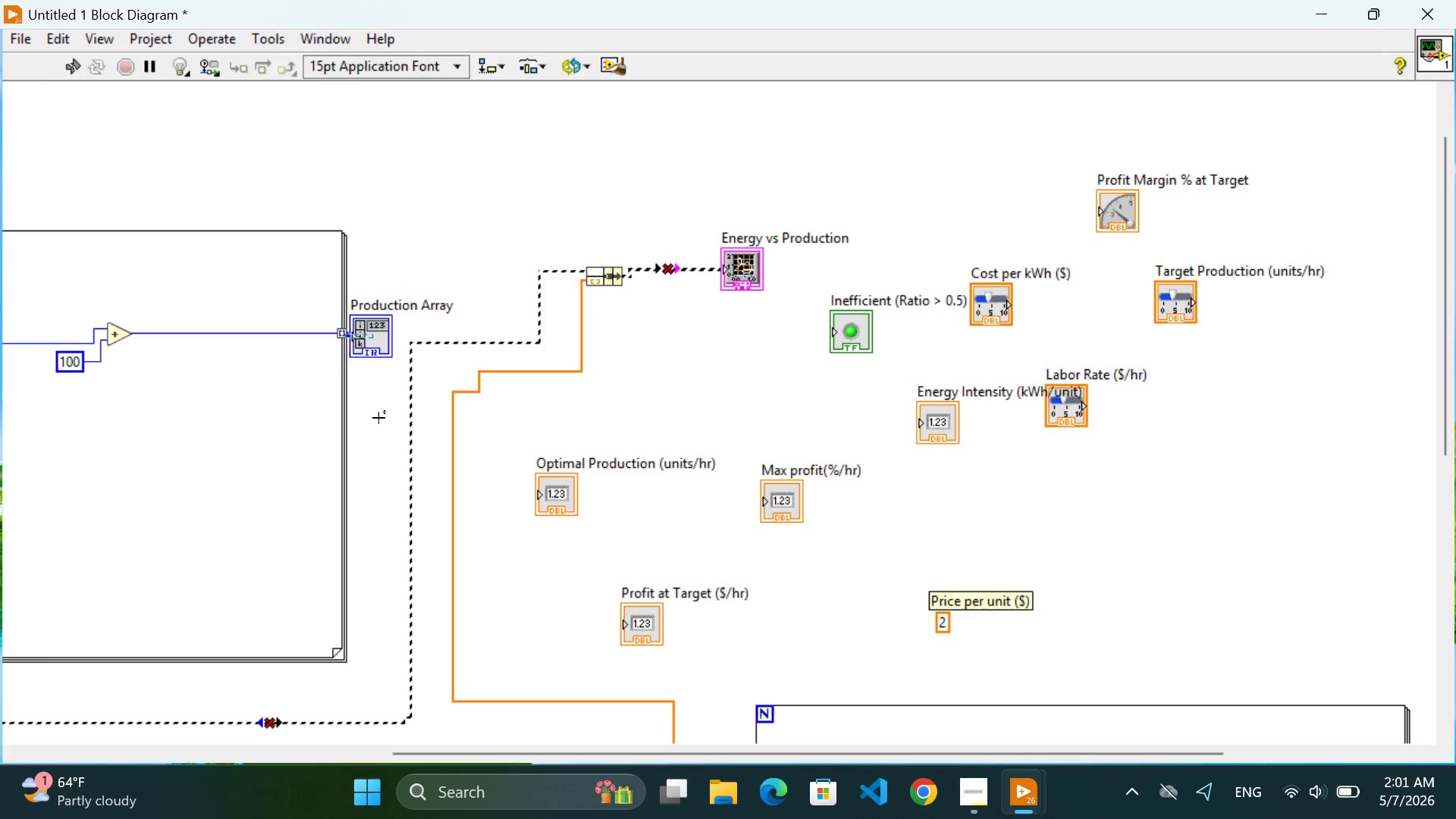 
left_click([378, 418])
 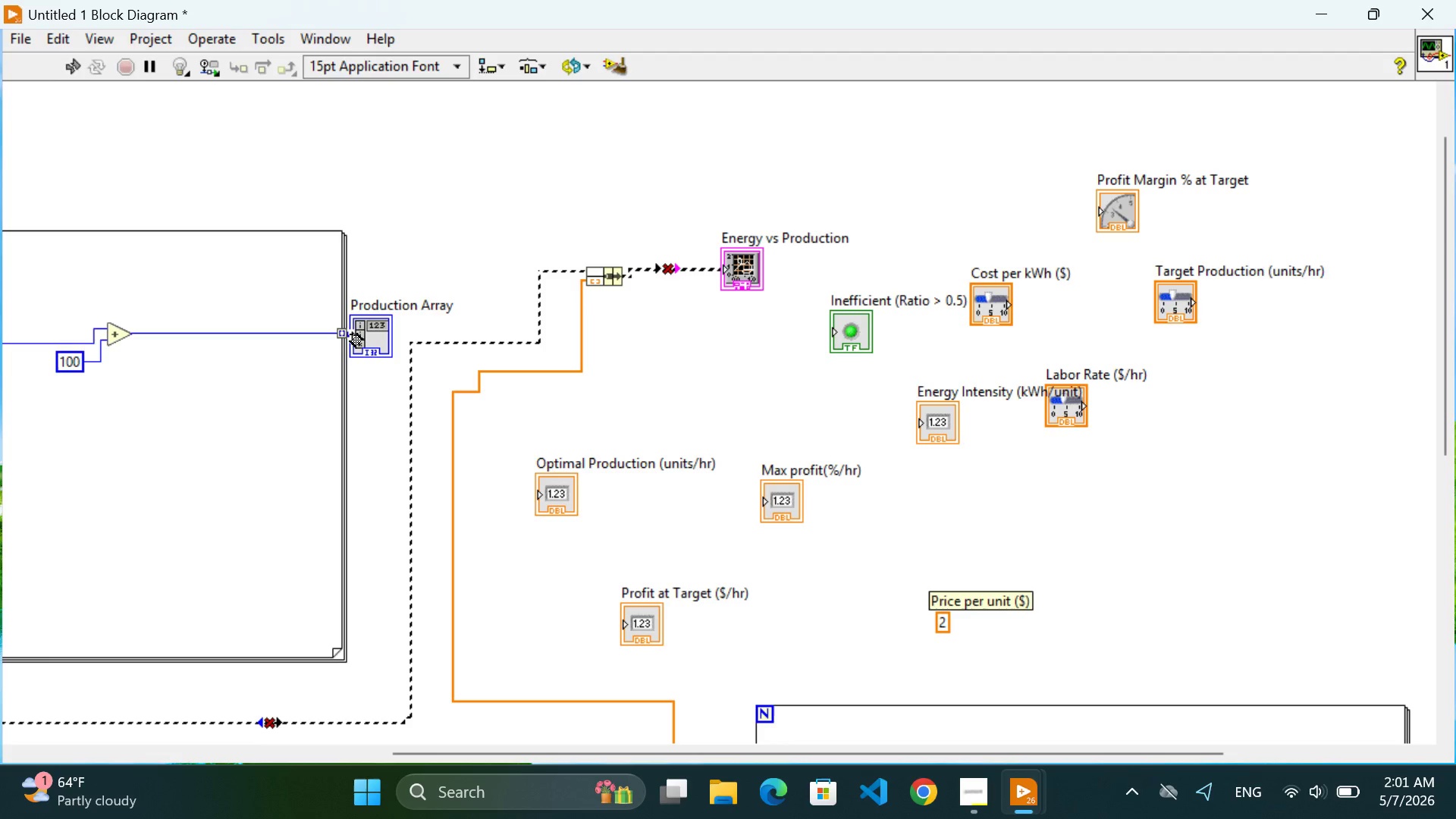 
left_click([349, 335])
 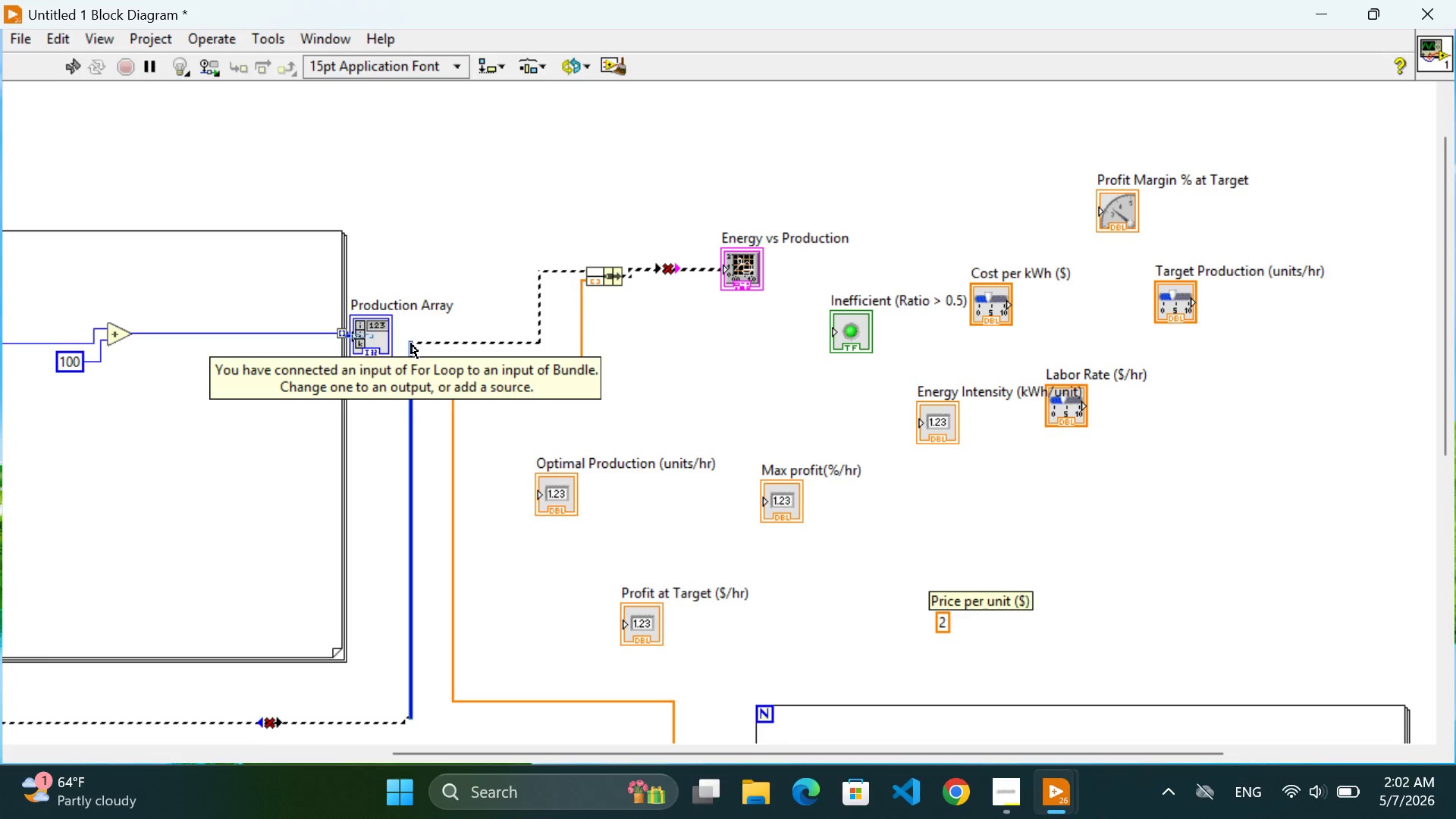 
left_click([411, 344])
 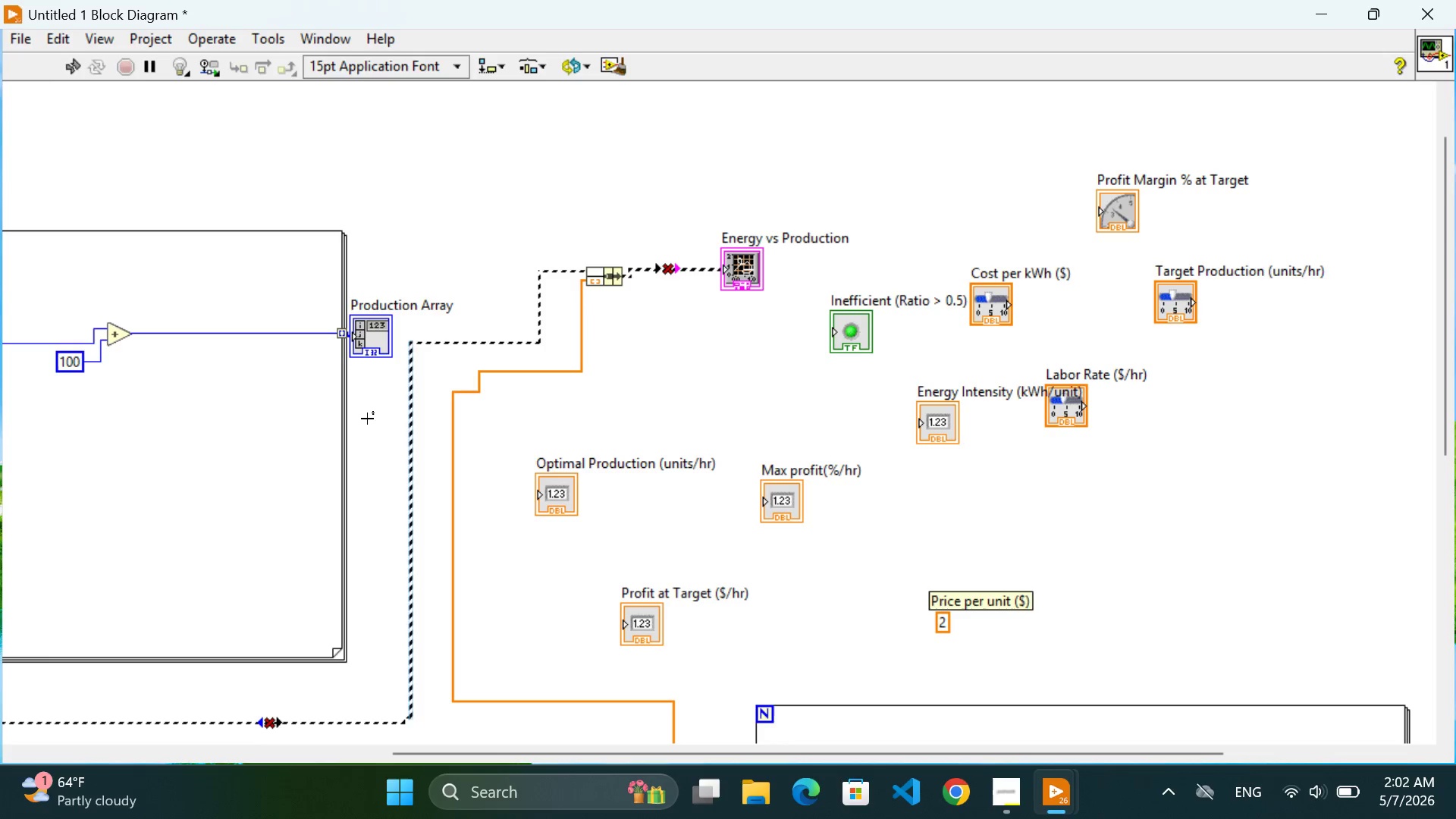 
left_click([367, 420])
 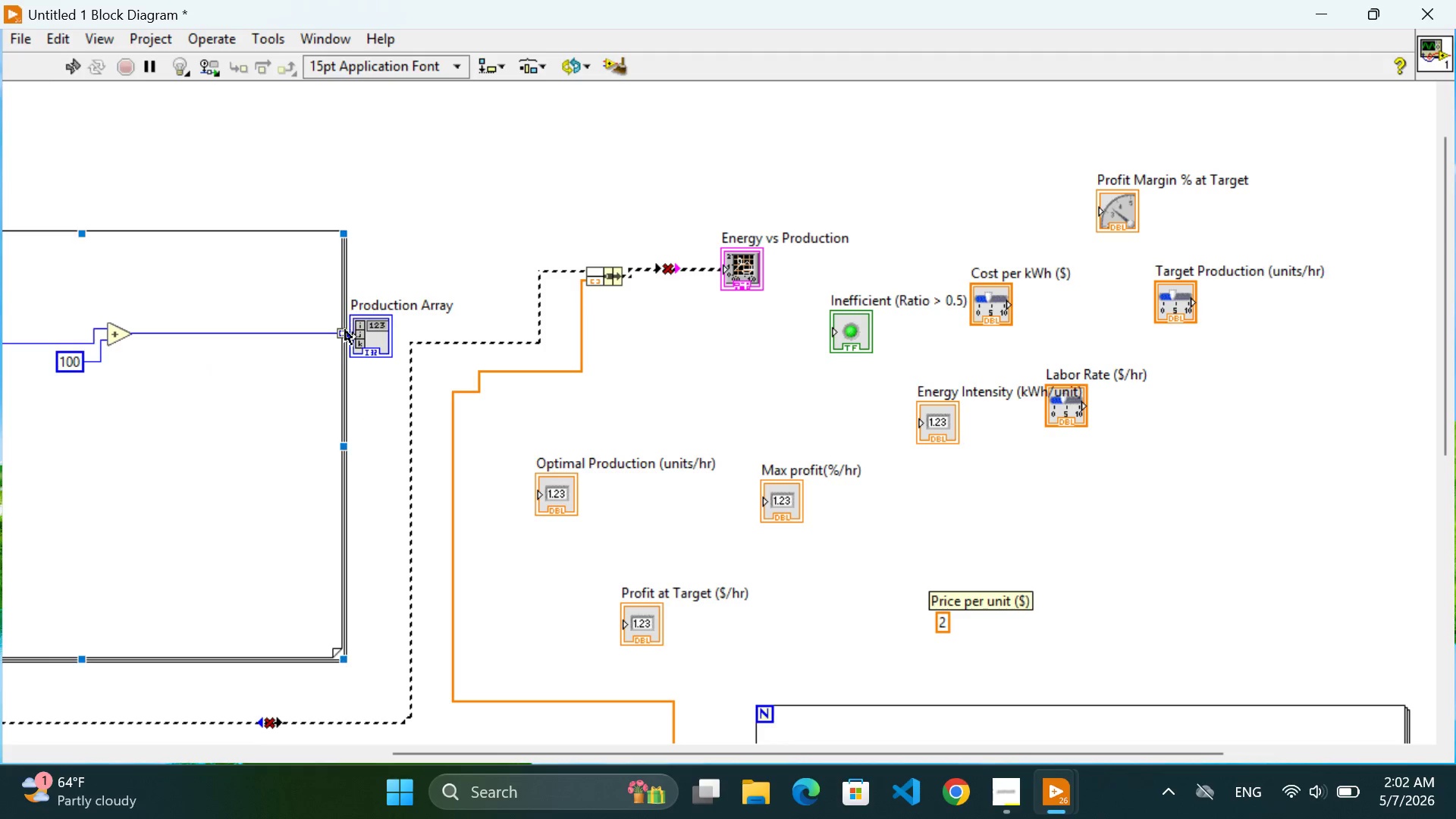 
left_click([394, 423])
 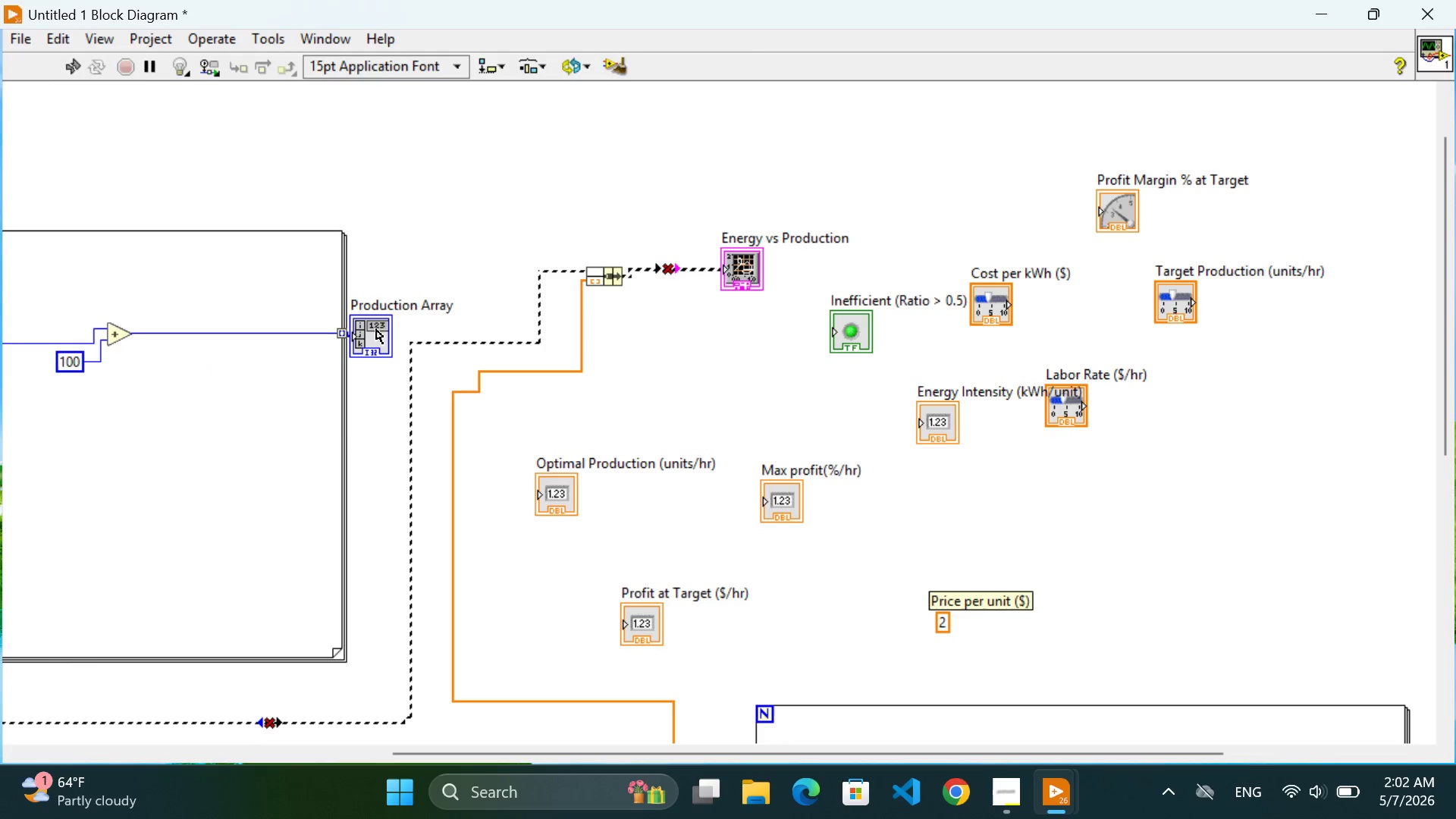 
left_click_drag(start_coordinate=[376, 329], to_coordinate=[396, 321])
 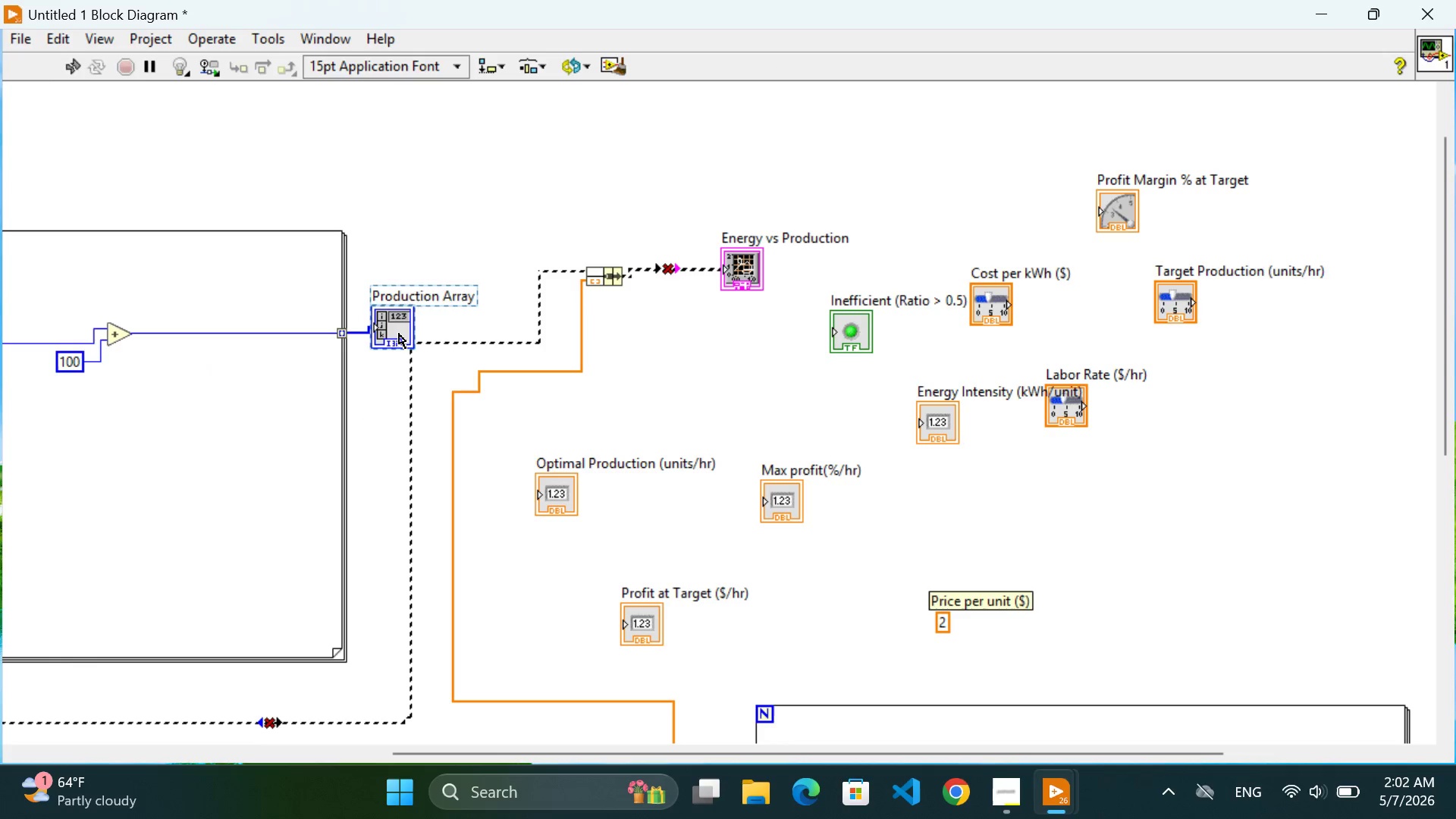 
left_click_drag(start_coordinate=[391, 331], to_coordinate=[379, 337])
 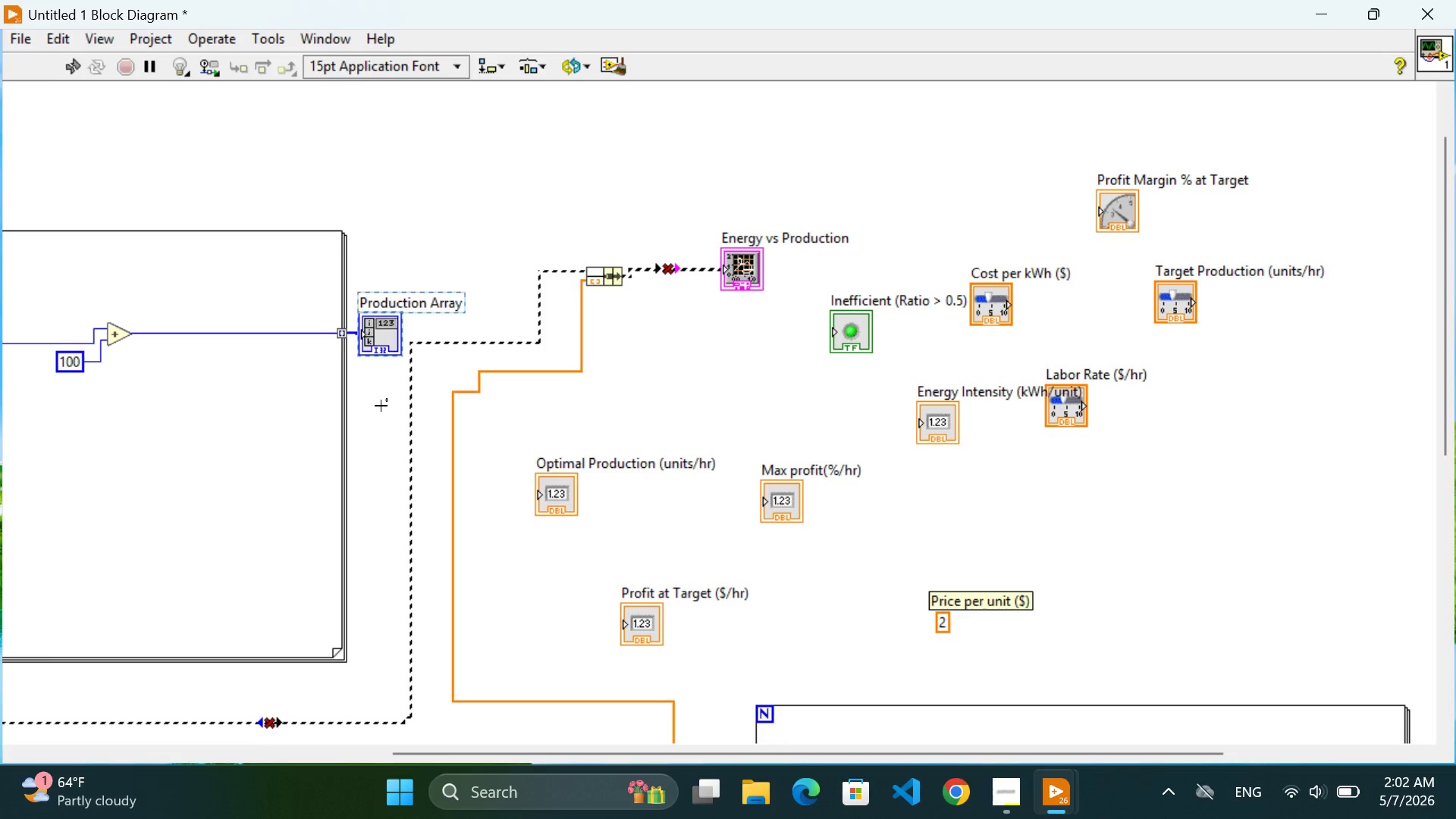 
left_click([381, 406])
 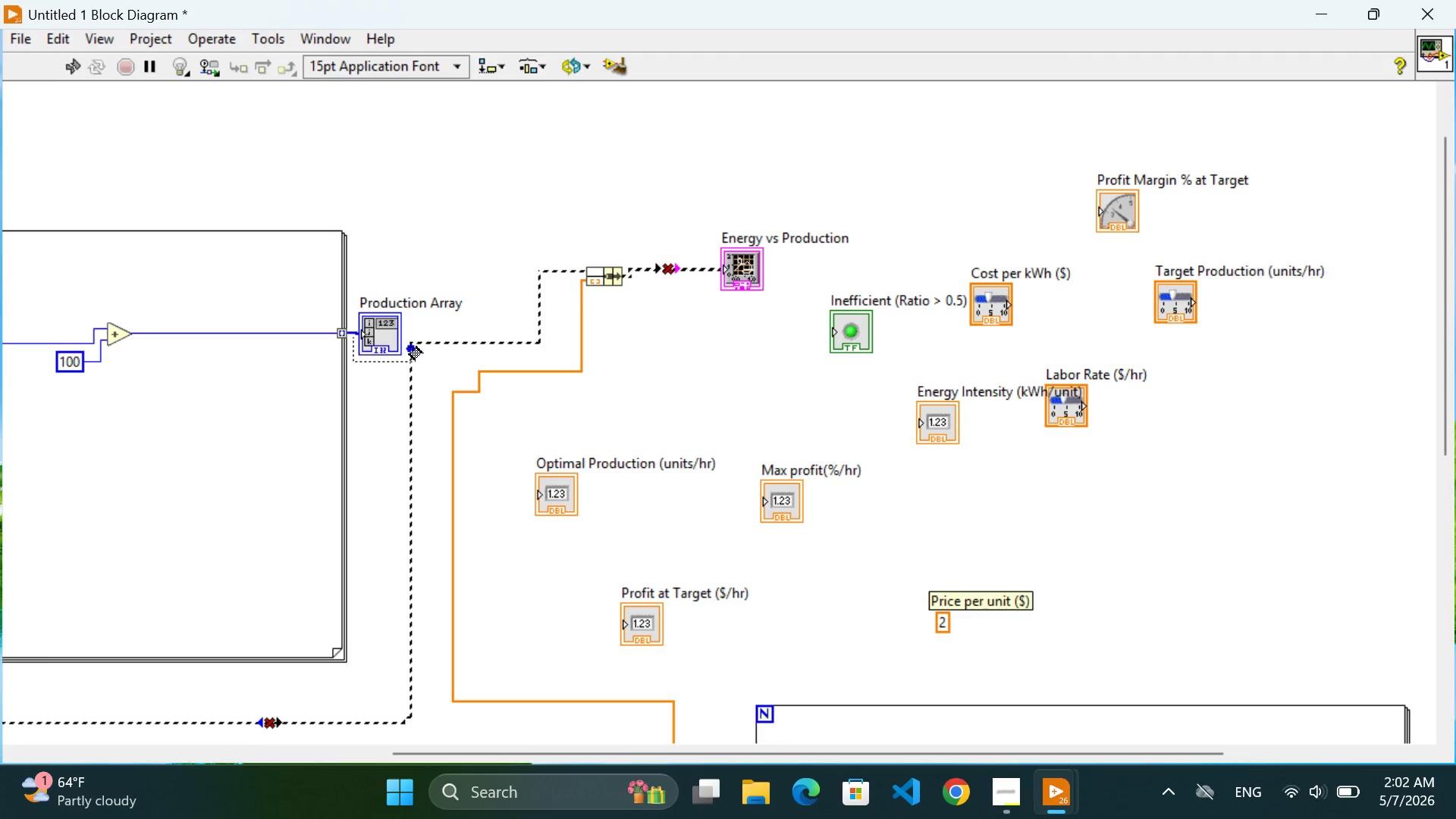 
wait(9.08)
 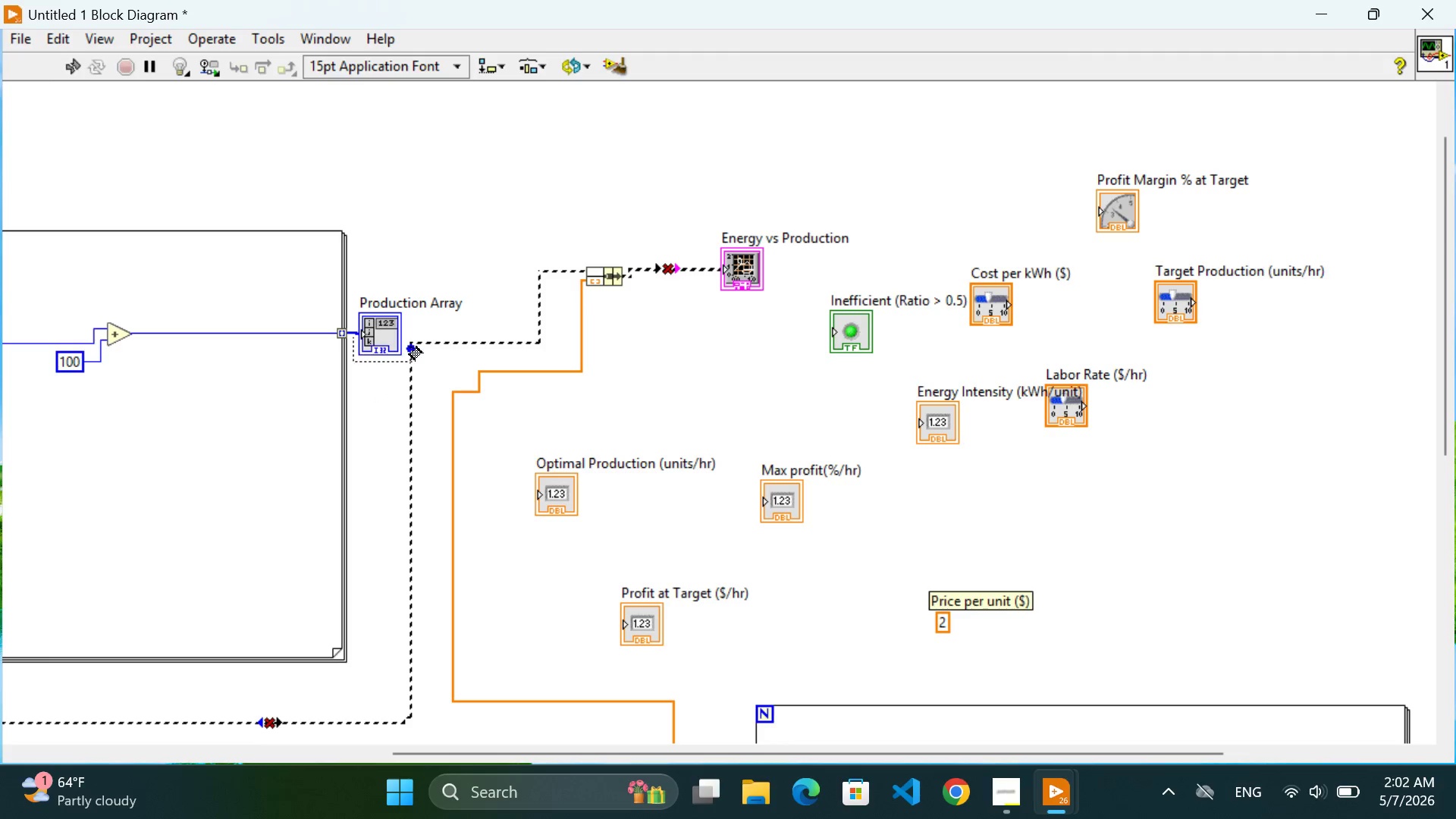 
left_click([70, 67])
 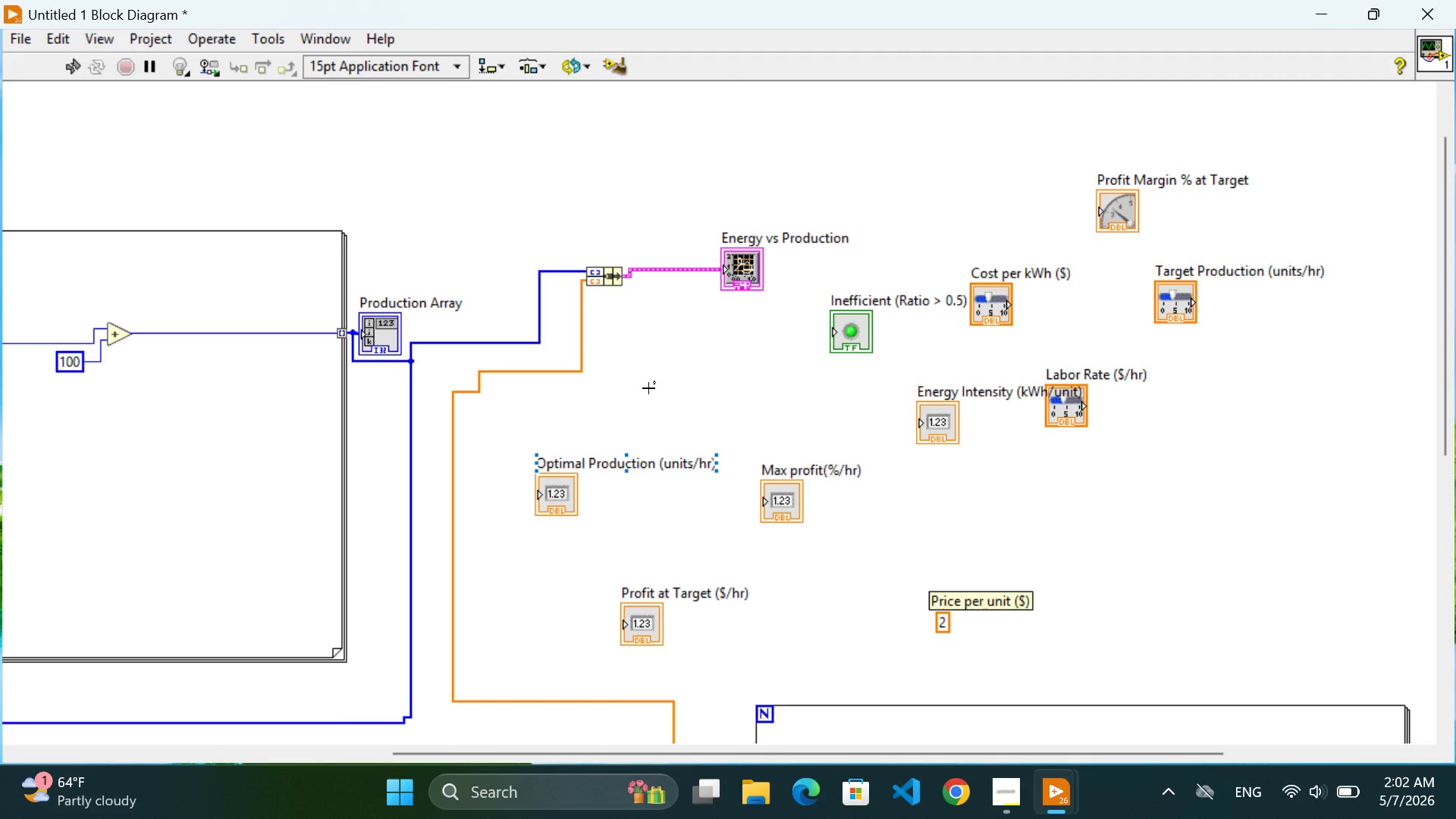 
scroll: coordinate [648, 388], scroll_direction: none, amount: 0.0
 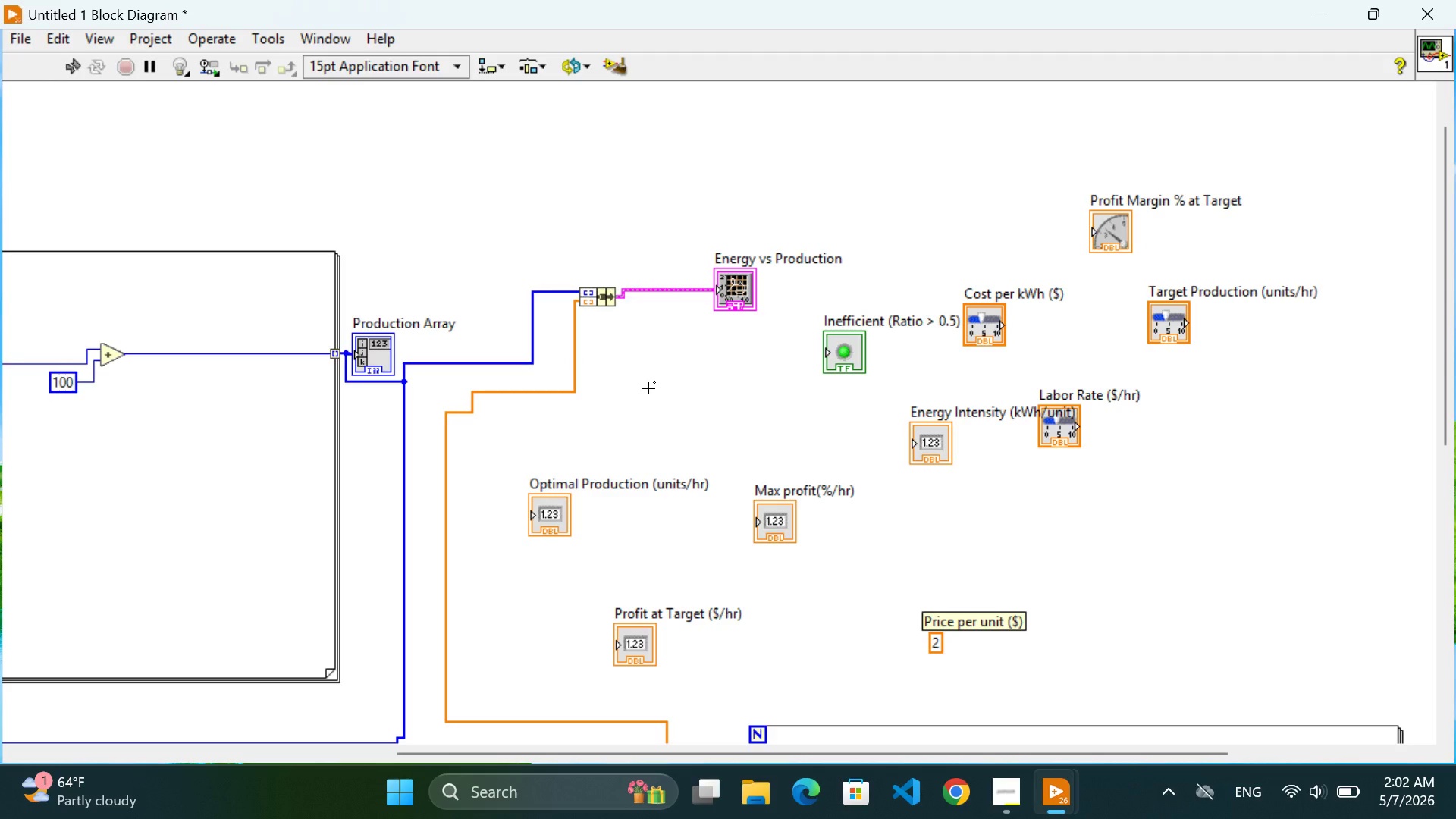 
wait(5.97)
 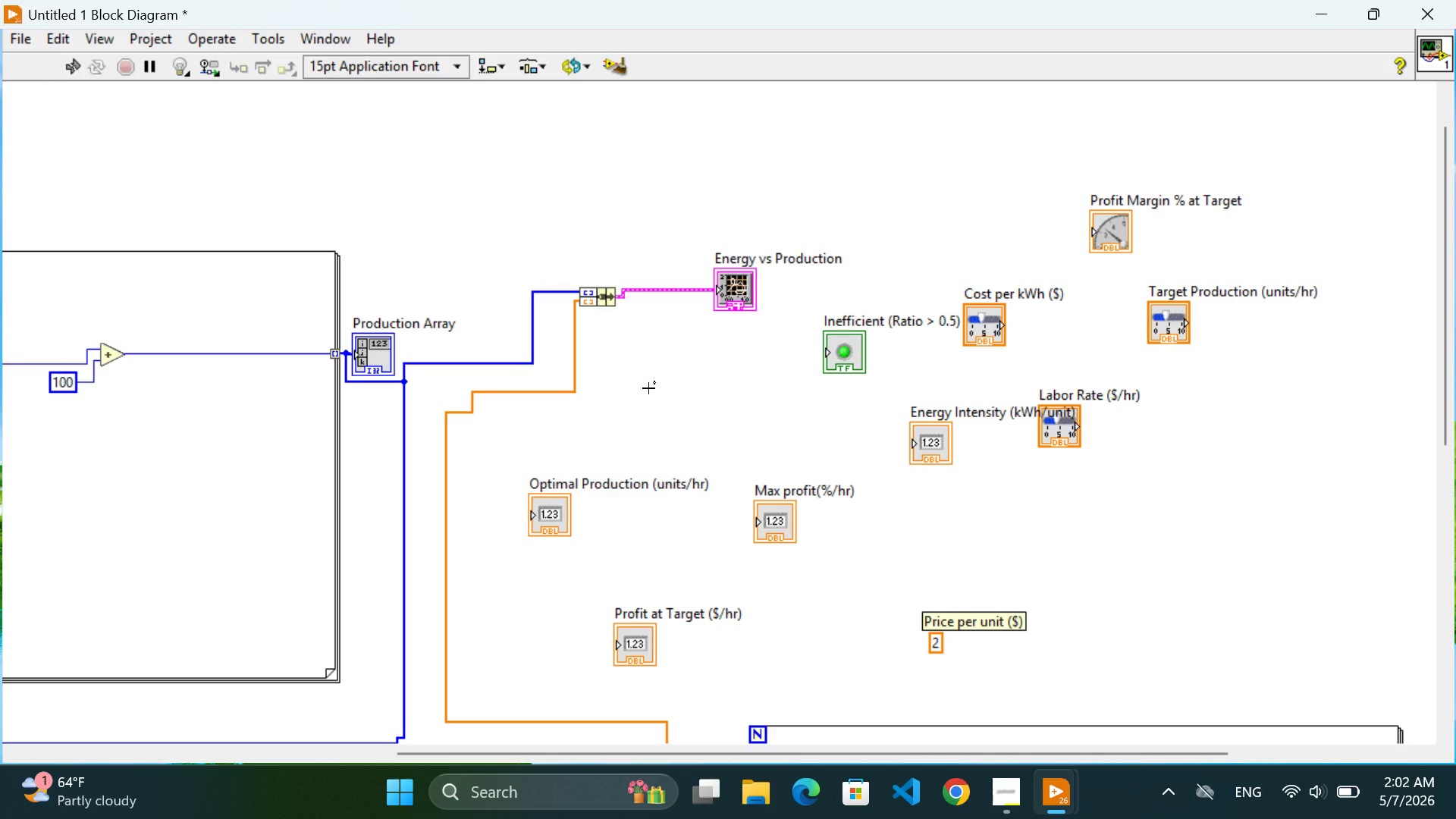 
scroll: coordinate [438, 452], scroll_direction: down, amount: 2.0
 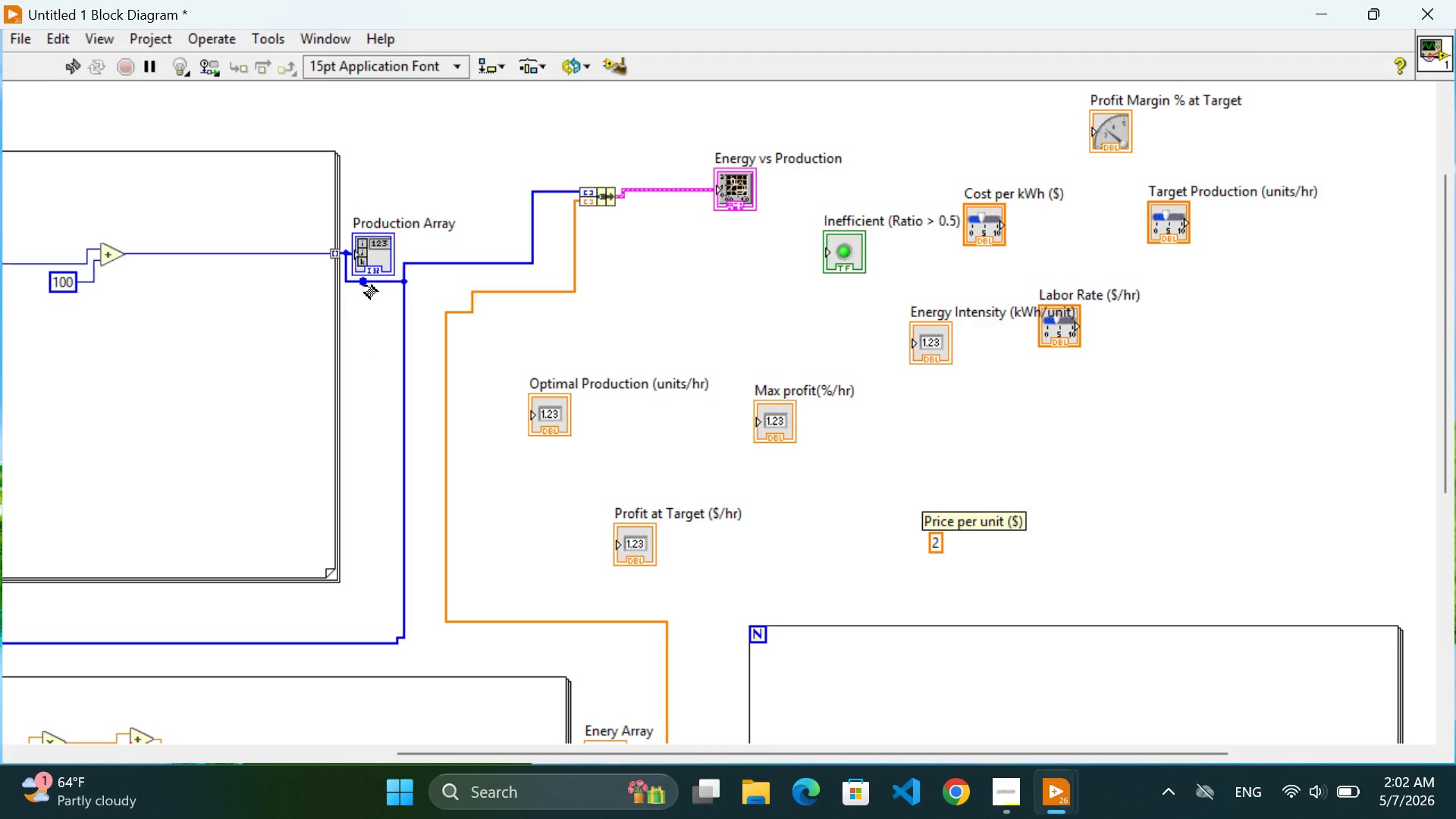 
left_click([366, 286])
 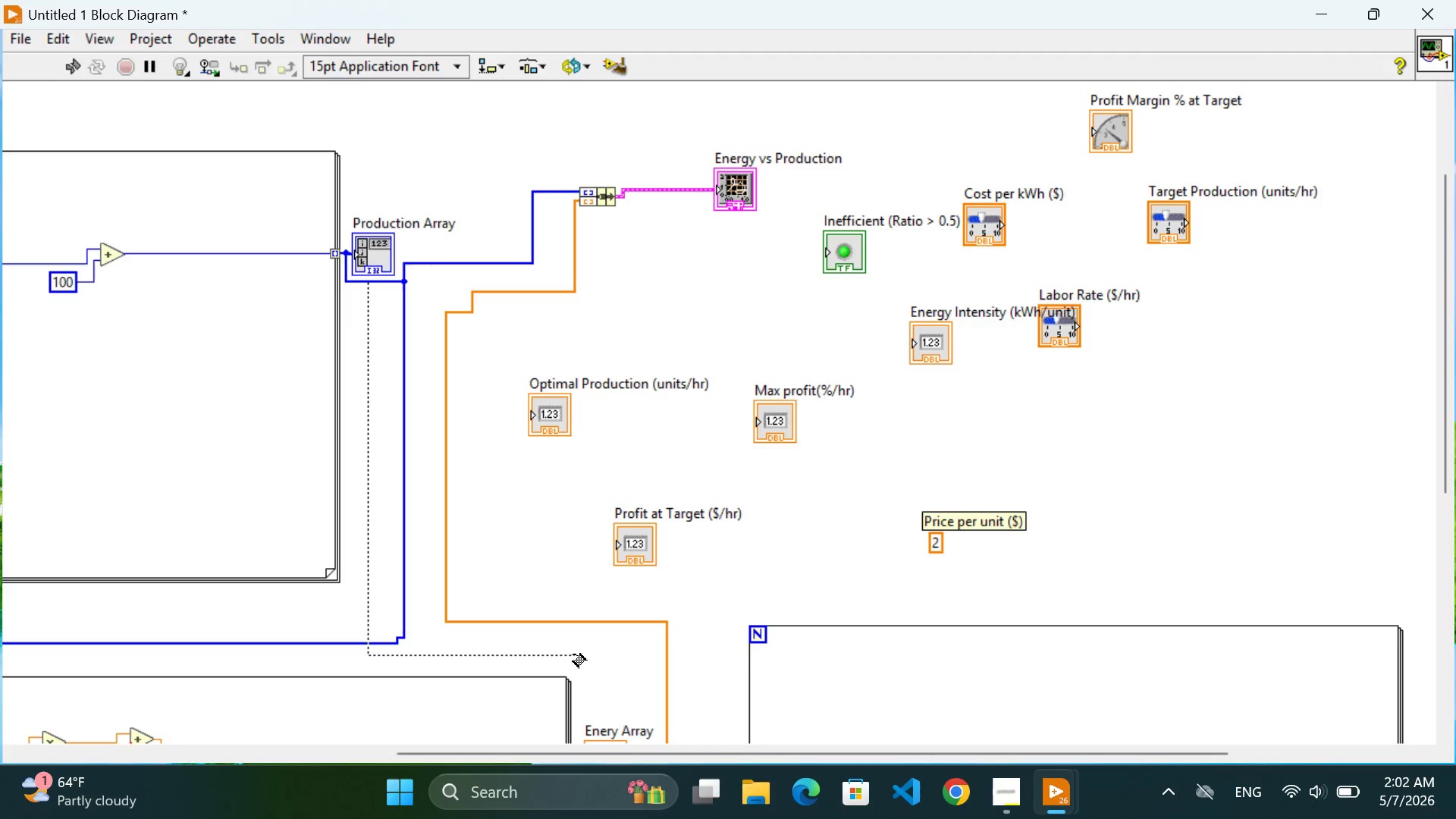 
wait(5.92)
 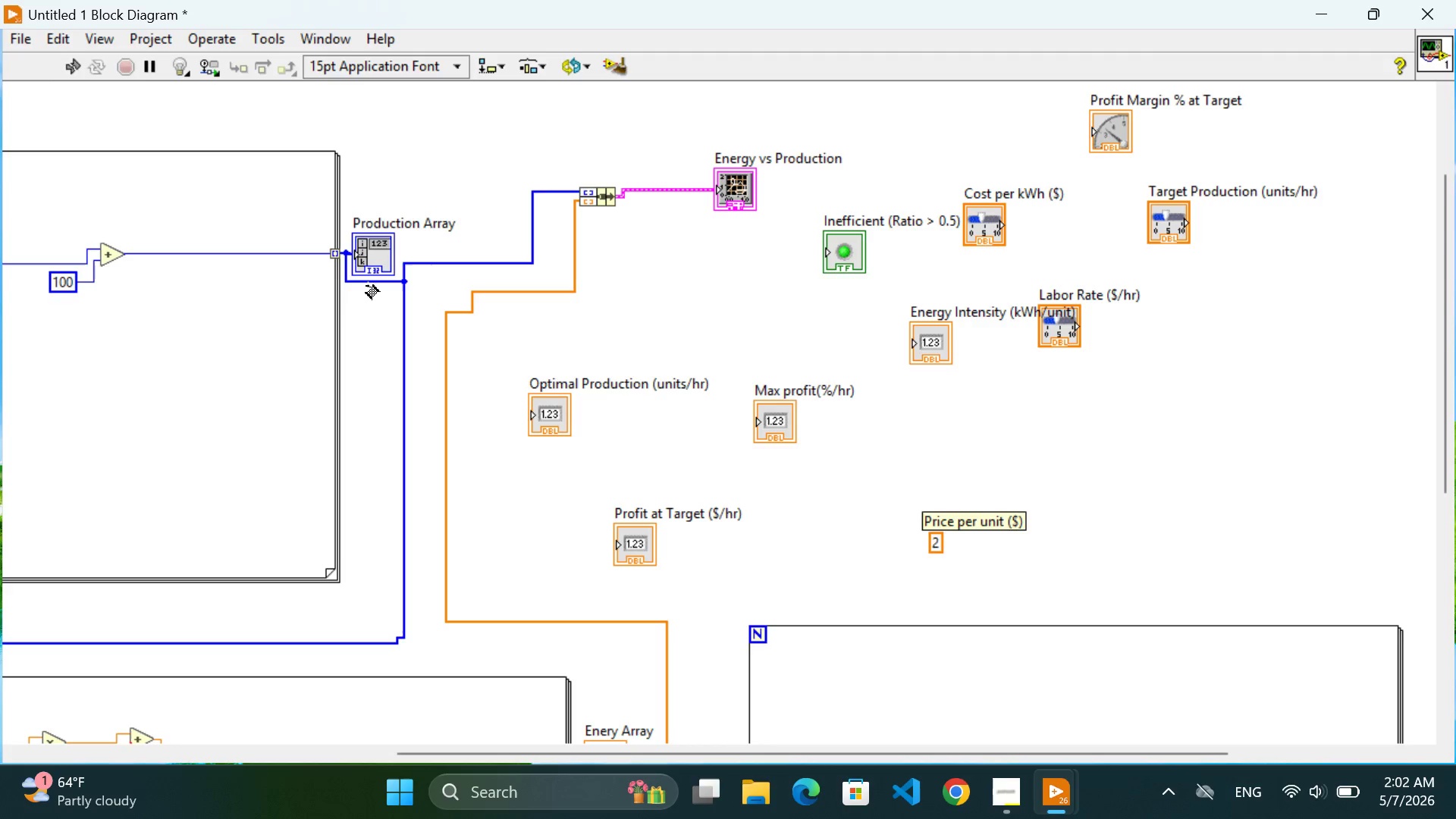 
left_click([573, 660])
 